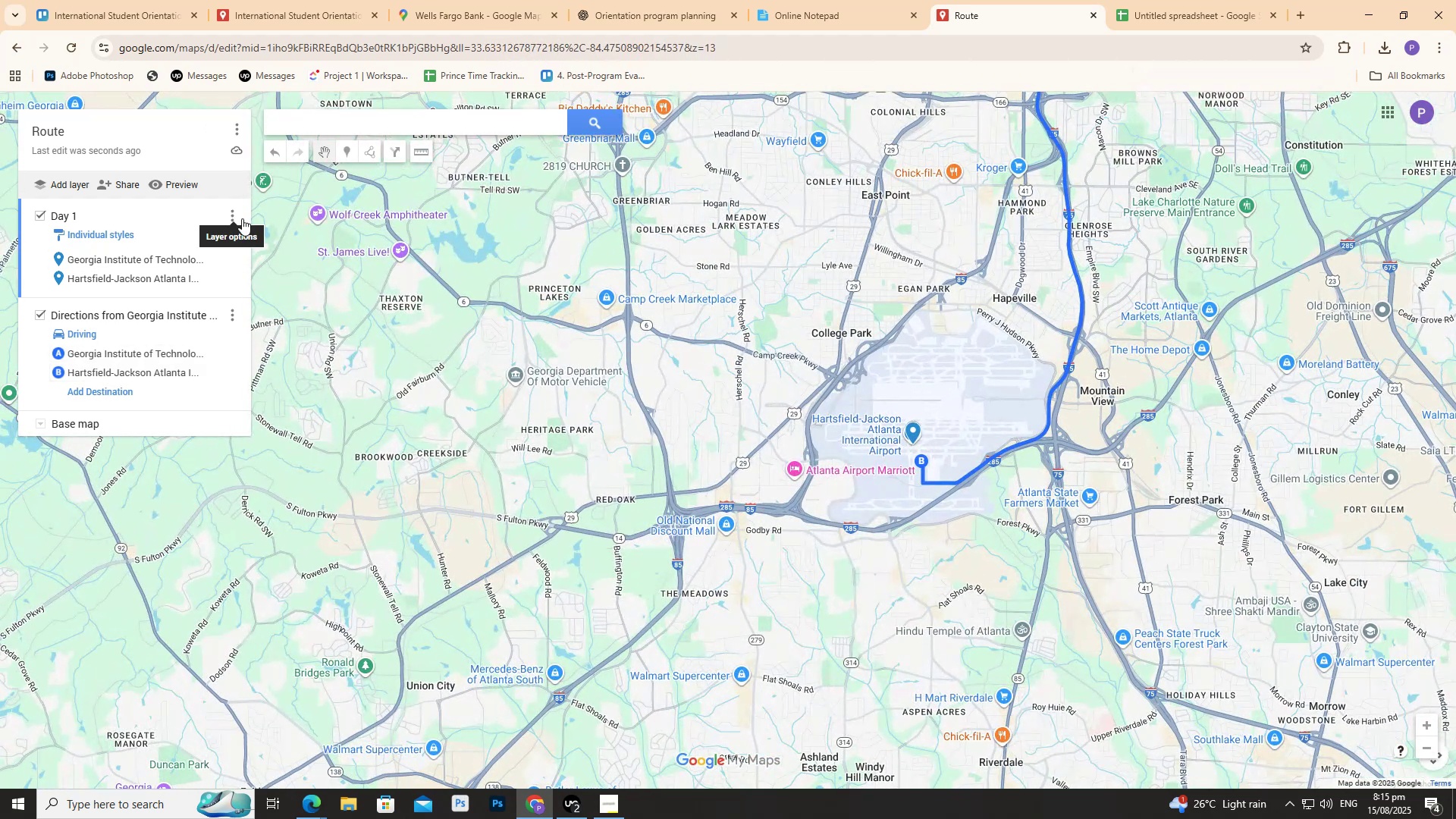 
hold_key(key=Space, duration=0.89)
 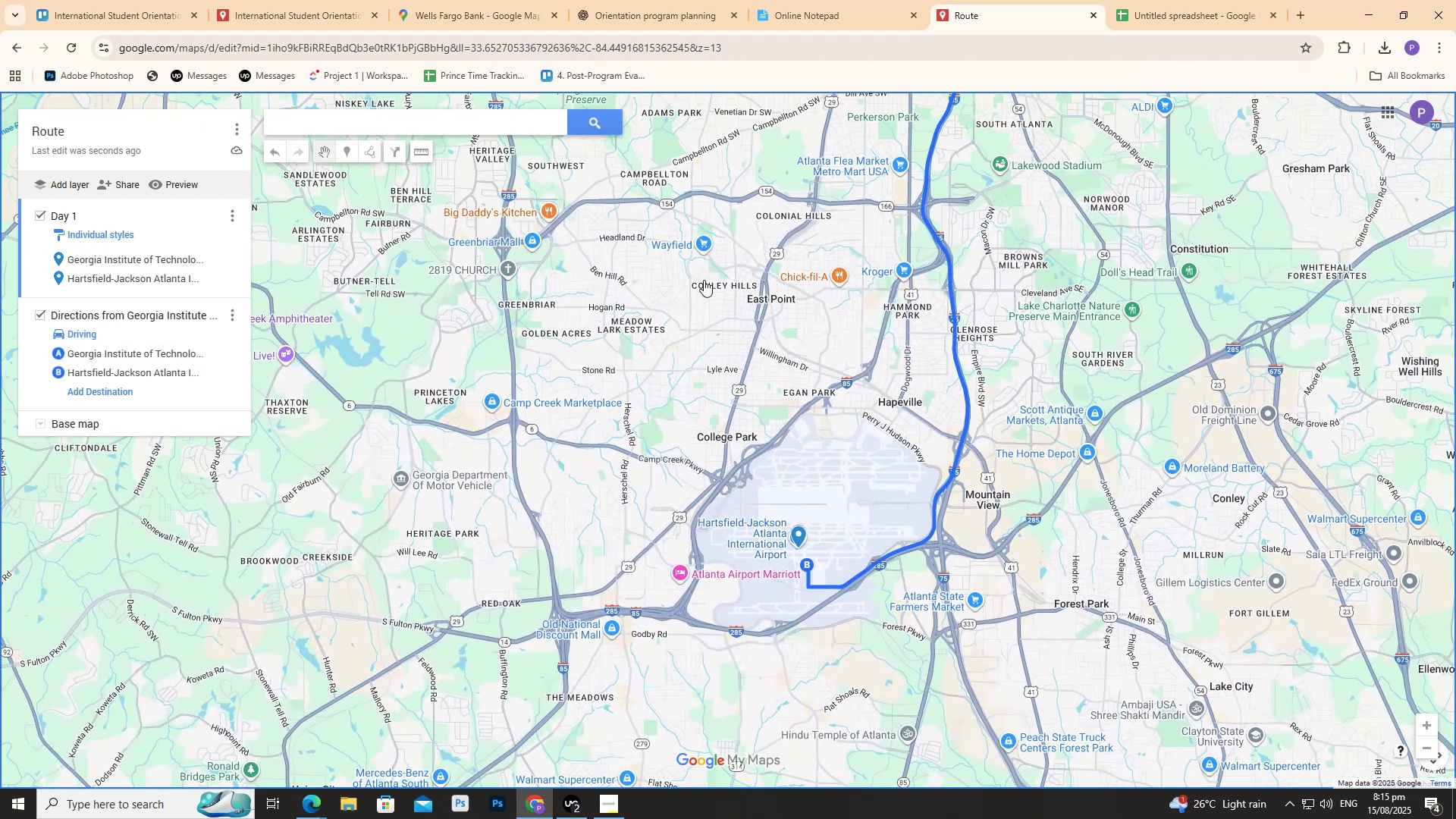 
left_click_drag(start_coordinate=[924, 213], to_coordinate=[808, 318])
 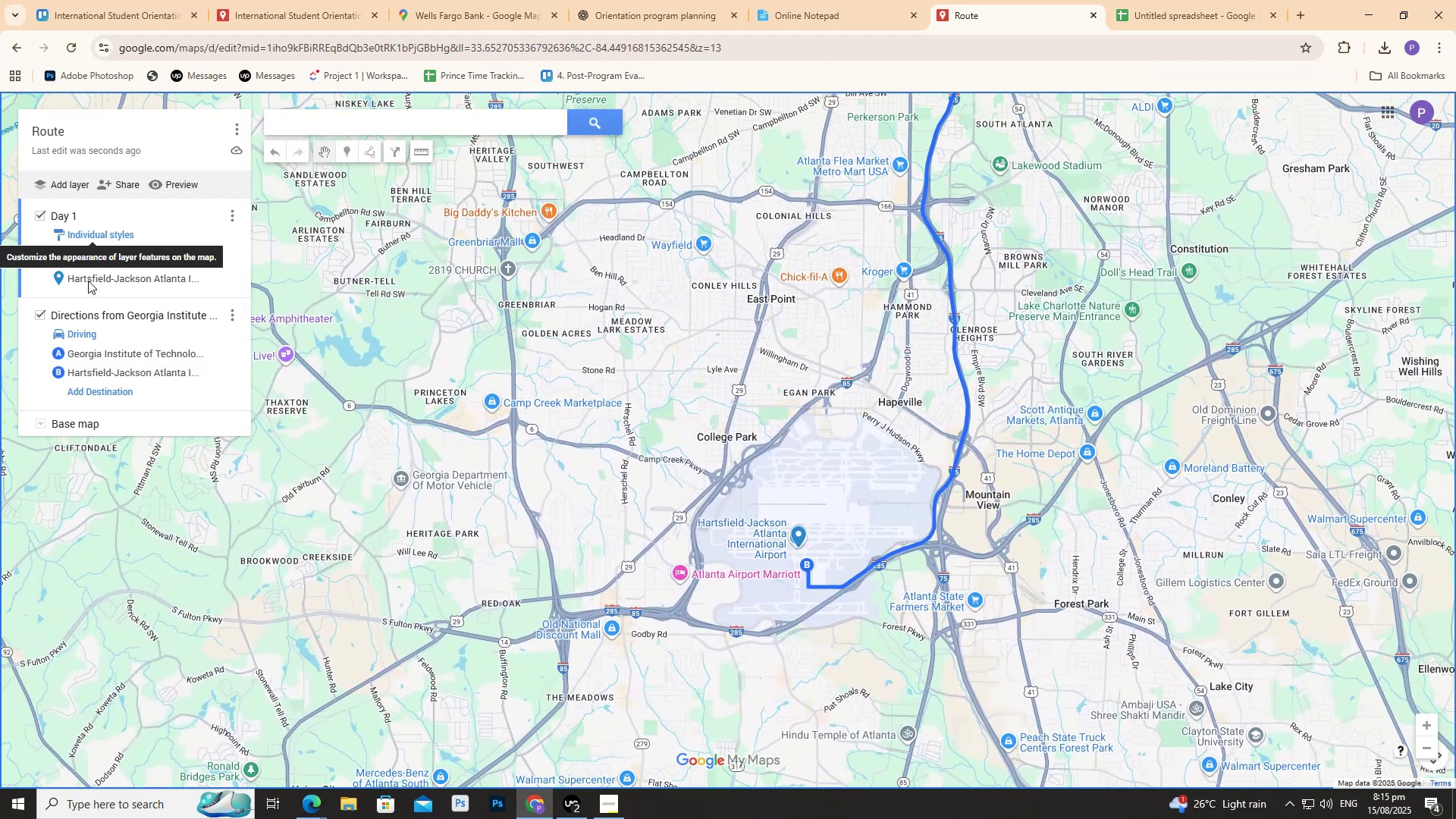 
left_click([71, 311])
 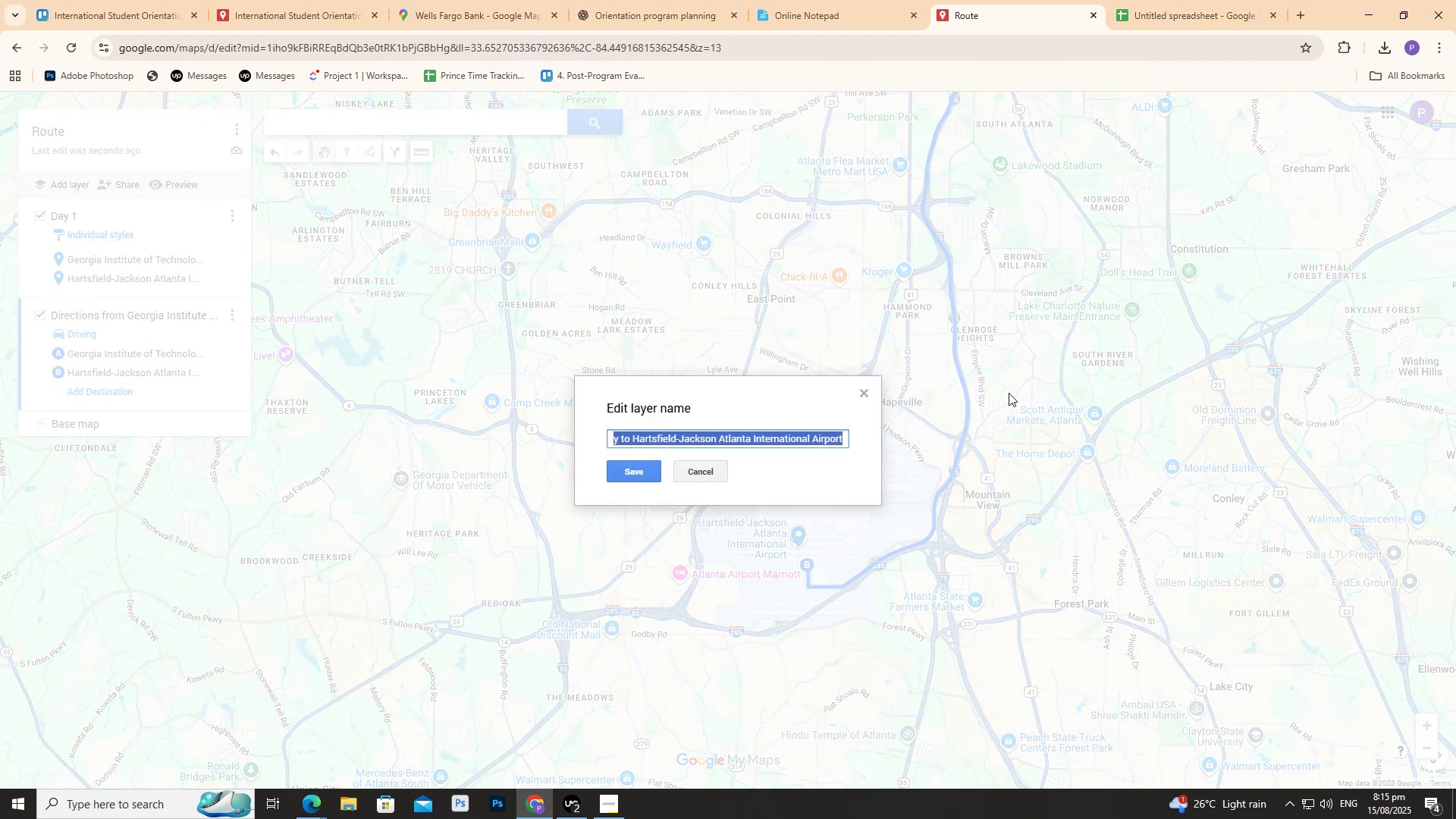 
type(Day 1 Route)
 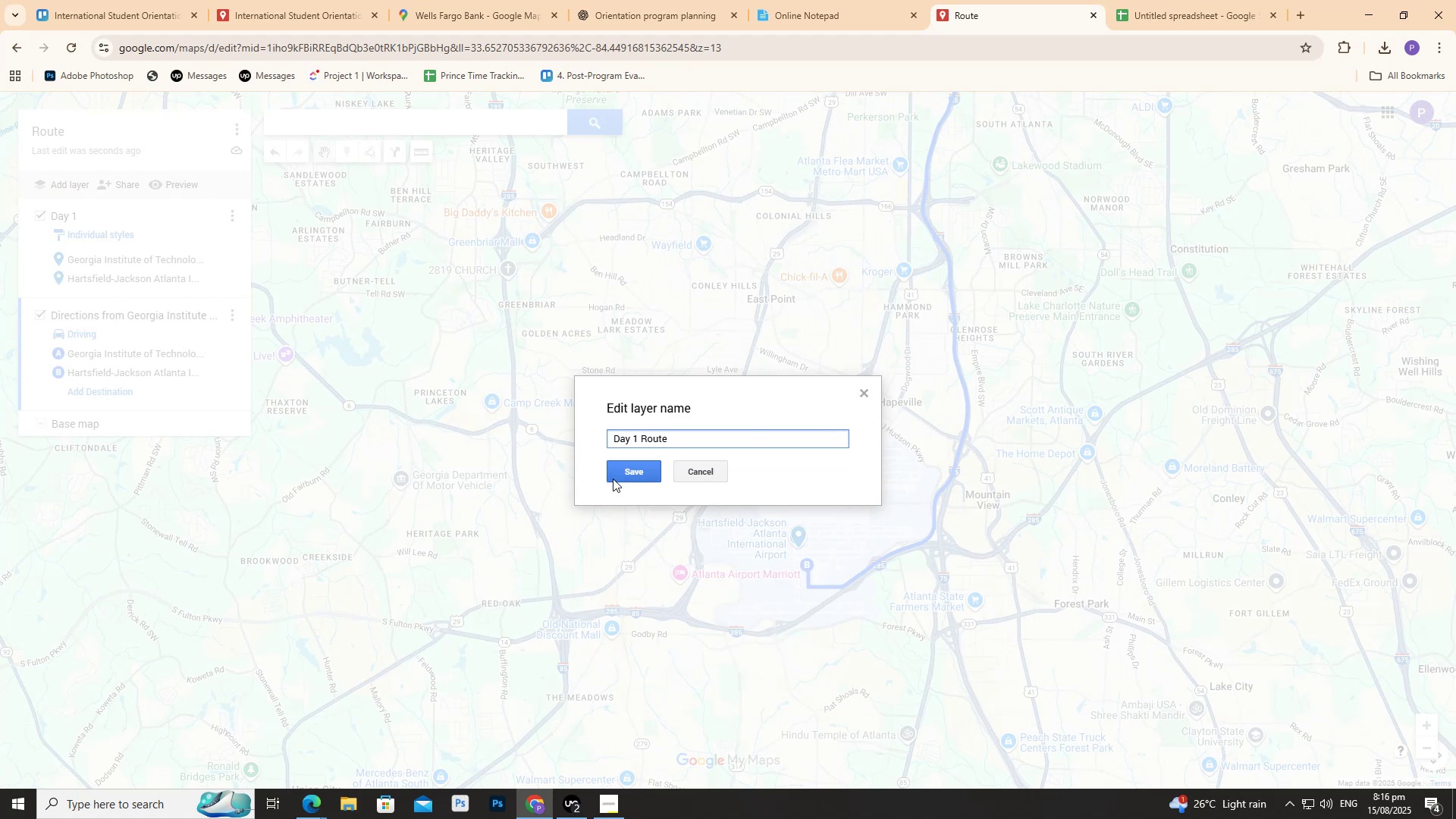 
left_click([613, 479])
 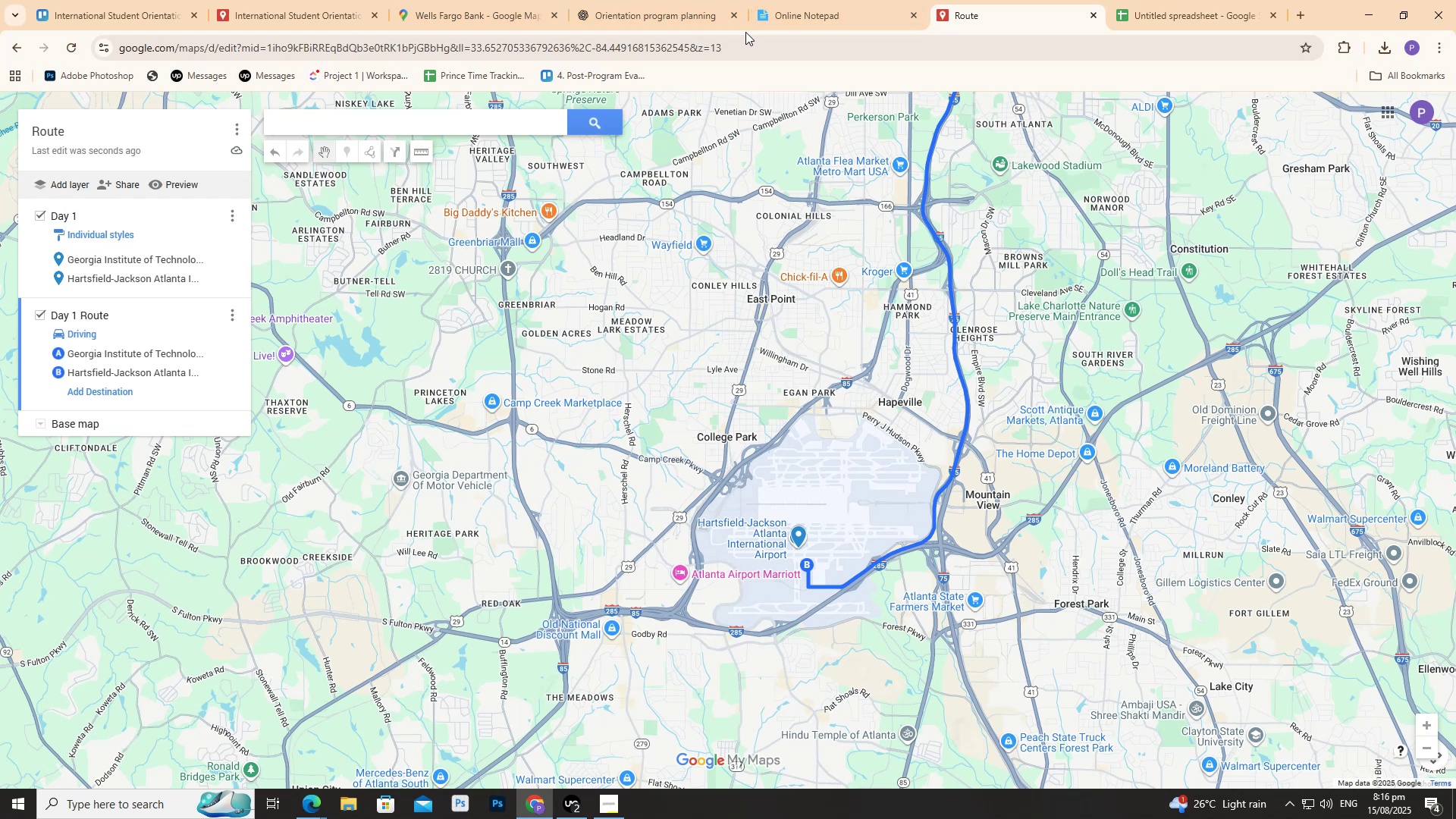 
wait(14.91)
 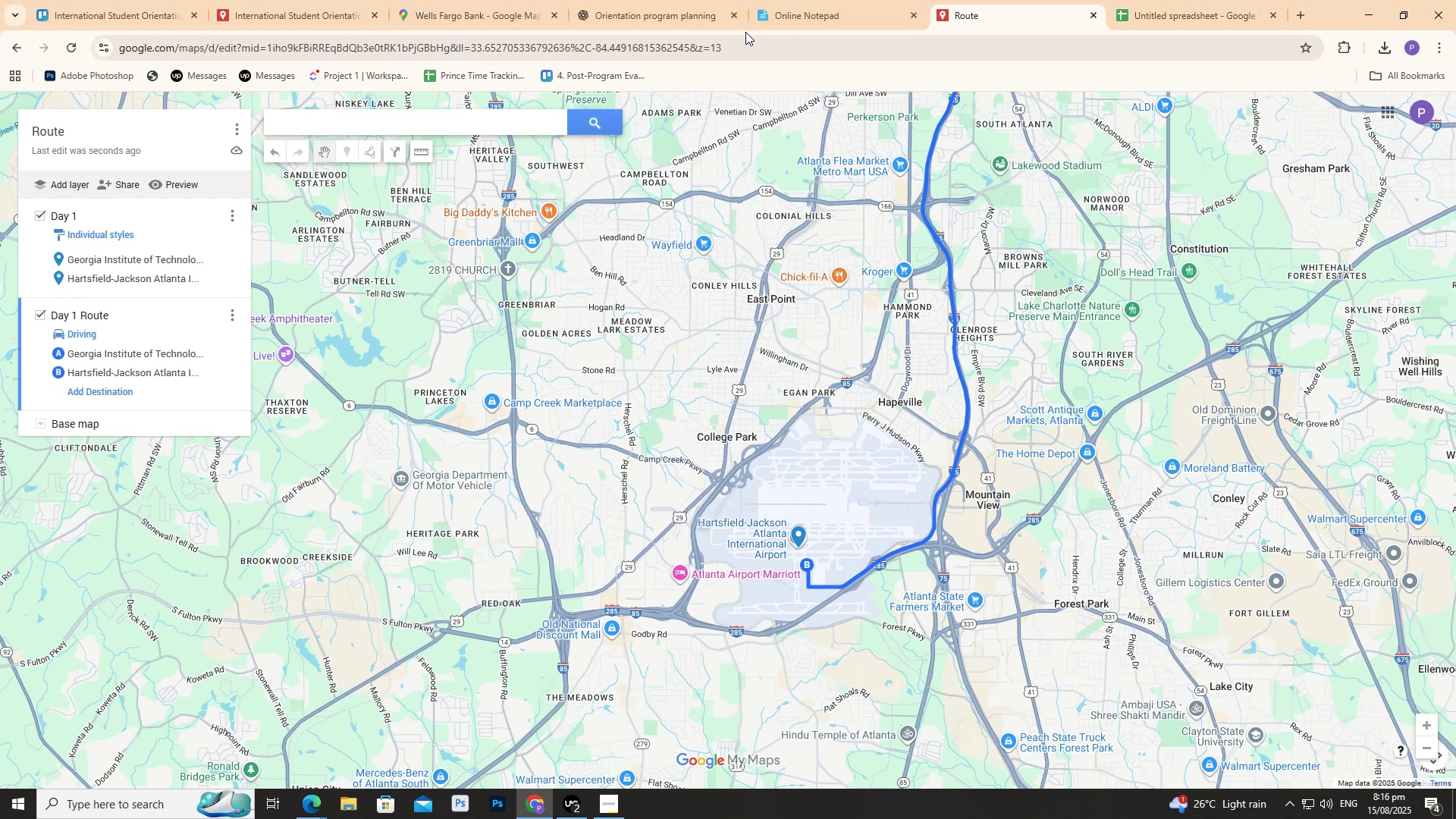 
double_click([66, 215])
 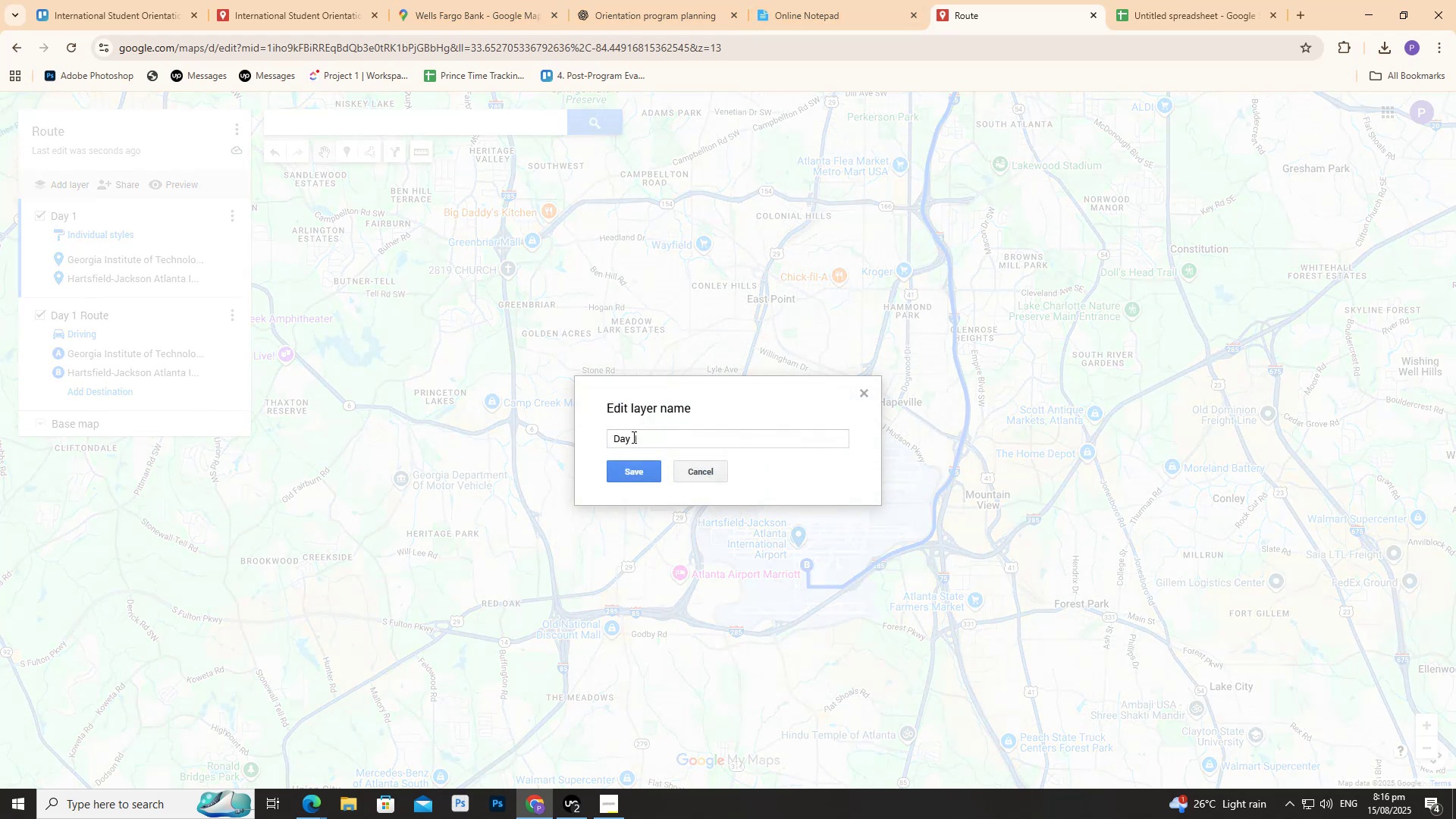 
double_click([645, 435])
 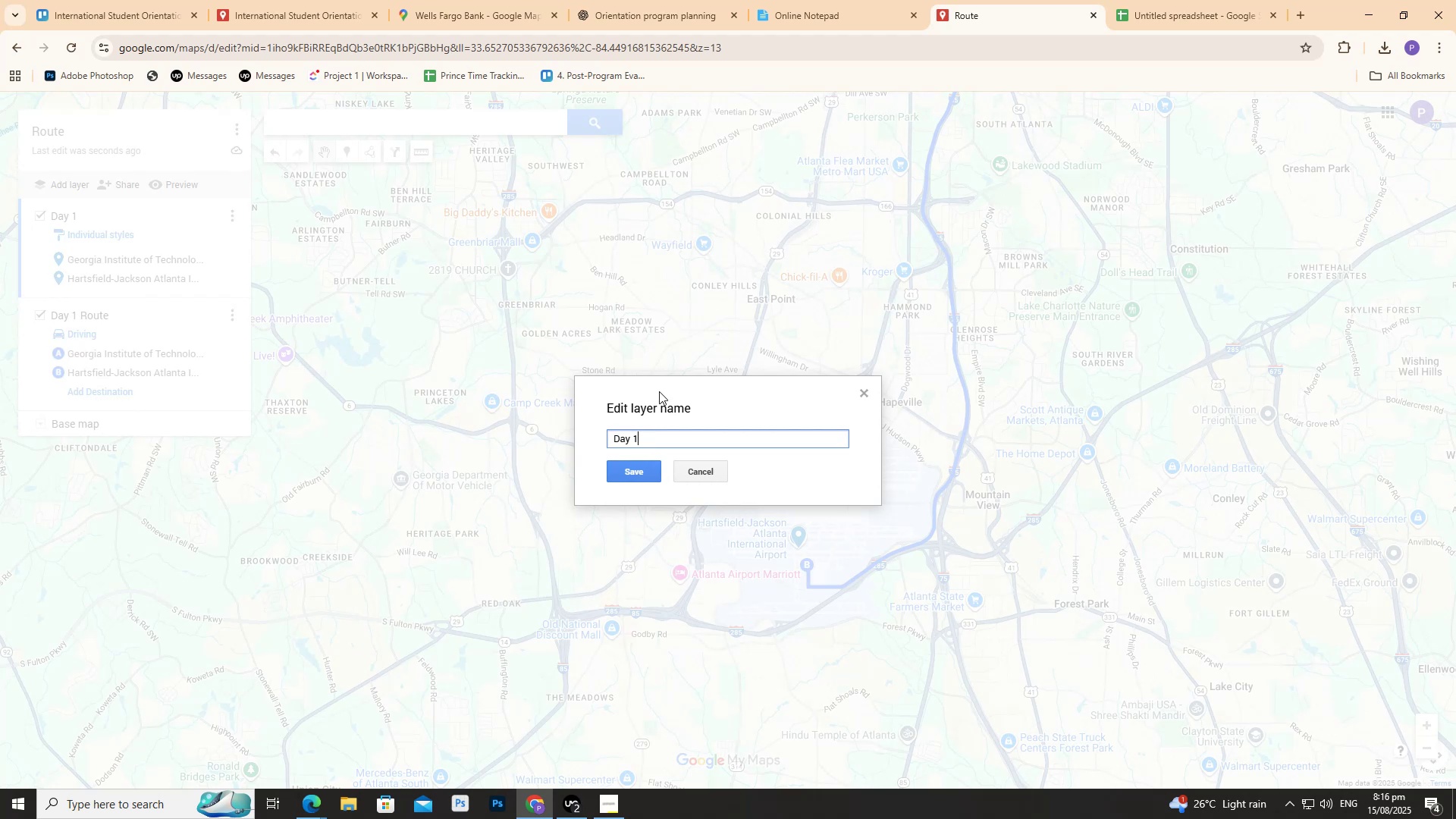 
key(Control+ControlLeft)
 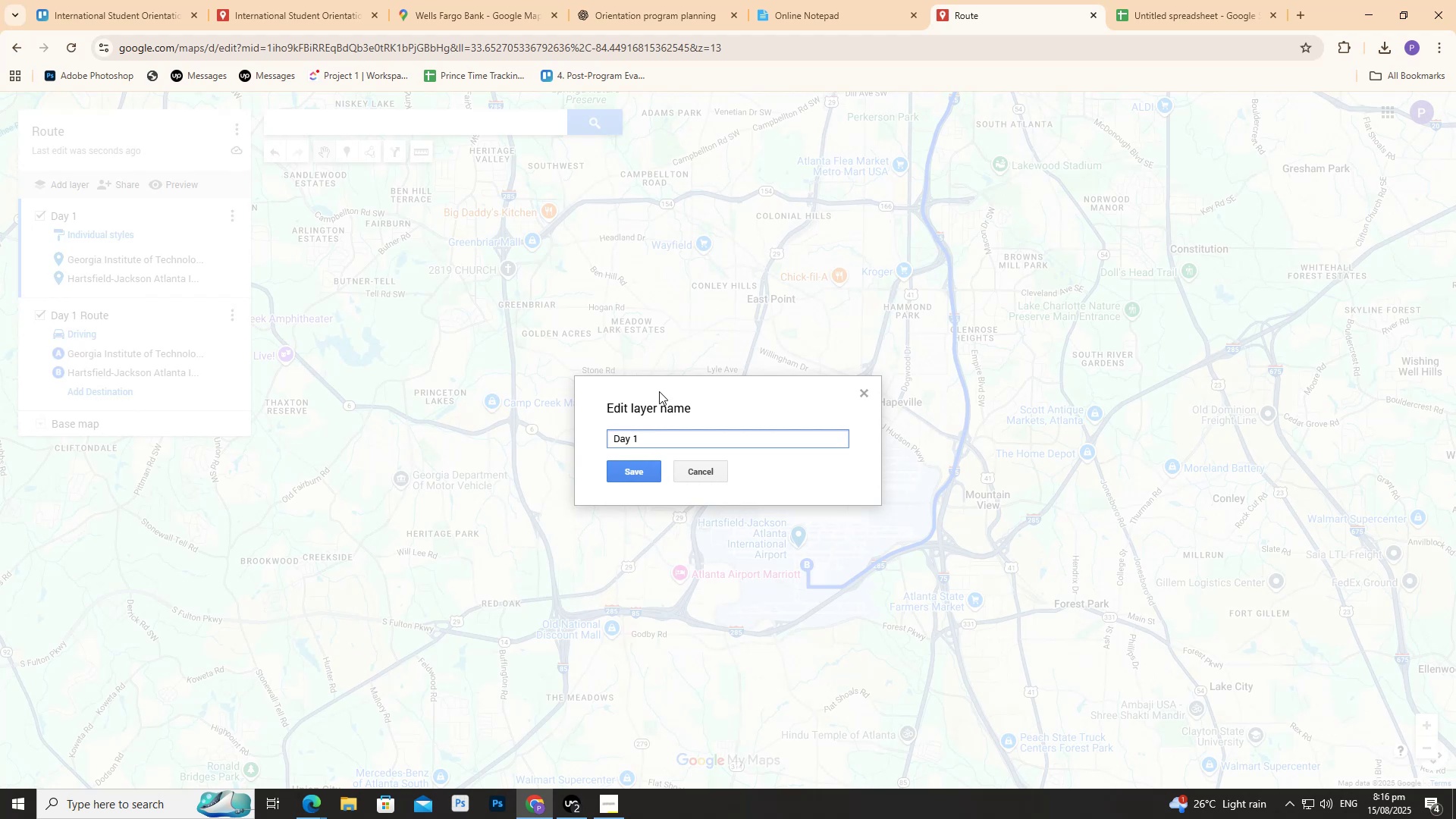 
key(Control+A)
 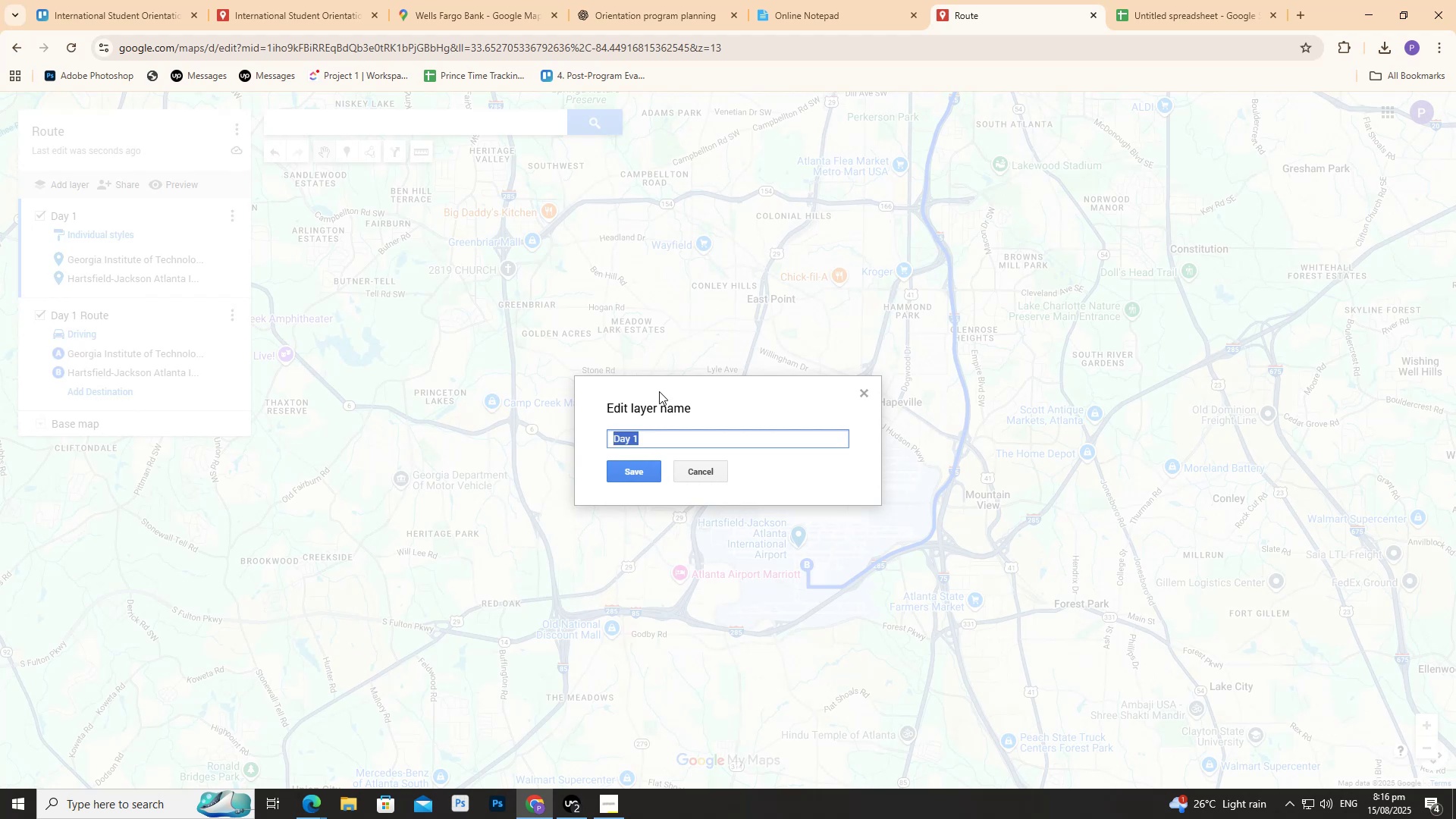 
key(Control+Shift+ShiftRight)
 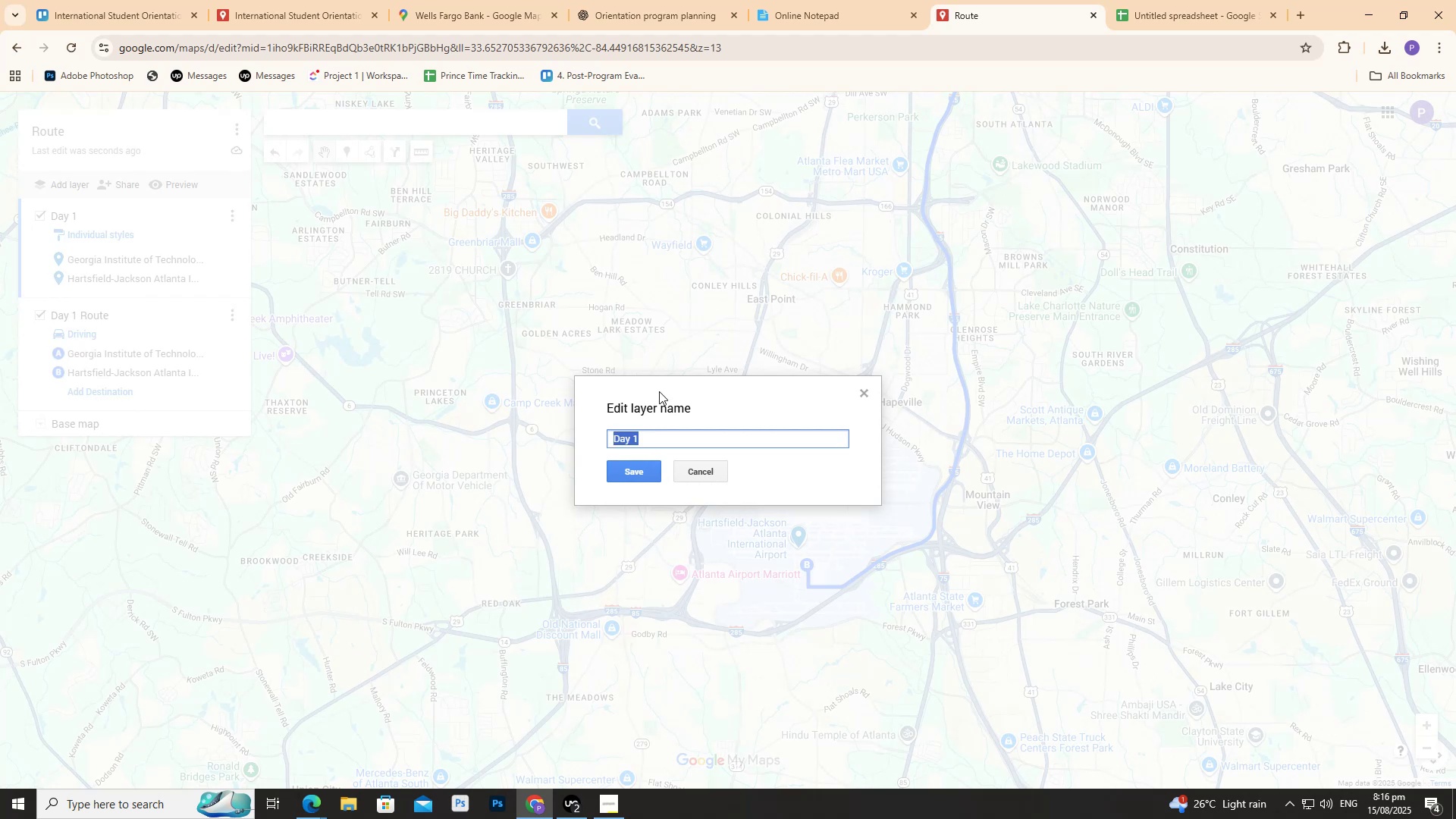 
type(Campus Buildings)
 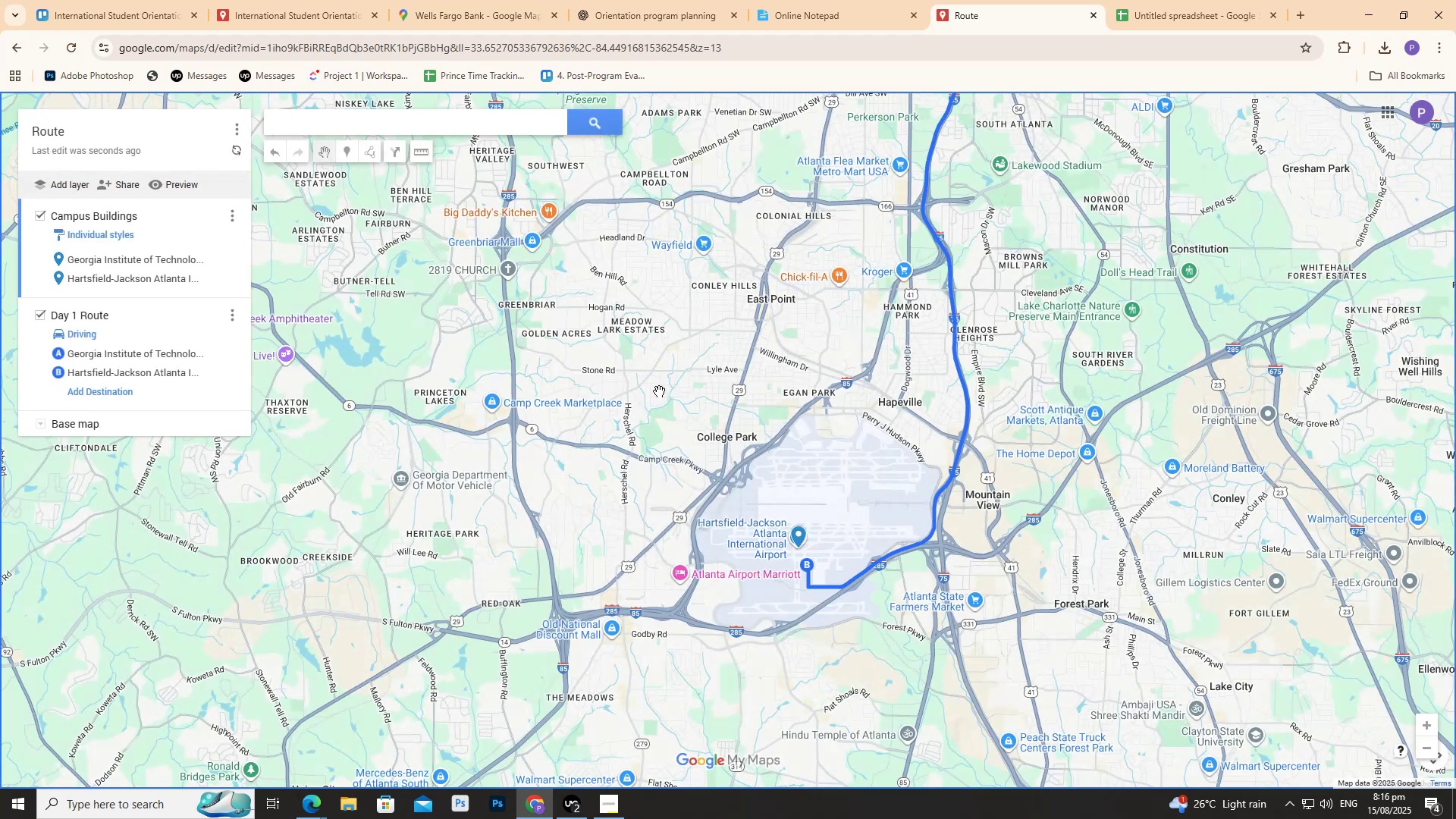 
 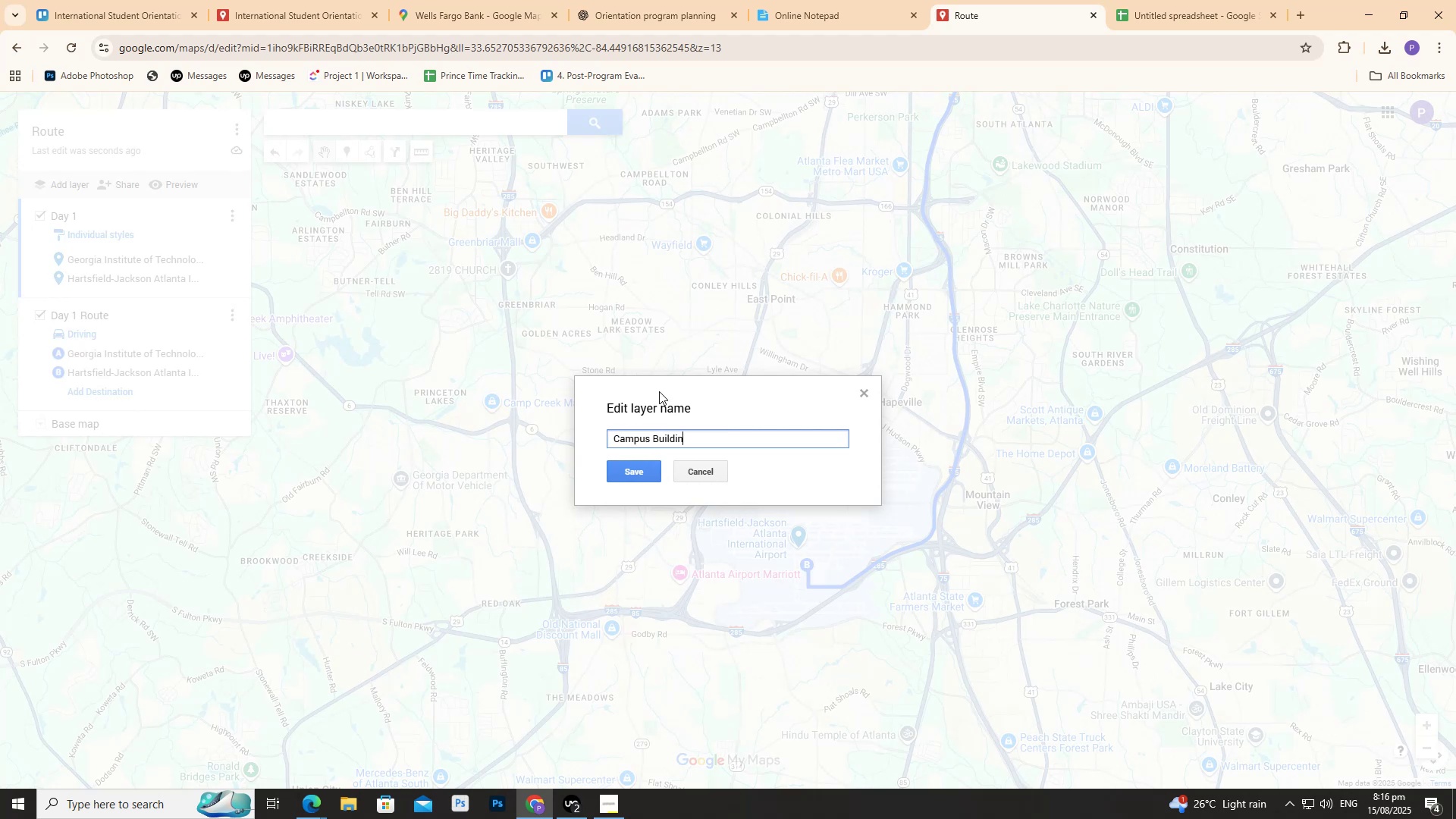 
key(Enter)
 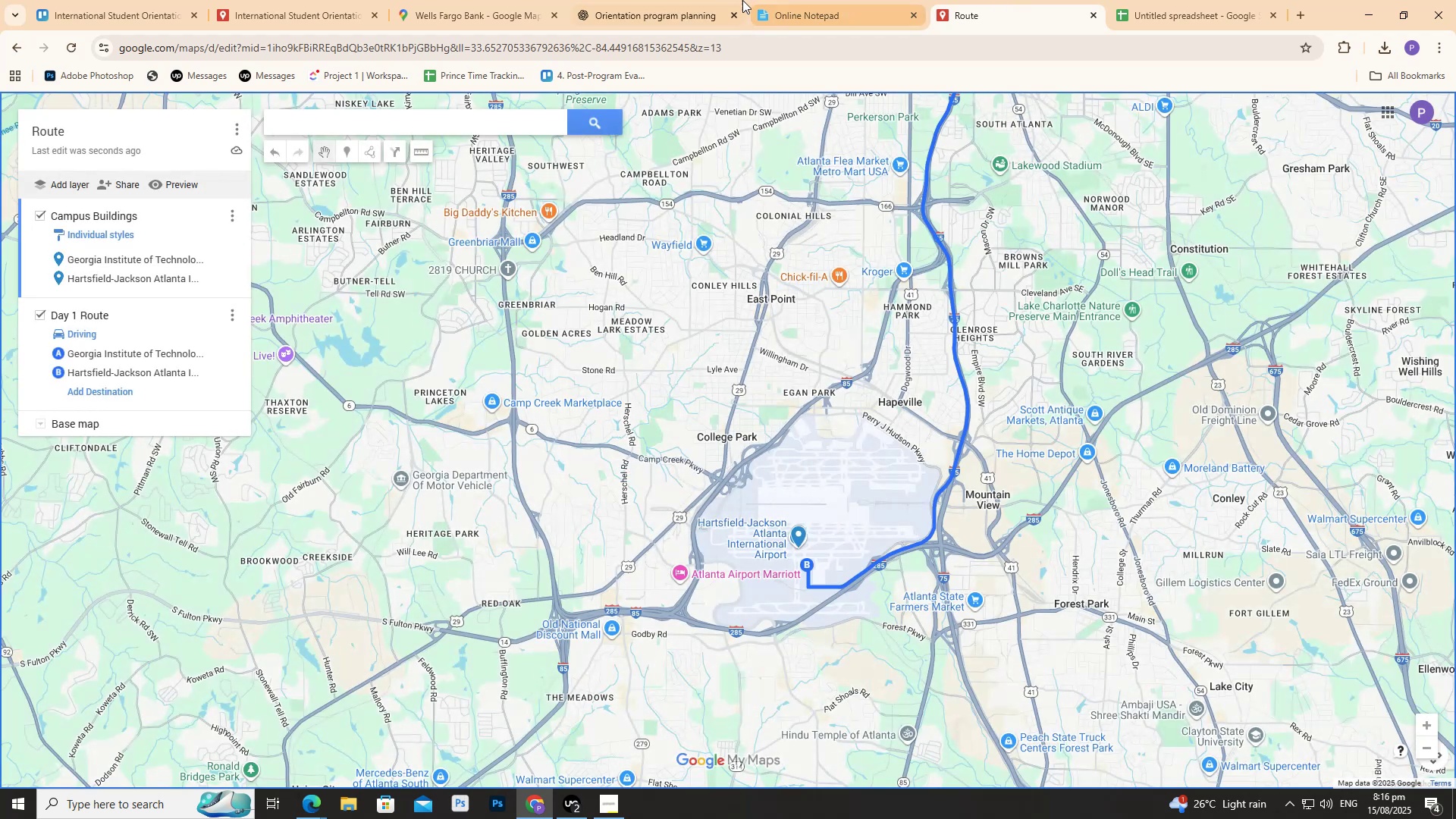 
left_click([692, 0])
 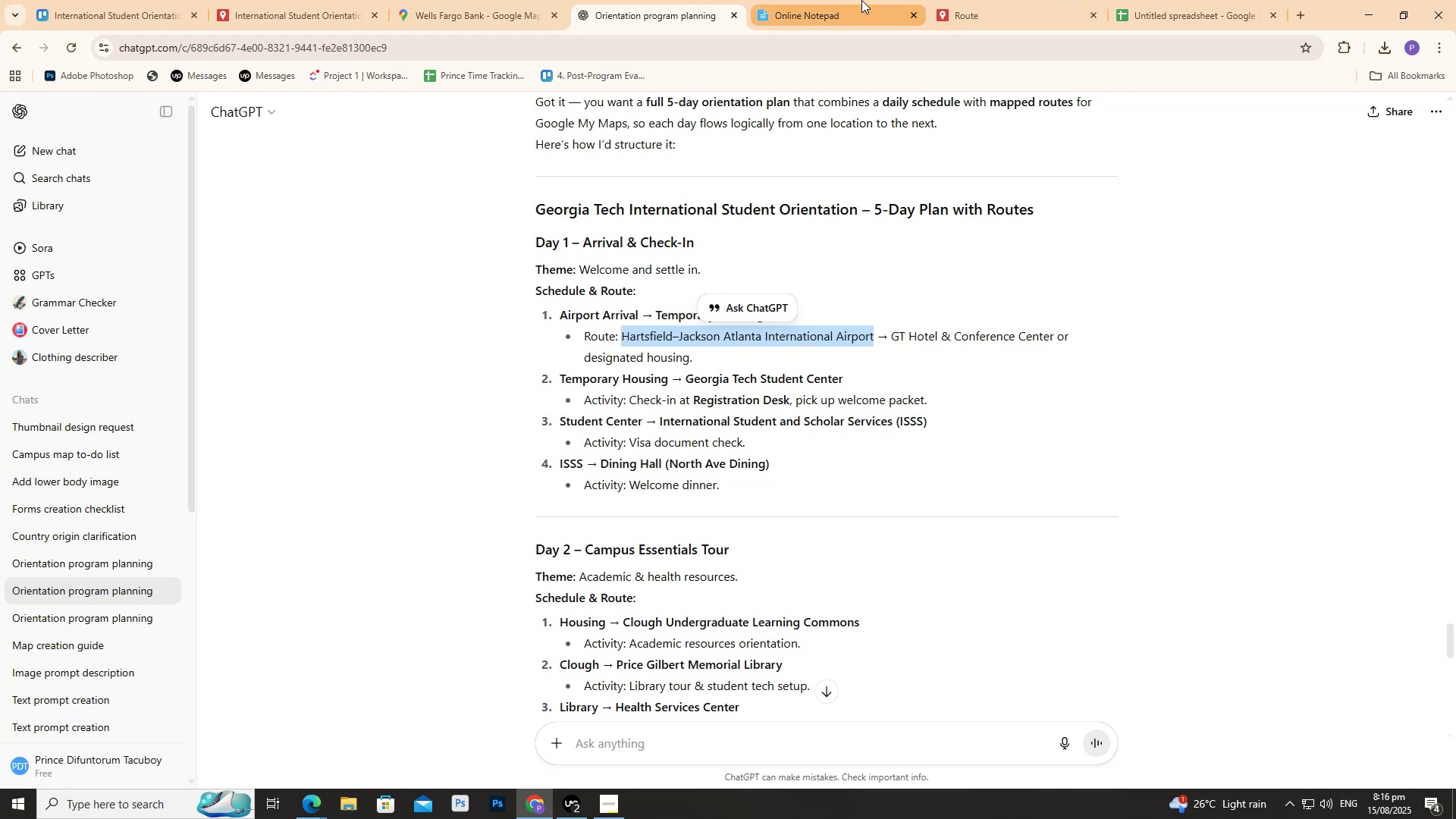 
left_click([898, 0])
 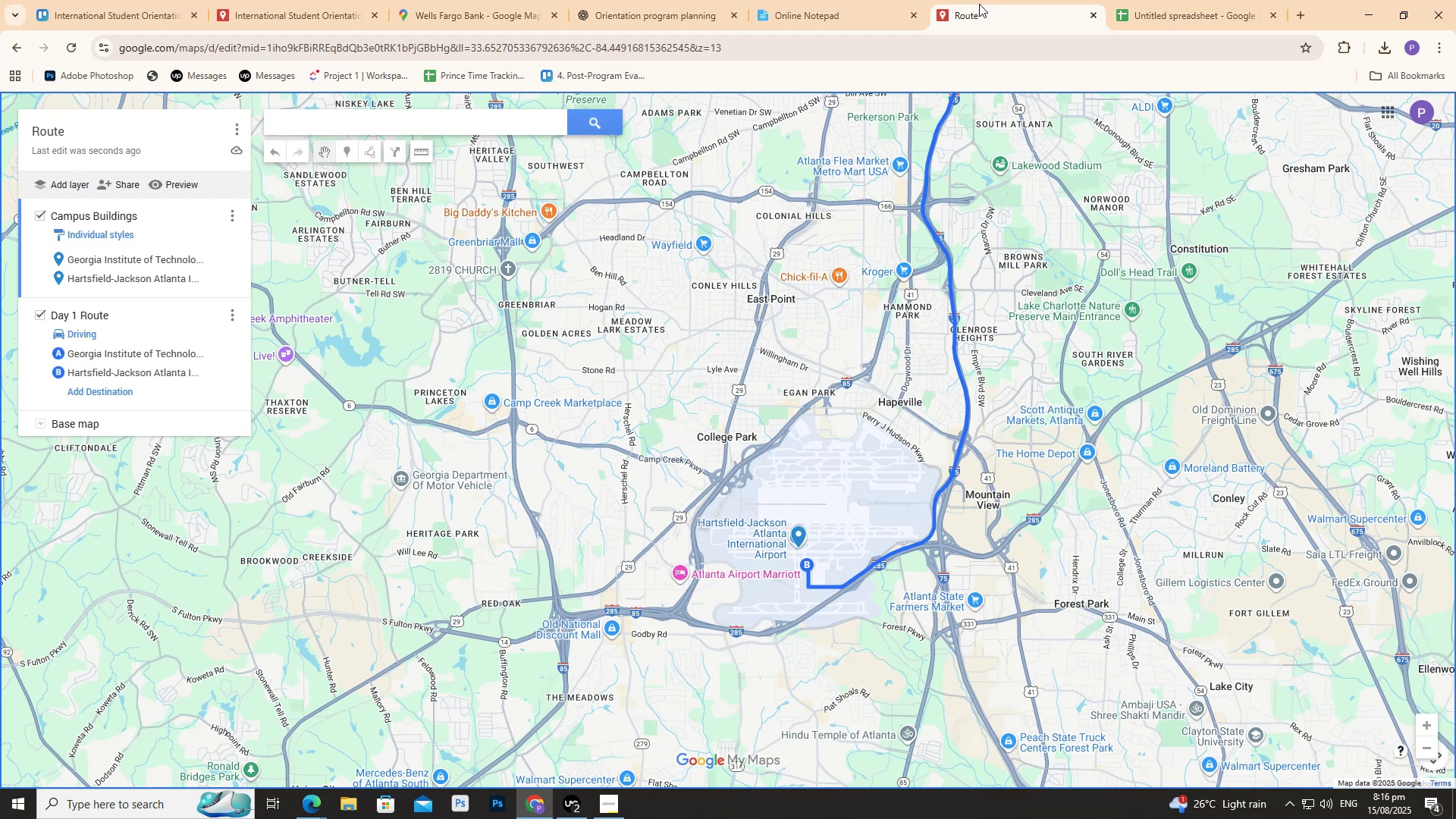 
wait(14.89)
 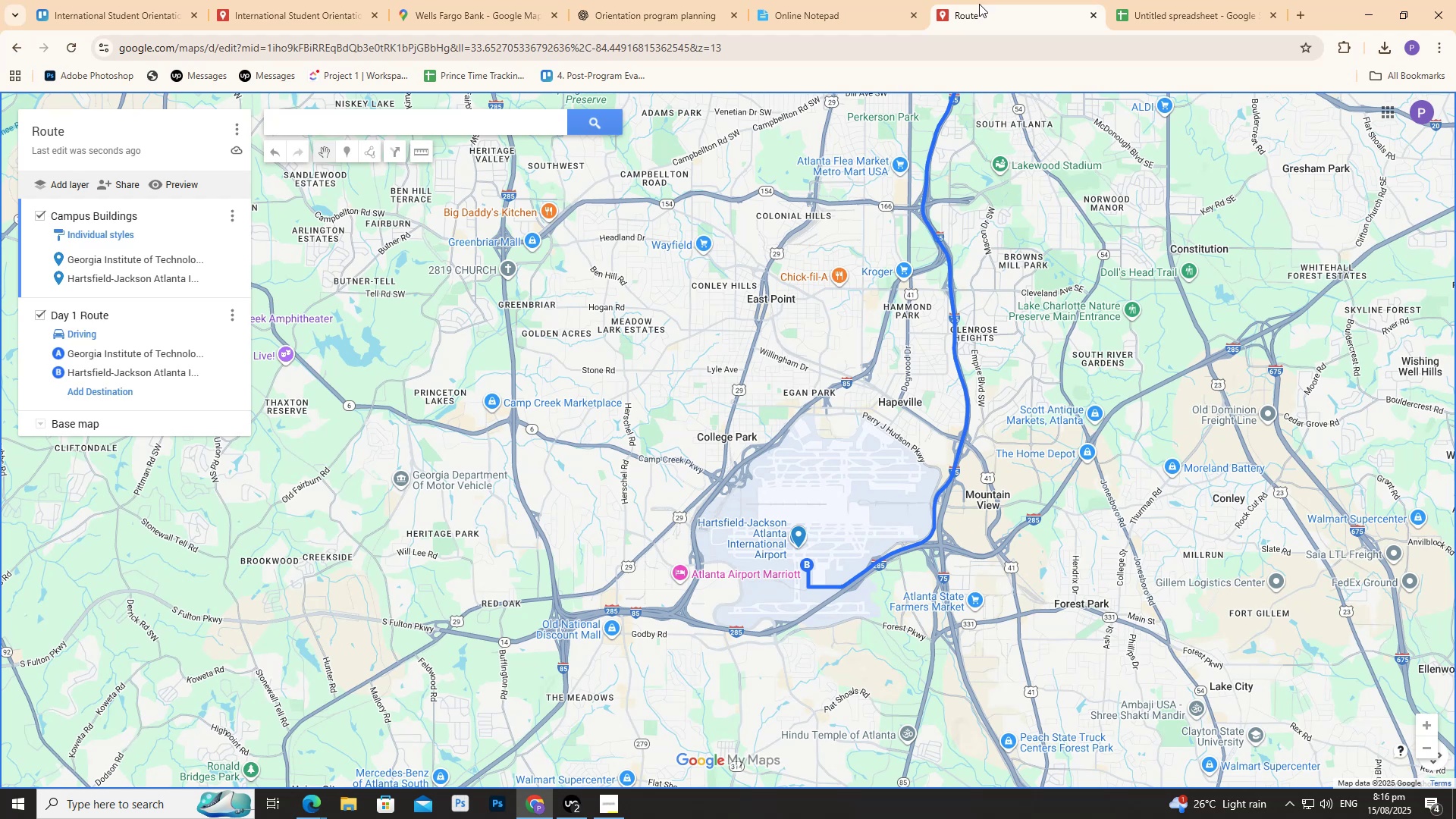 
scroll: coordinate [1201, 371], scroll_direction: up, amount: 1.0
 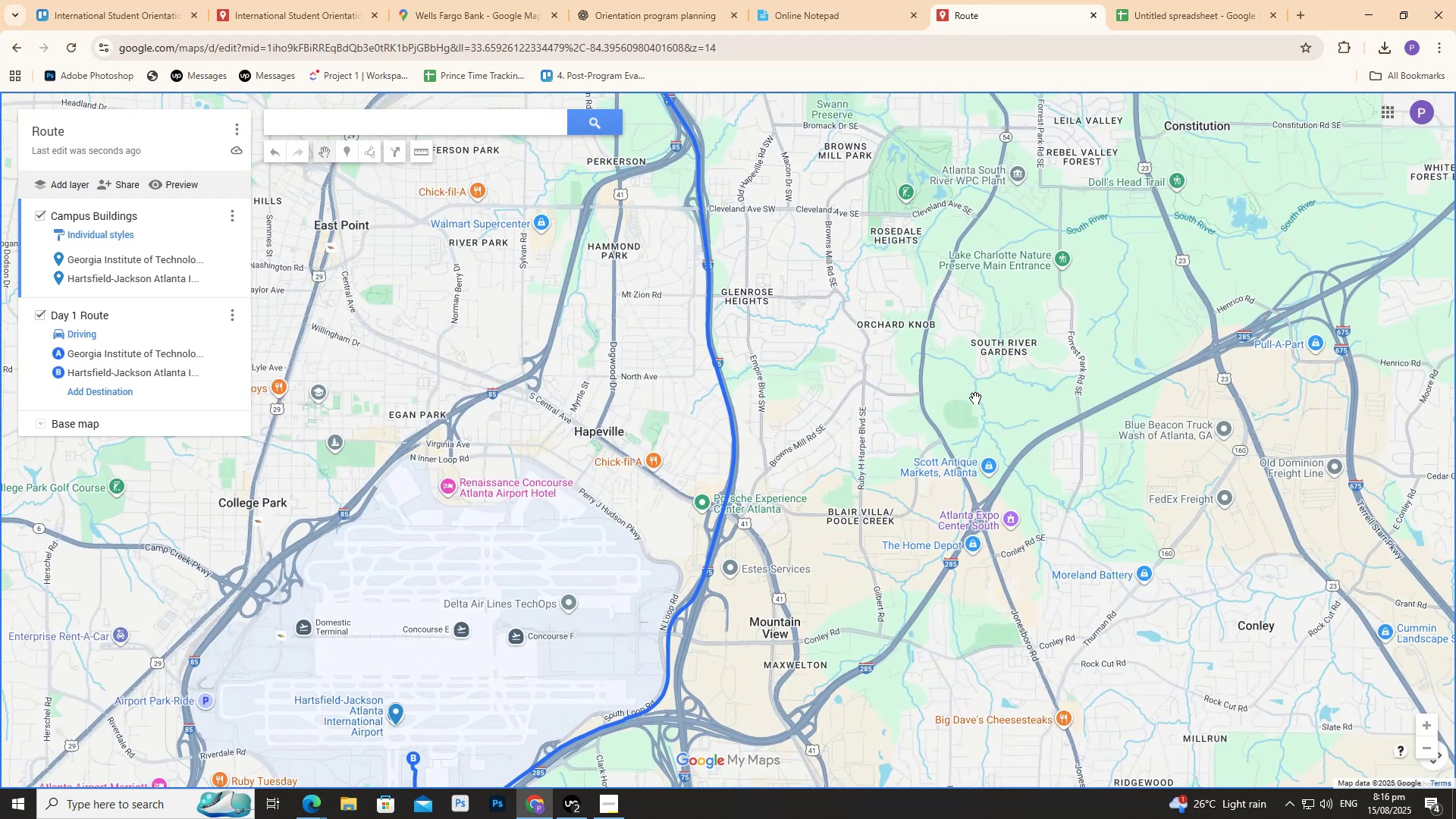 
scroll: coordinate [747, 412], scroll_direction: down, amount: 4.0
 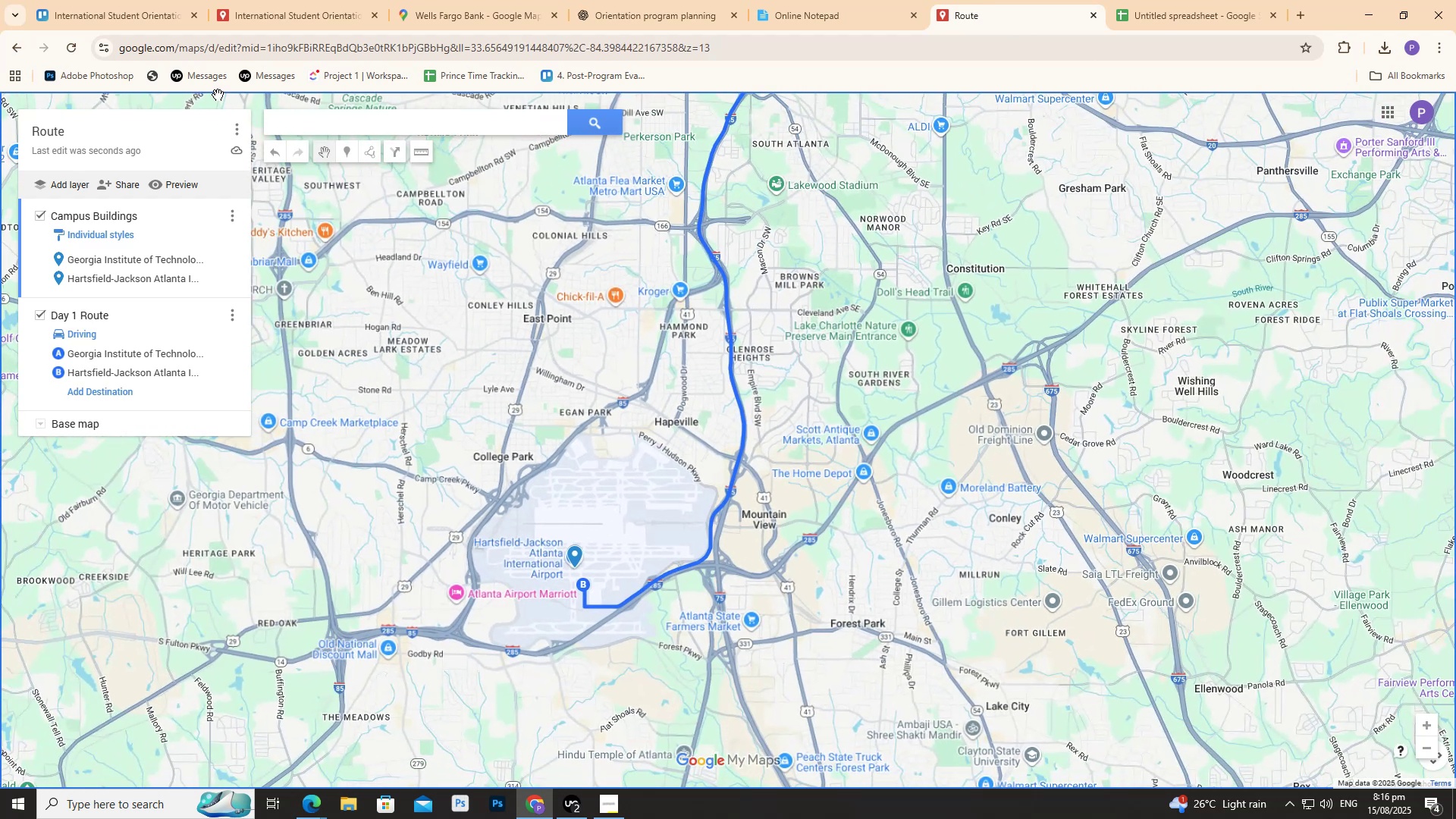 
left_click([249, 0])
 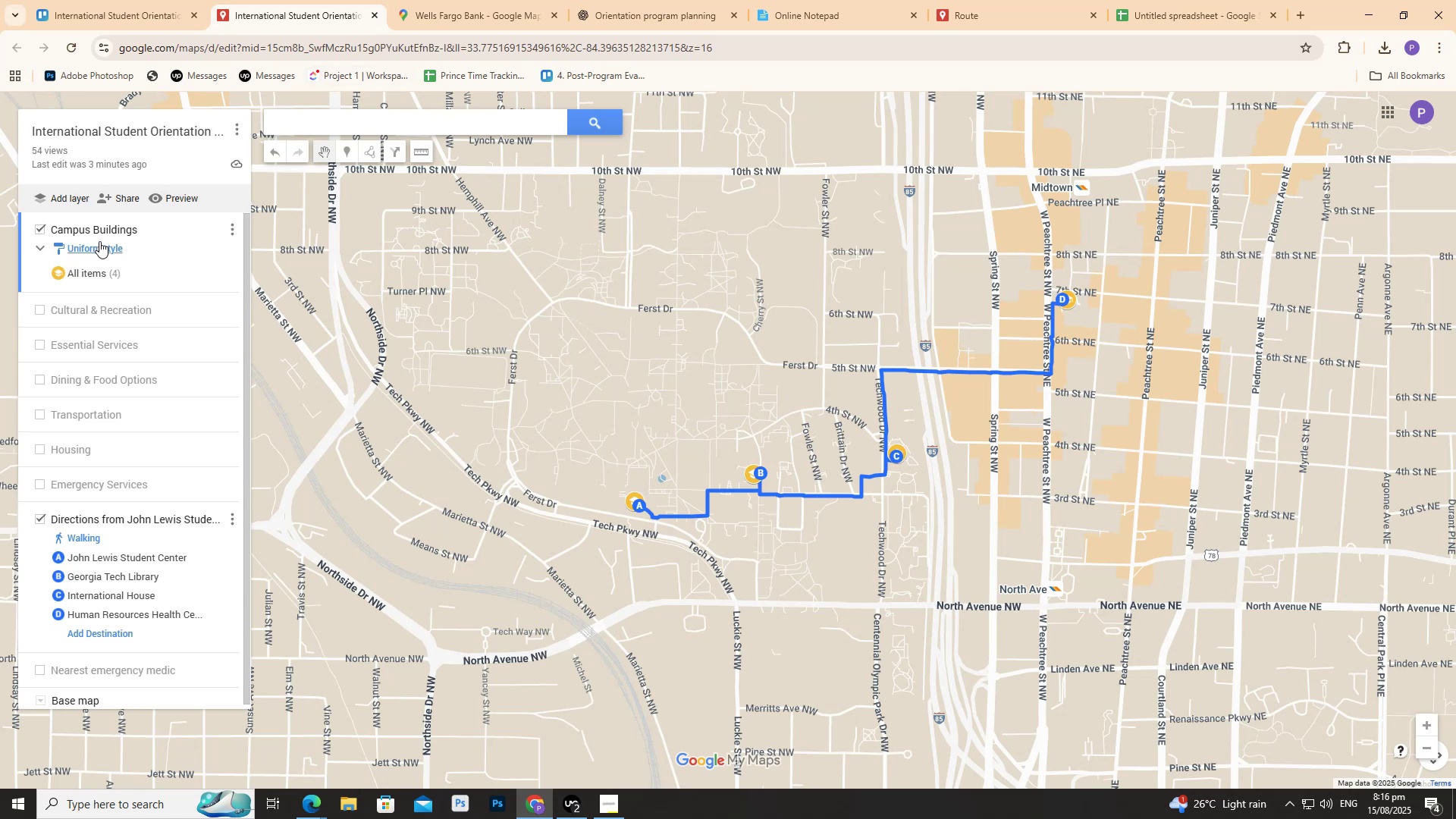 
left_click([45, 245])
 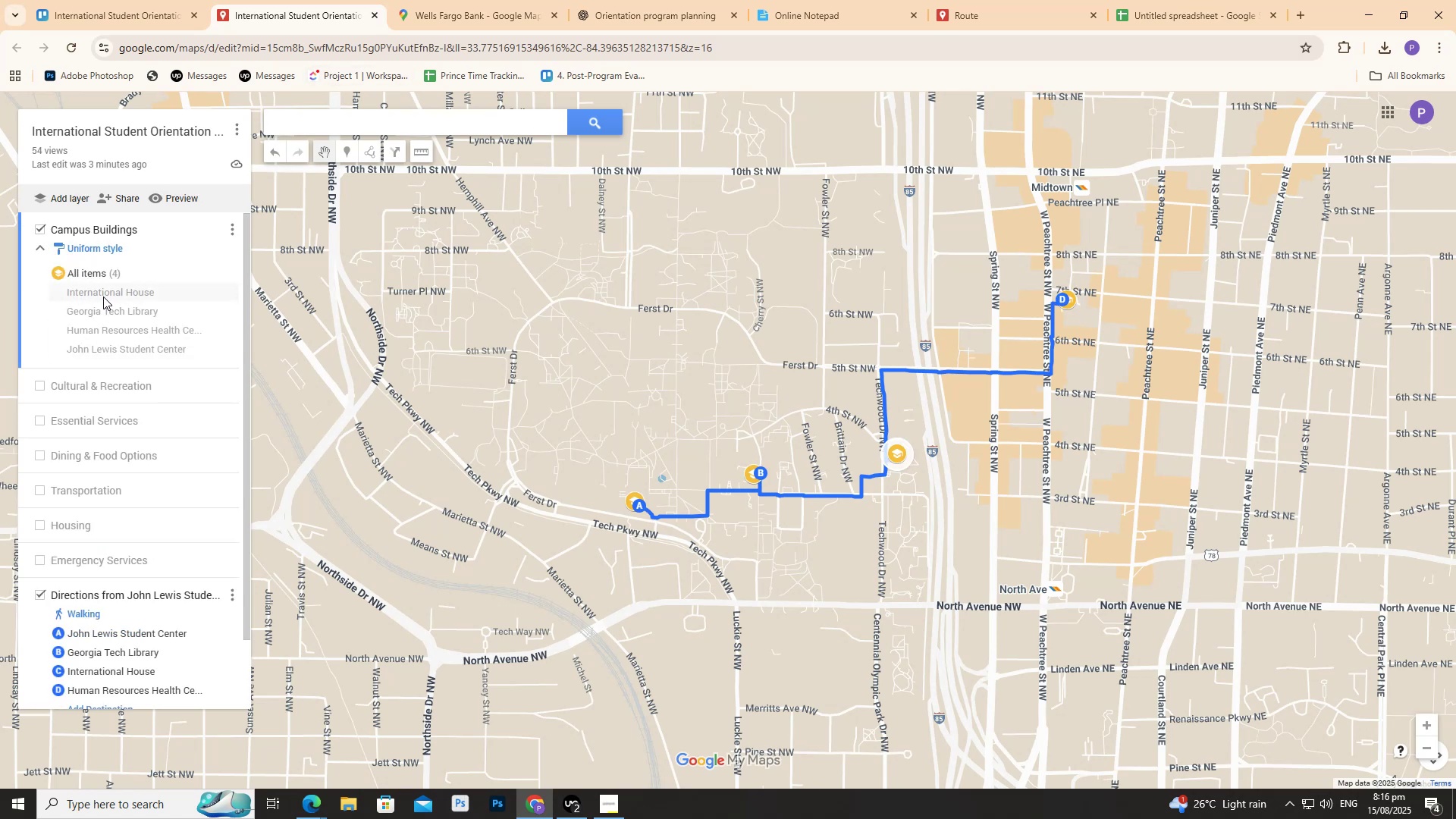 
wait(11.29)
 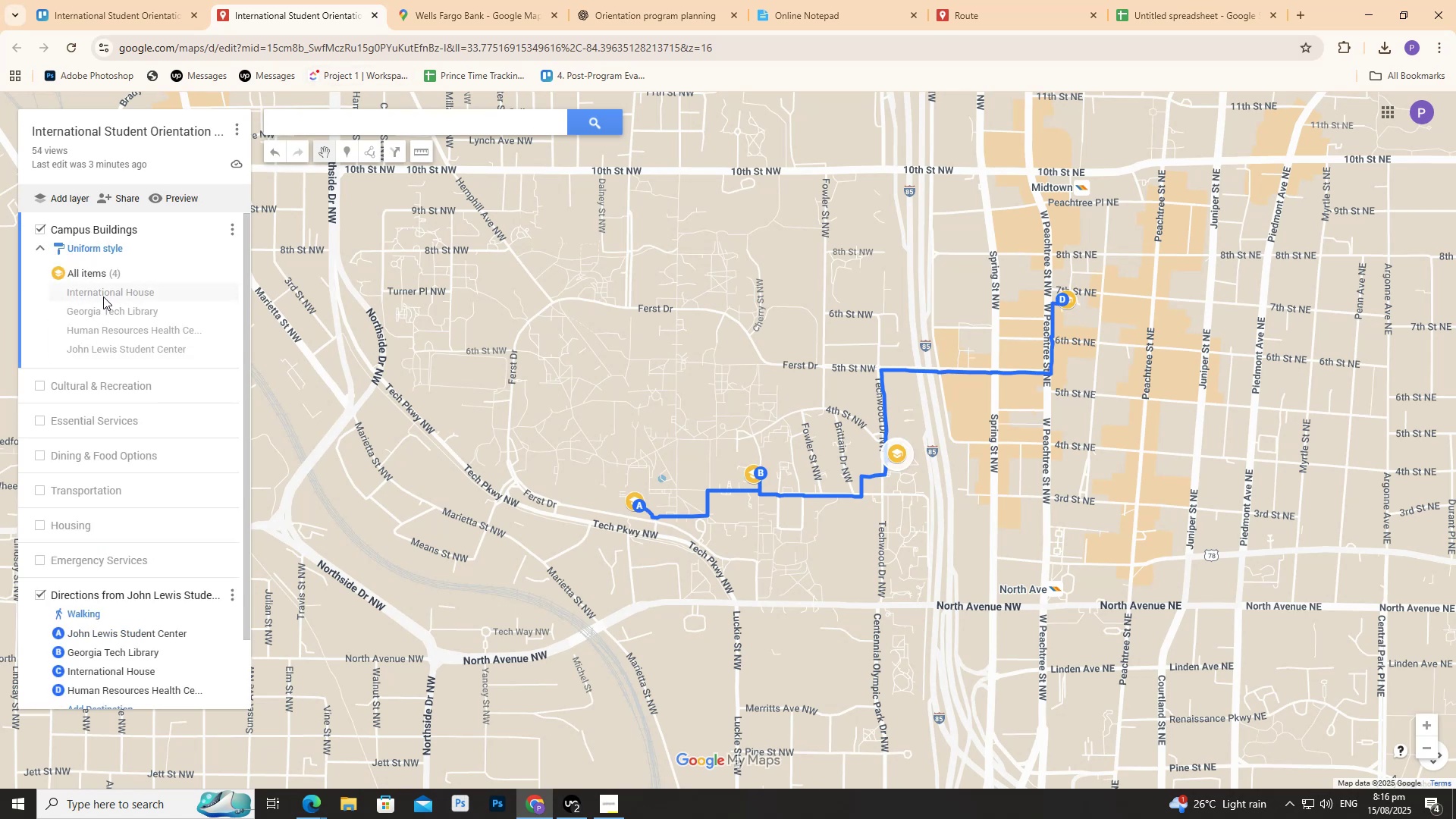 
left_click([149, 297])
 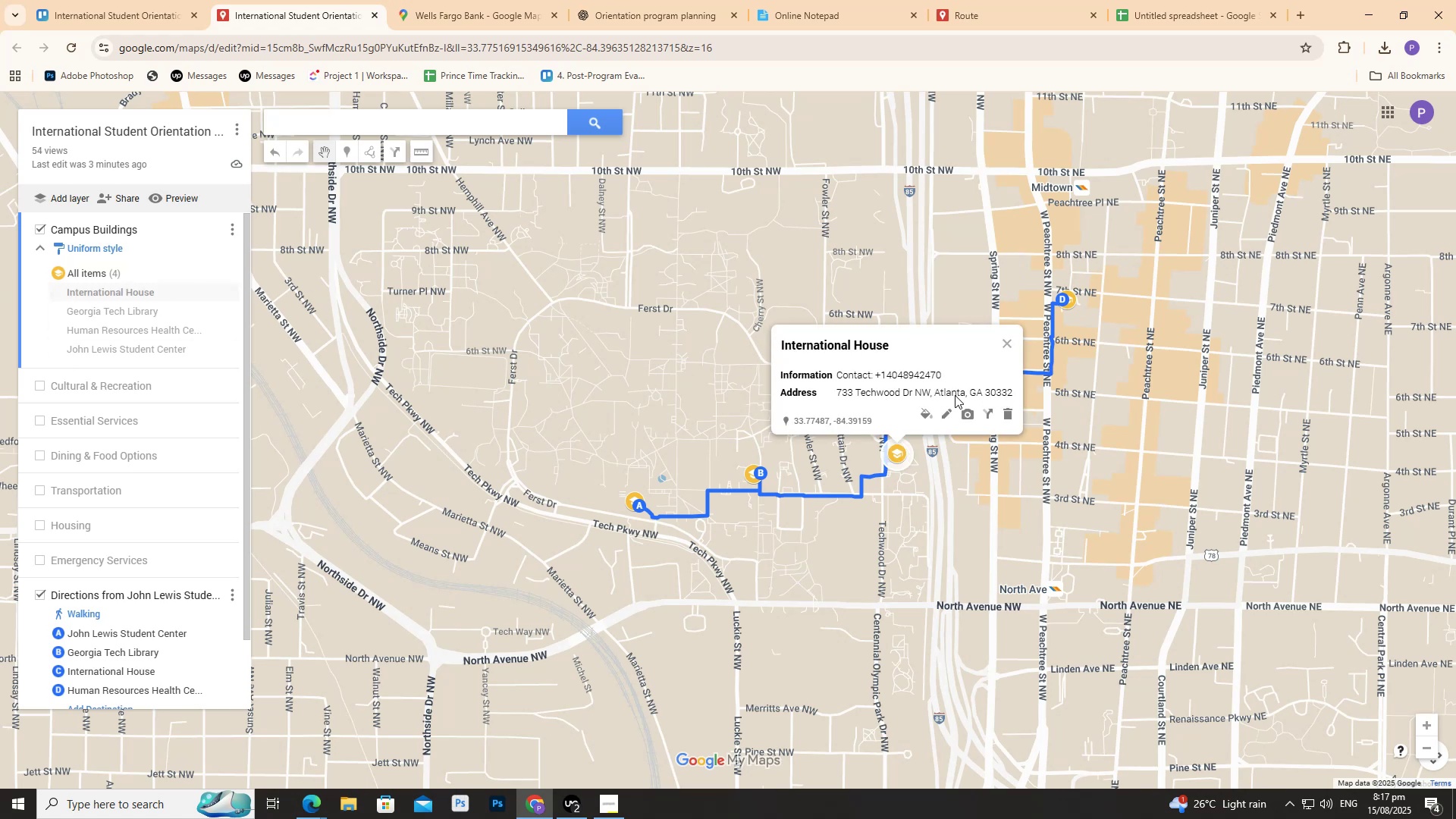 
left_click_drag(start_coordinate=[837, 395], to_coordinate=[1021, 395])
 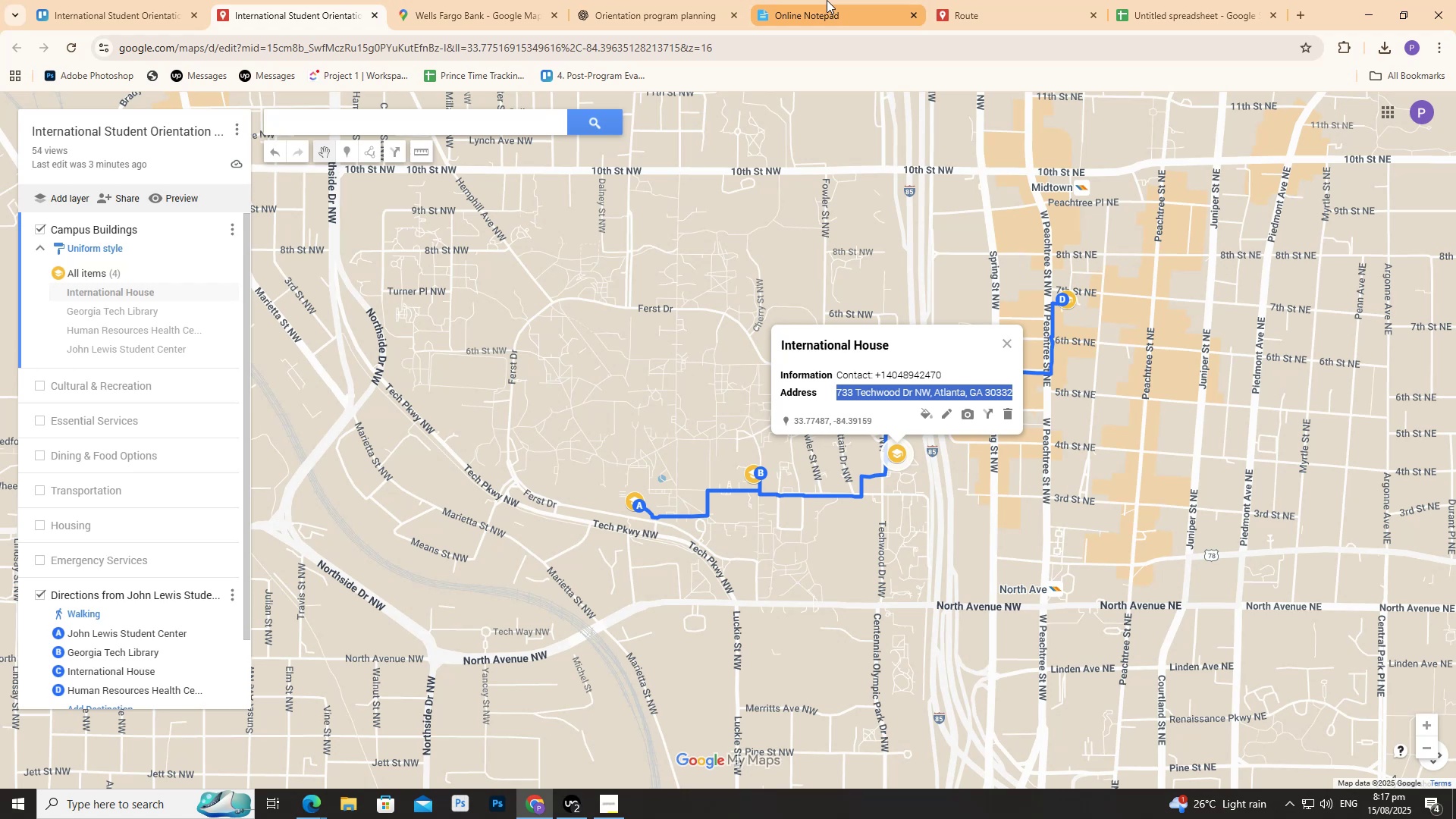 
left_click([827, 0])
 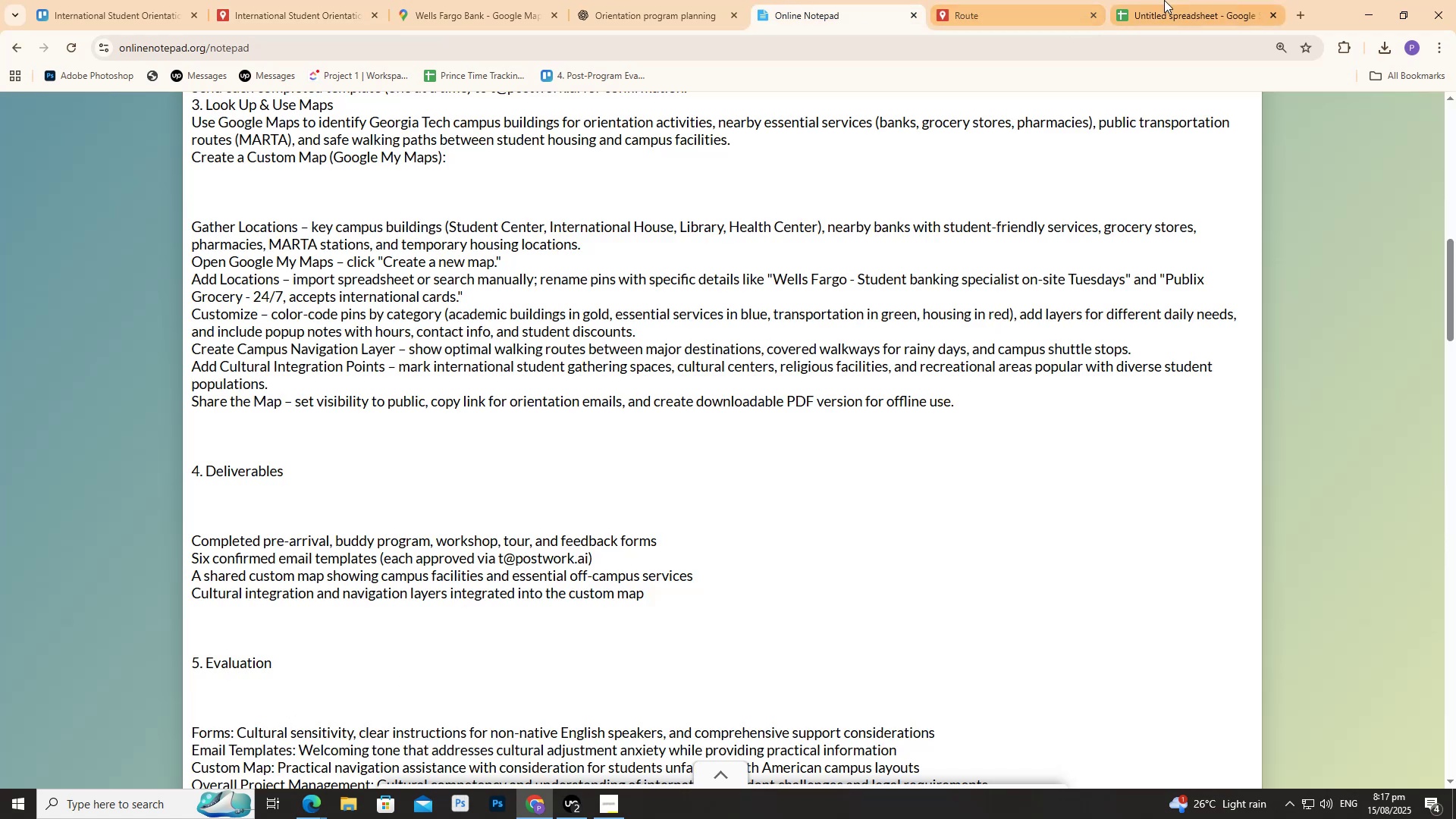 
left_click([985, 0])
 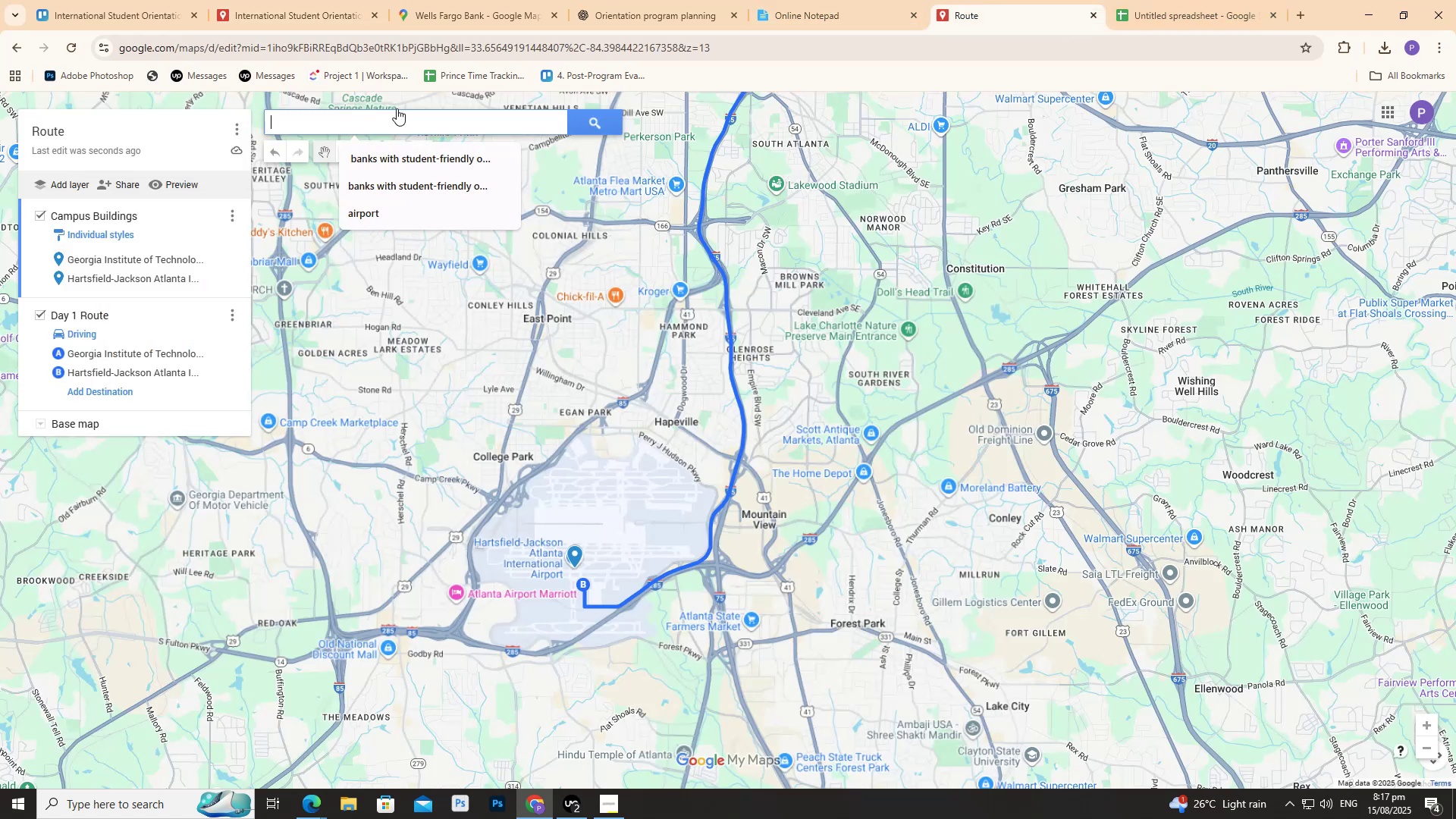 
type(International house)
 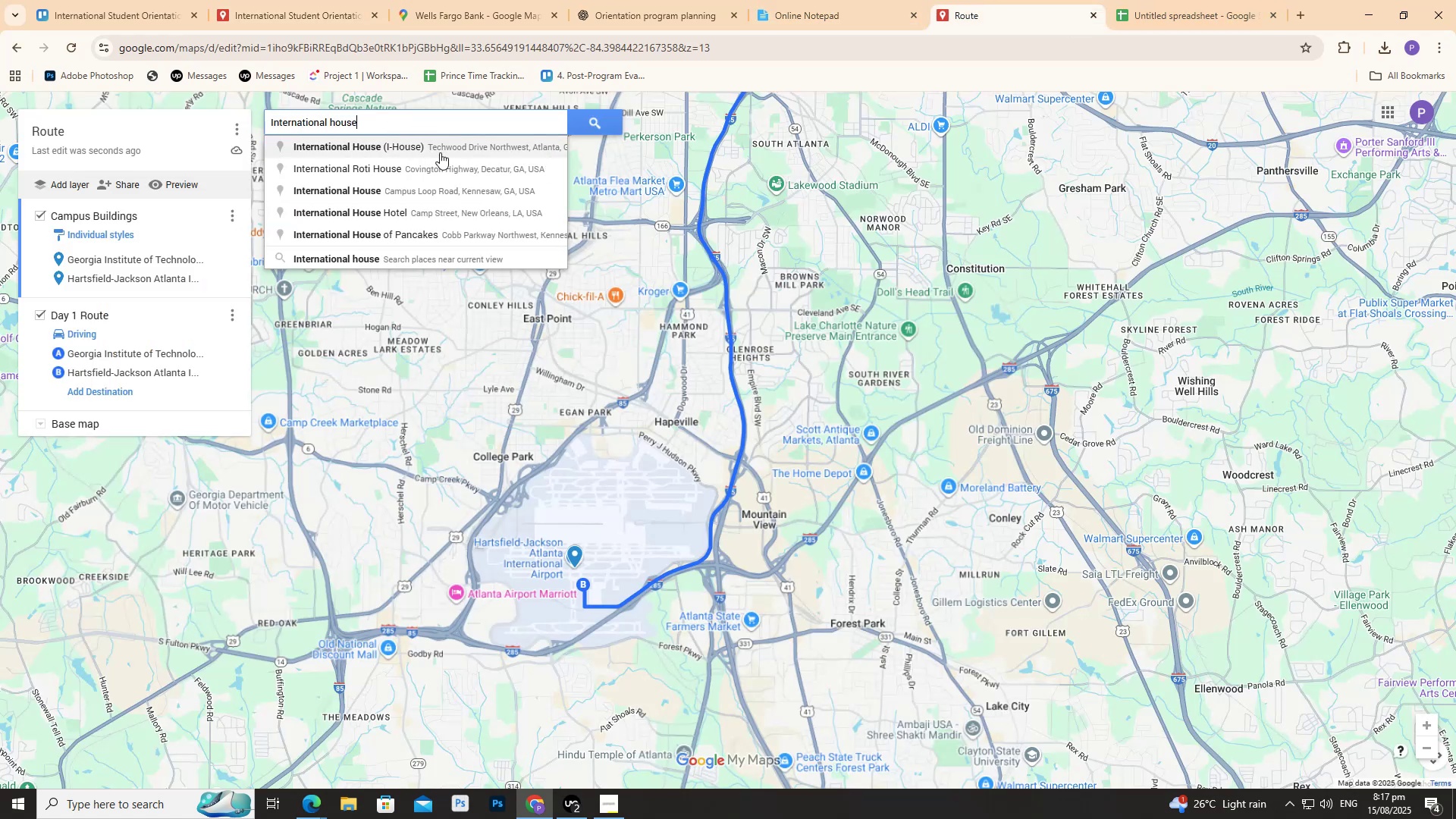 
left_click([440, 152])
 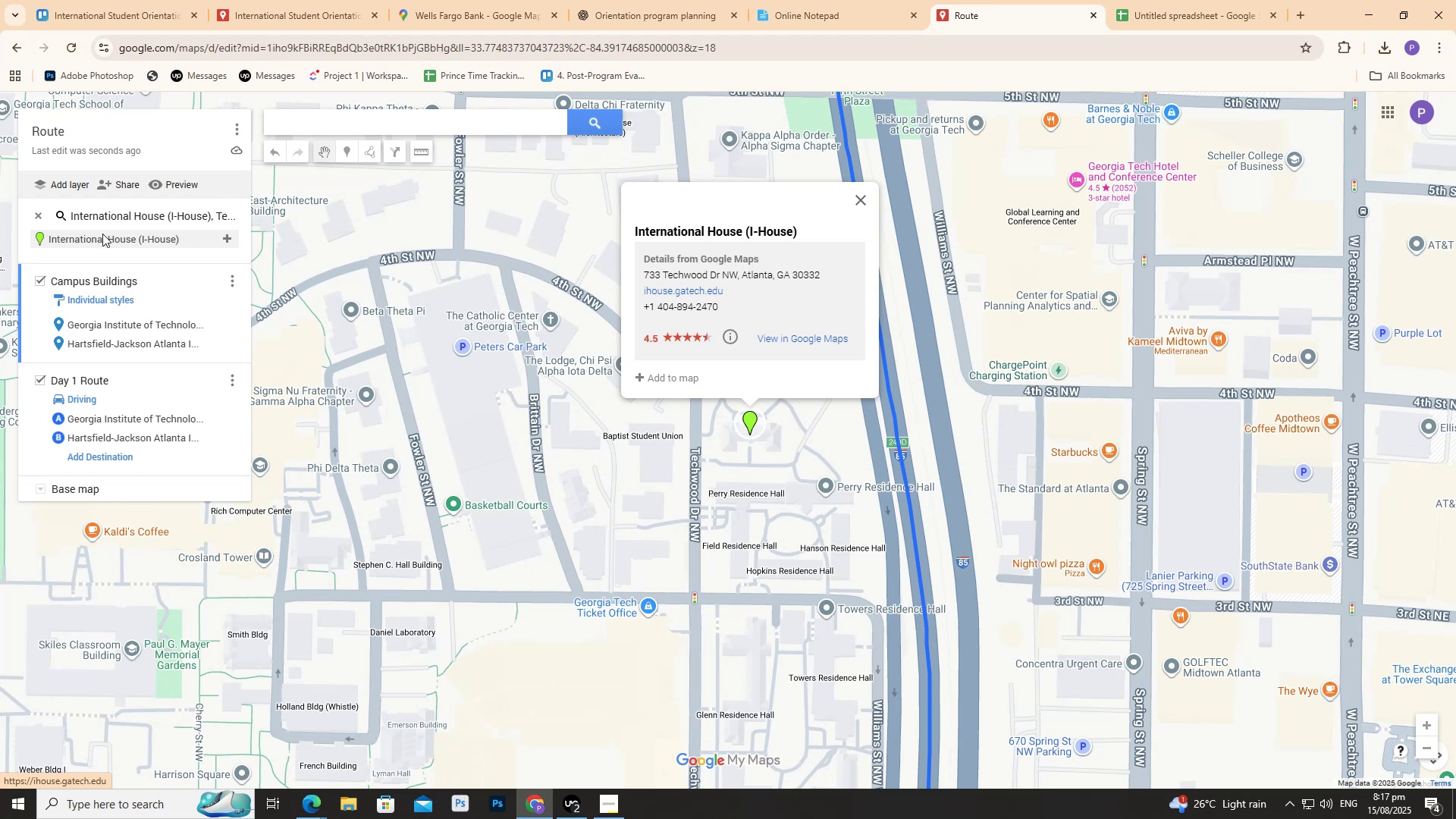 
left_click([221, 237])
 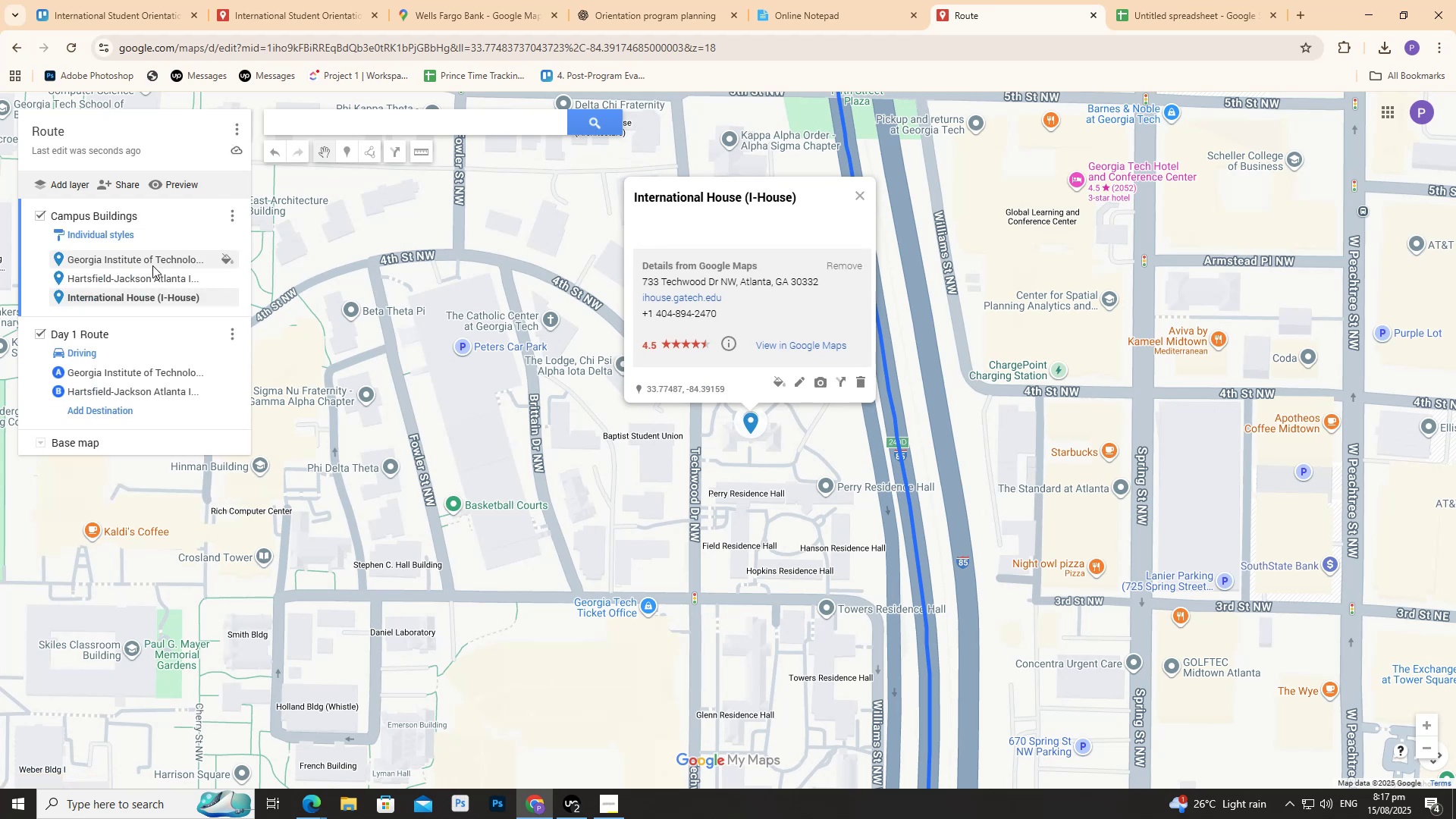 
left_click([140, 268])
 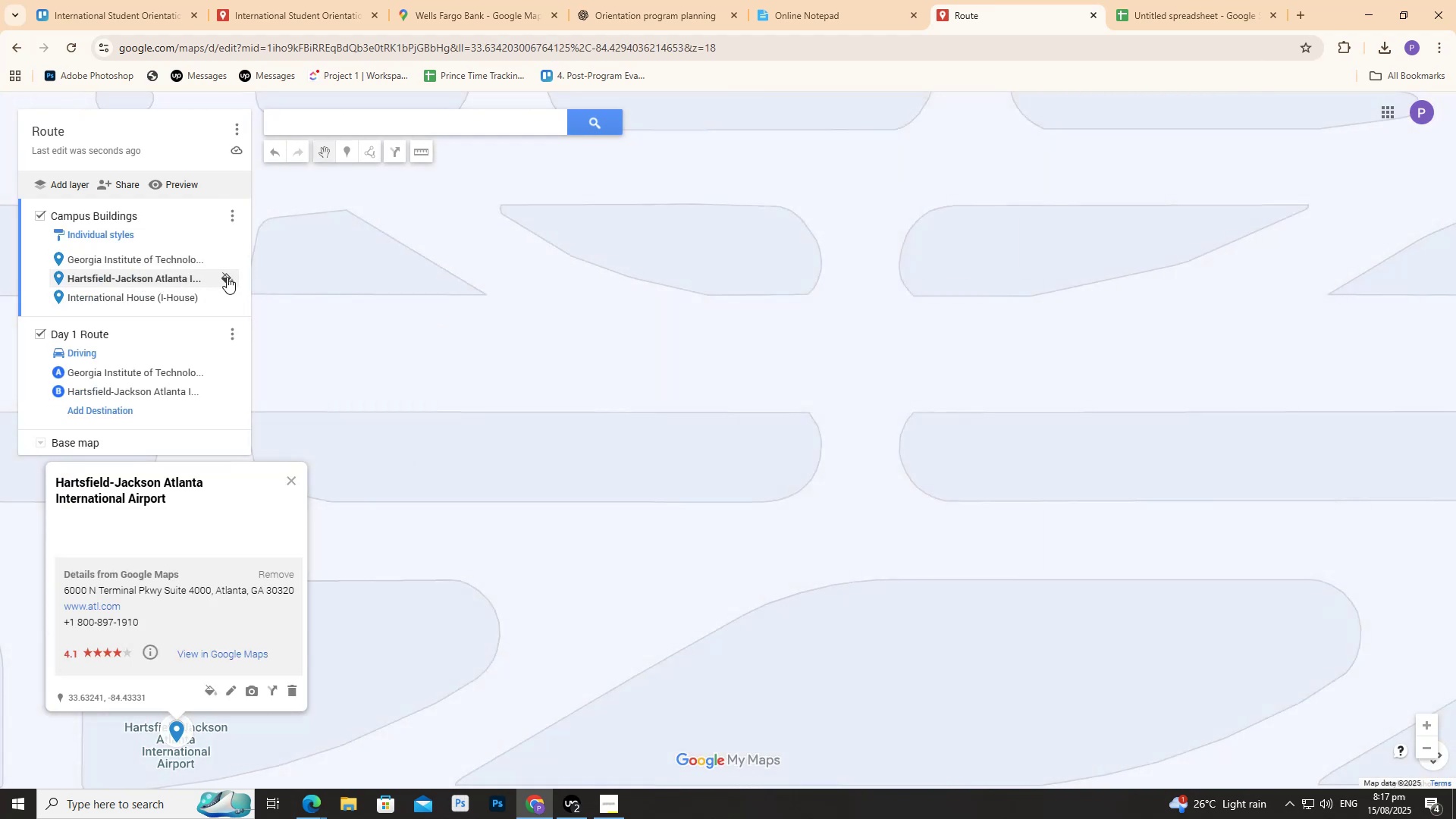 
wait(5.07)
 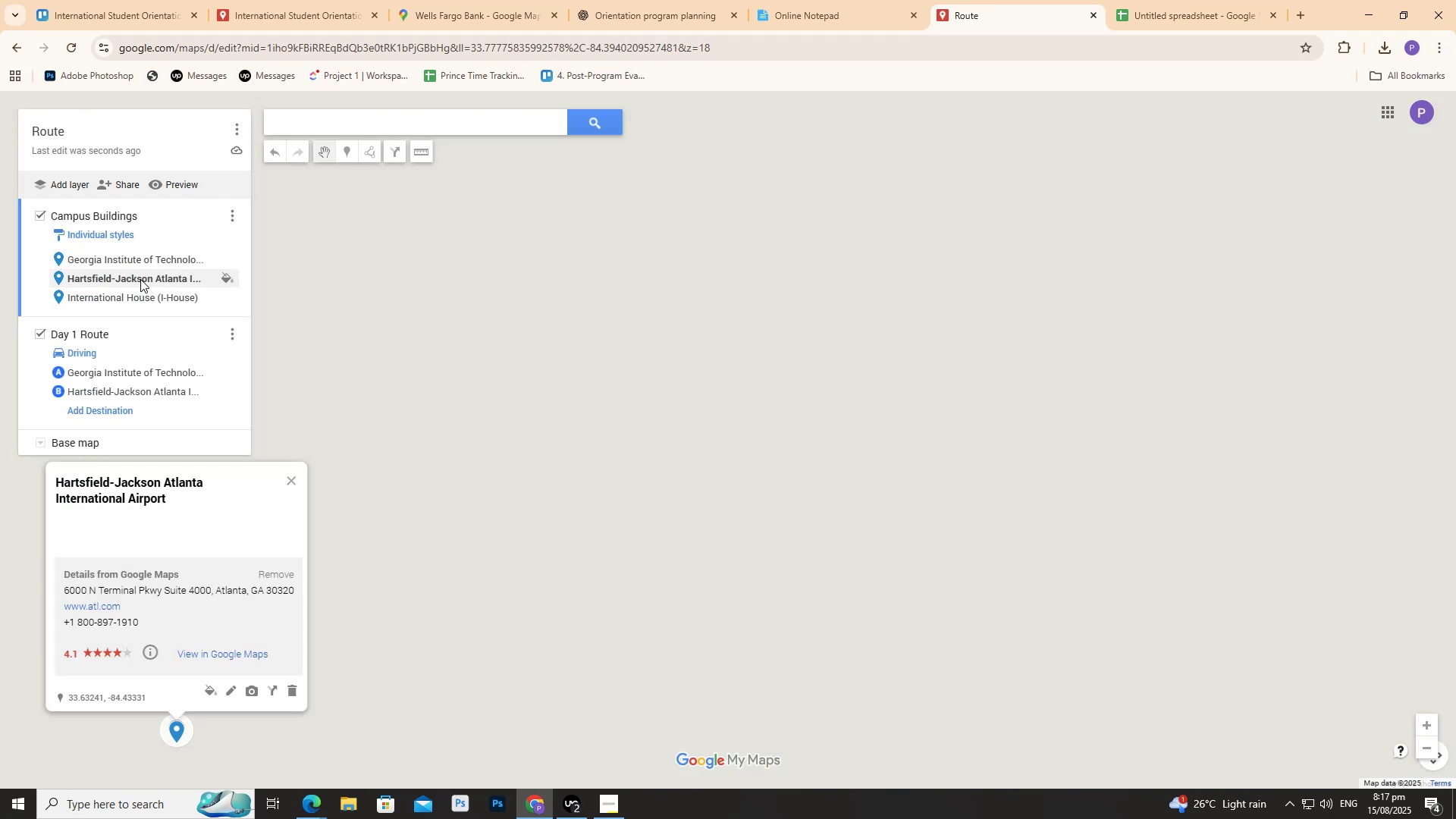 
scroll: coordinate [869, 396], scroll_direction: down, amount: 10.0
 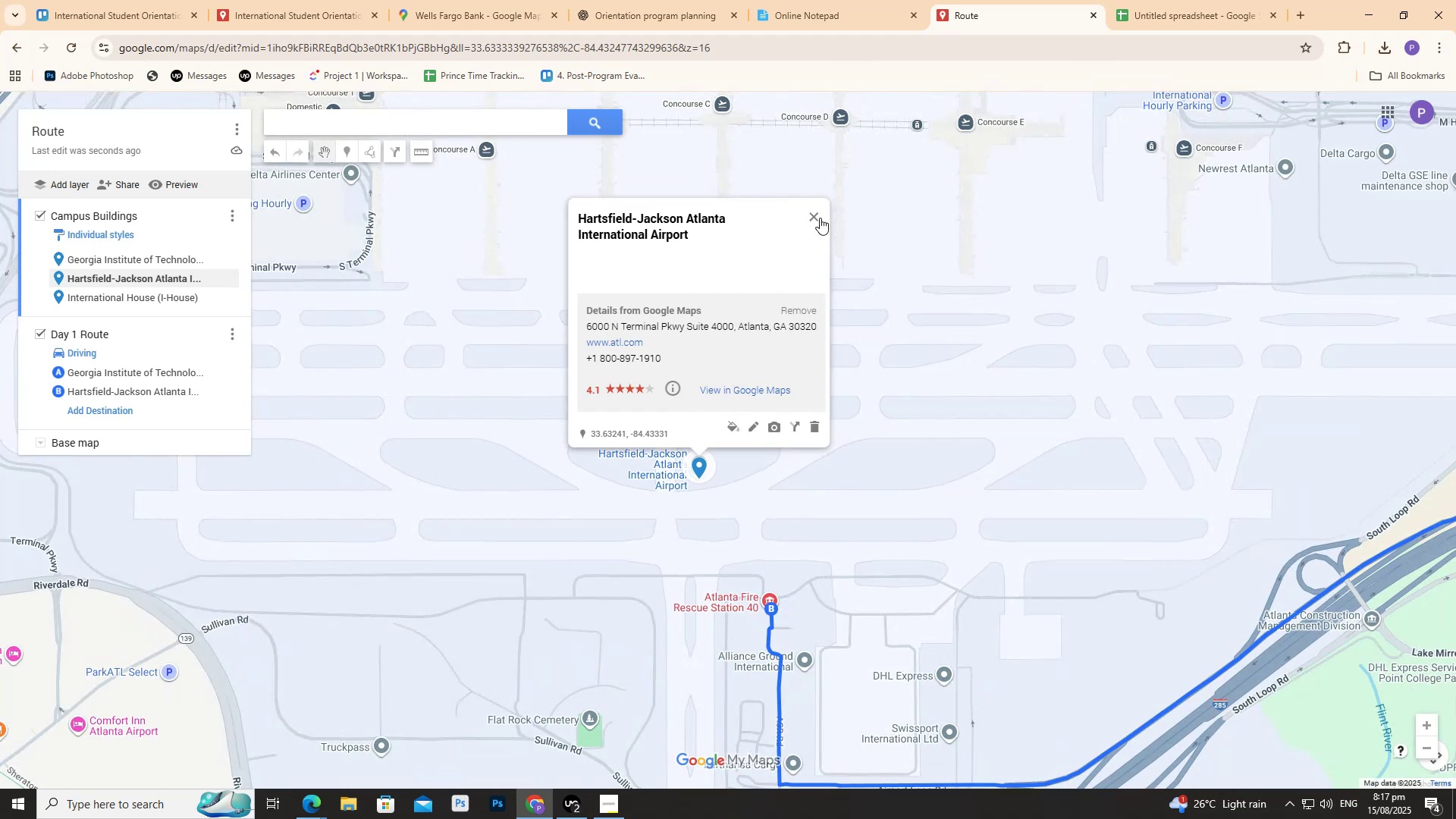 
left_click([818, 216])
 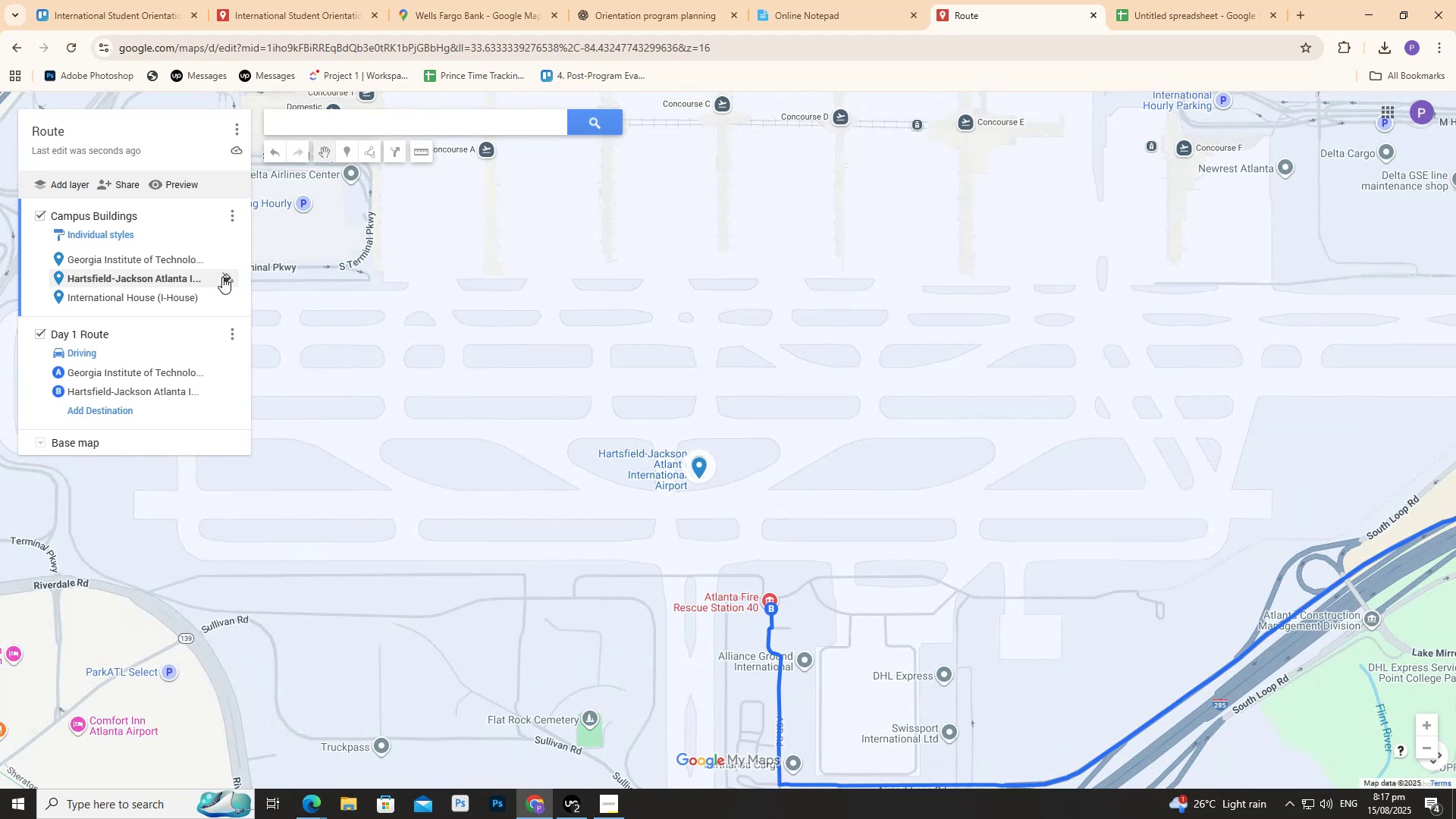 
scroll: coordinate [155, 281], scroll_direction: down, amount: 1.0
 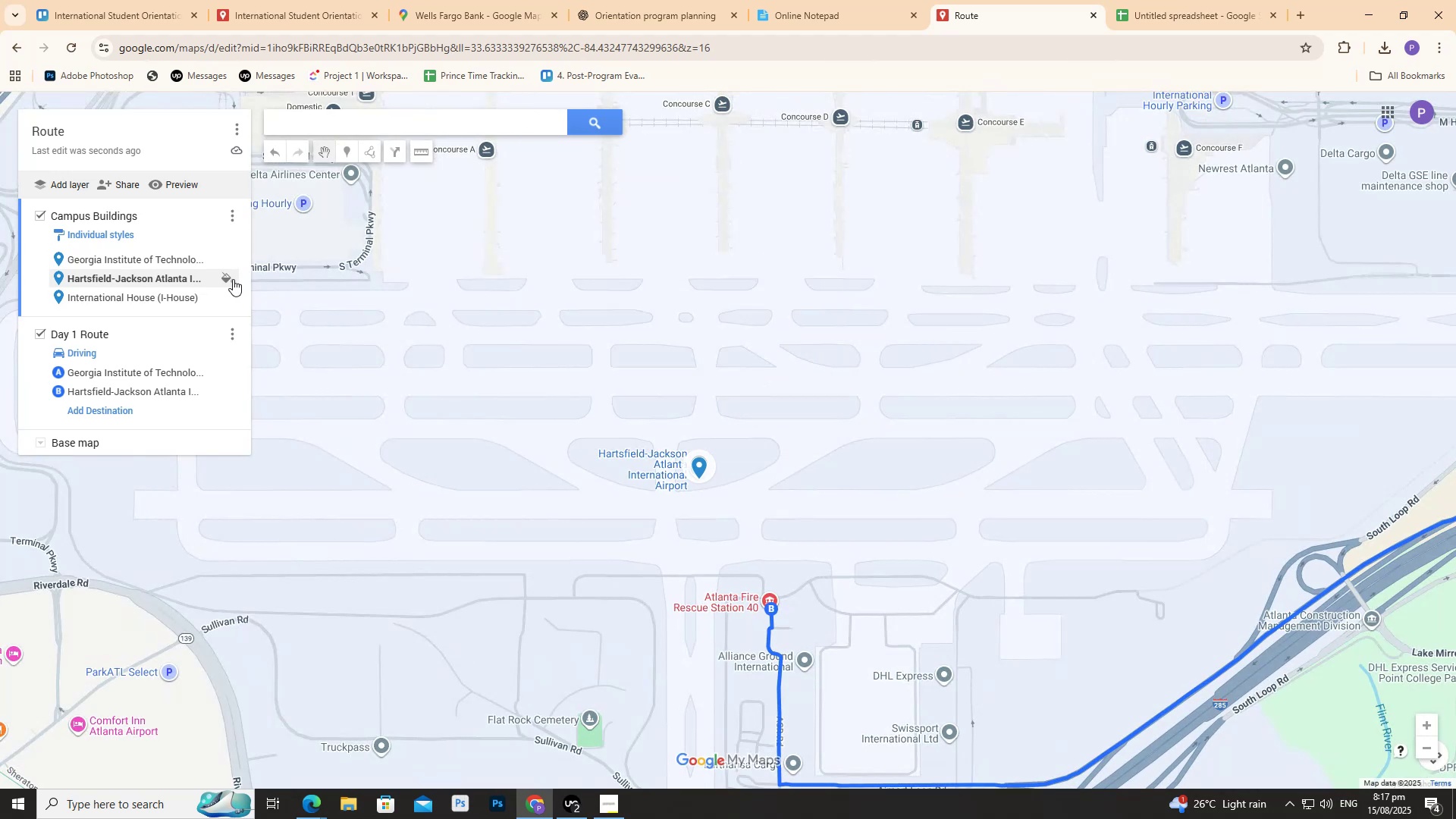 
left_click([70, 276])
 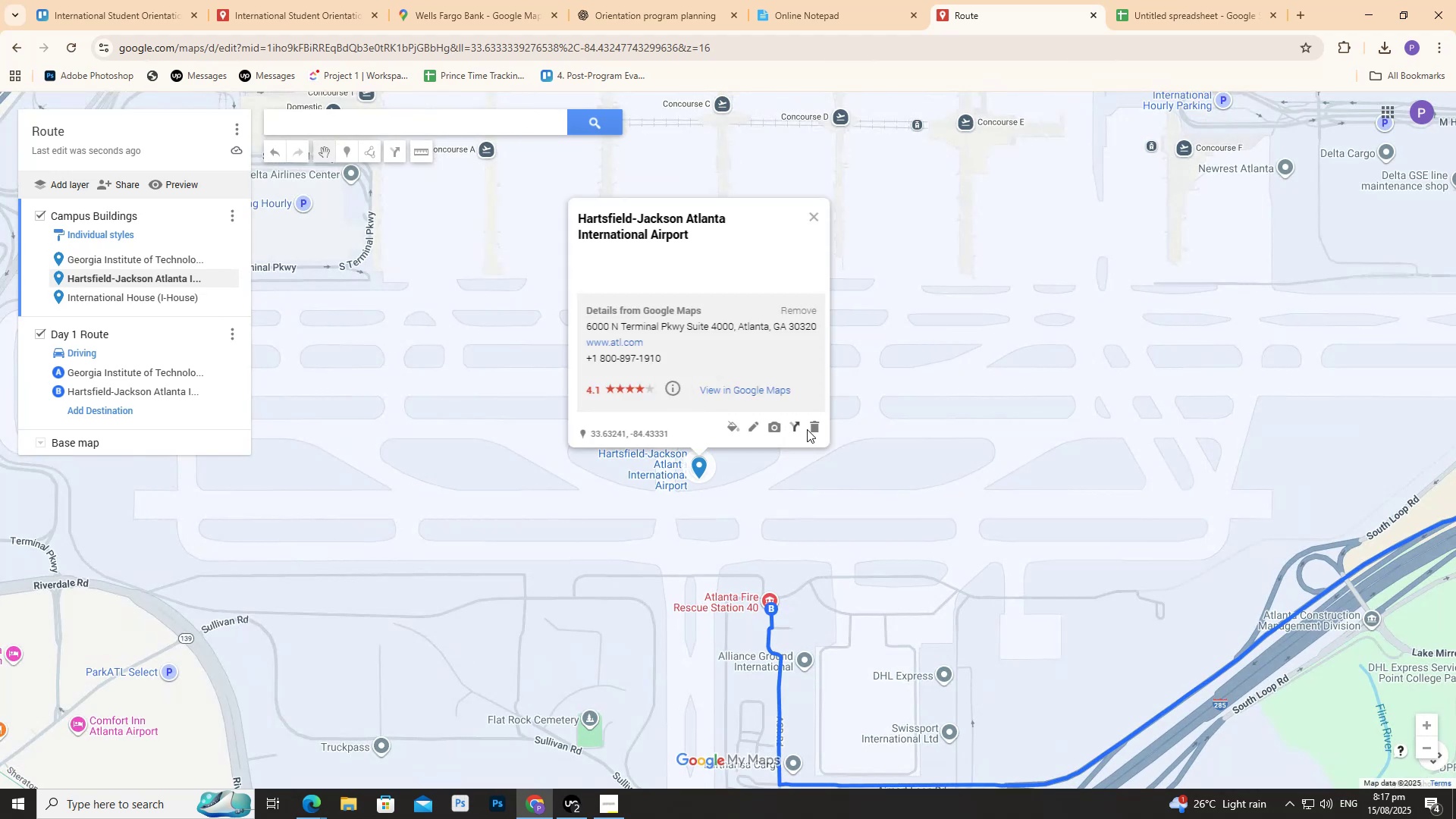 
left_click([811, 430])
 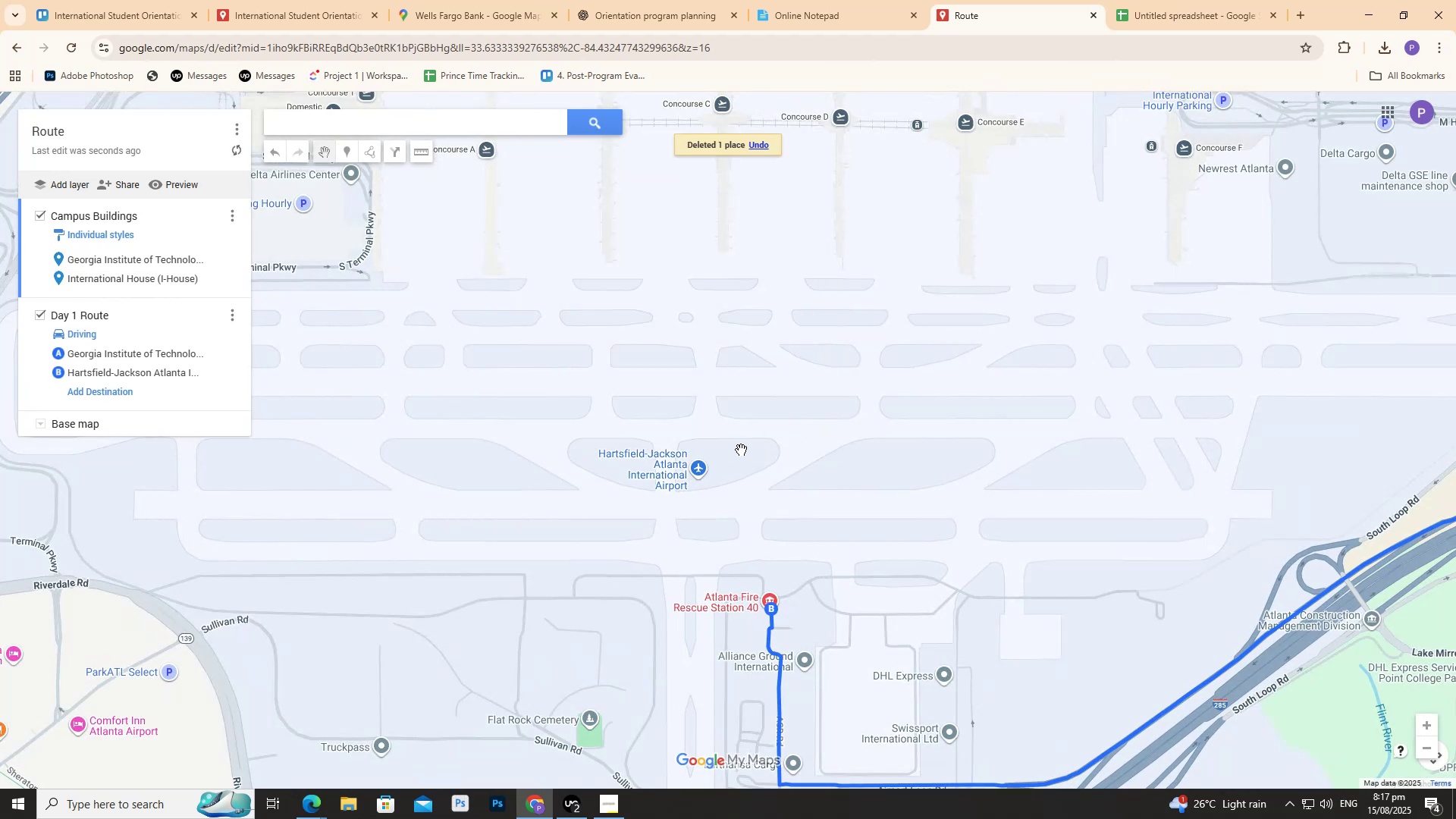 
scroll: coordinate [738, 459], scroll_direction: down, amount: 16.0
 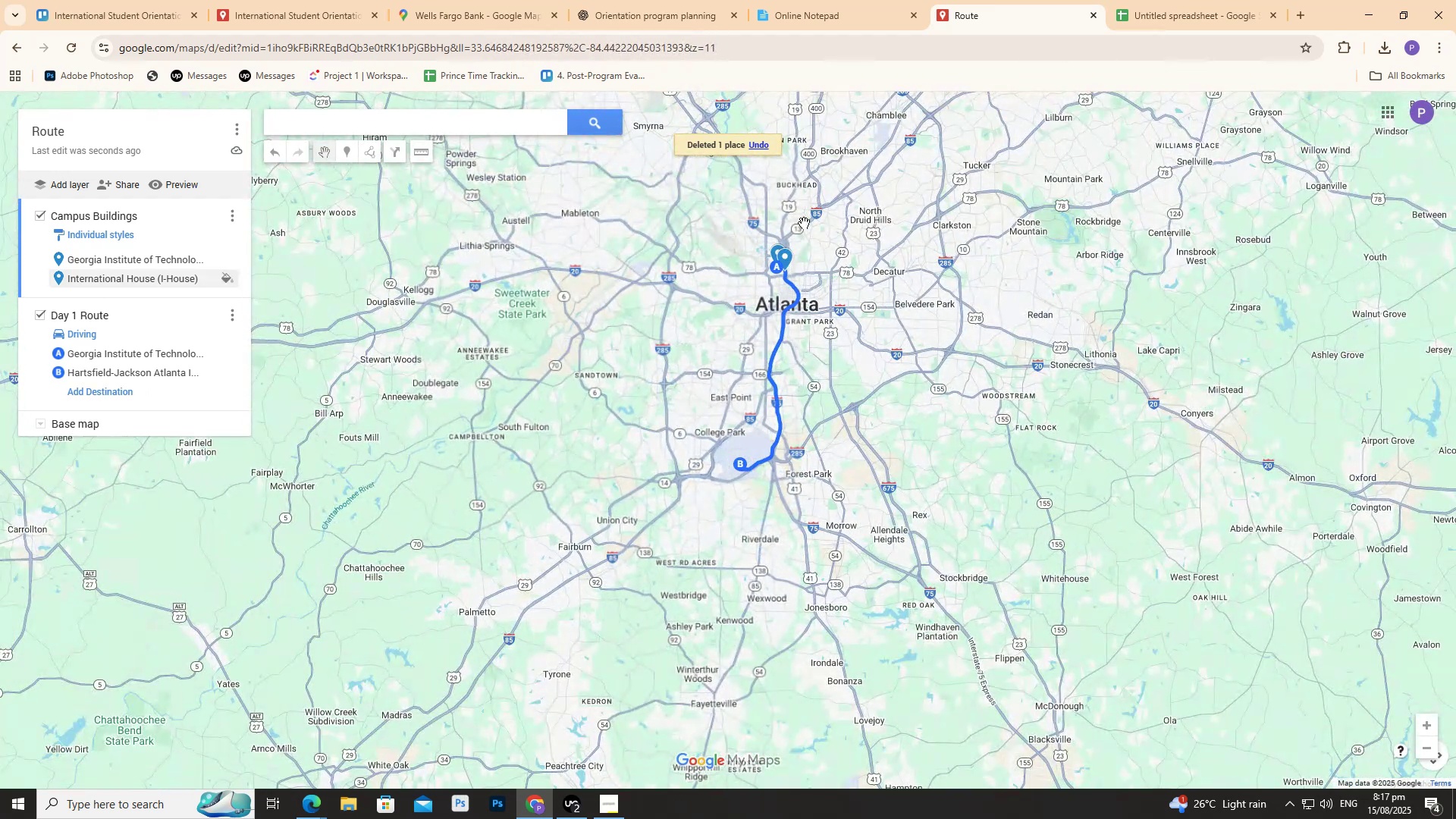 
scroll: coordinate [601, 426], scroll_direction: up, amount: 11.0
 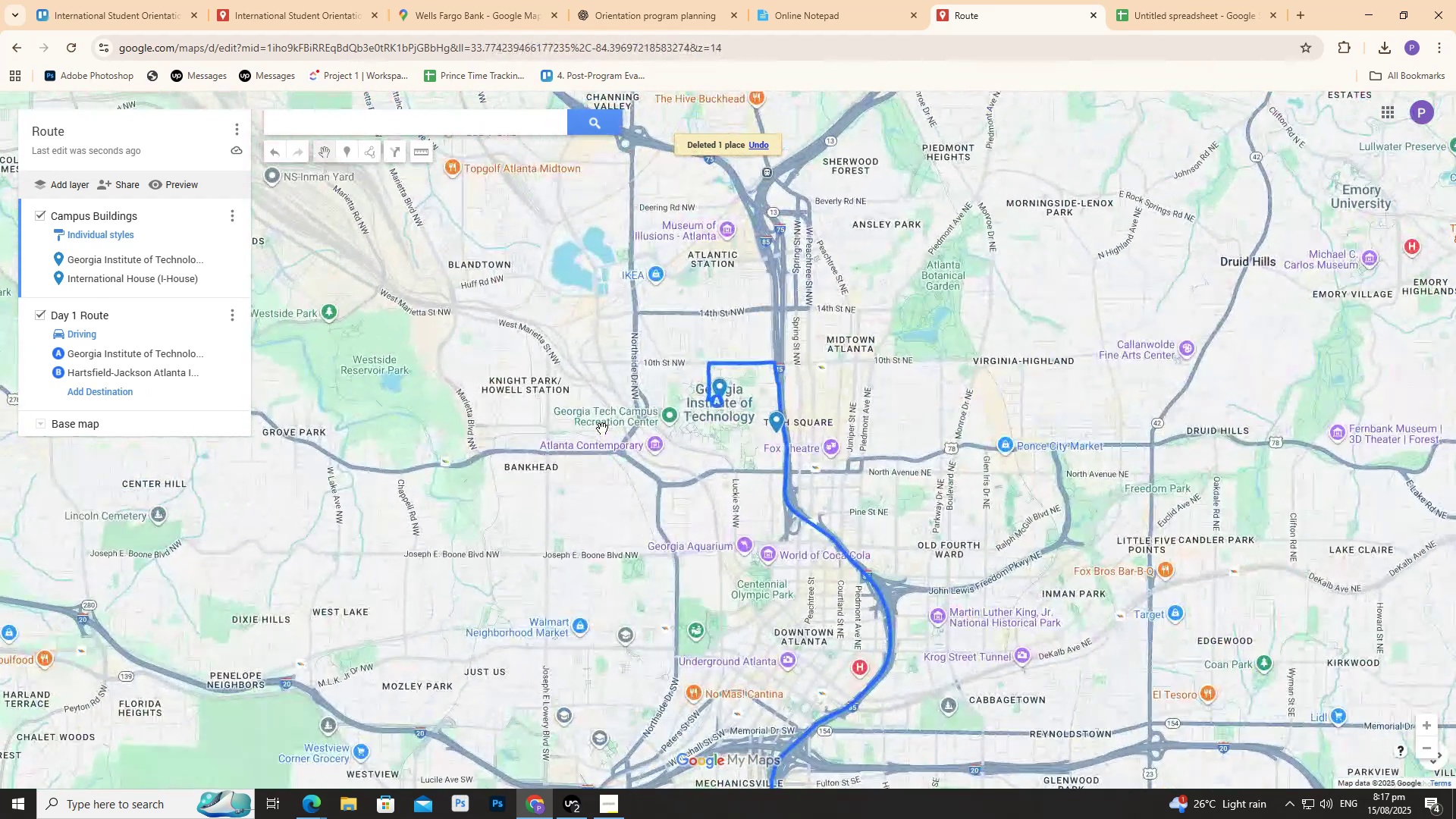 
scroll: coordinate [602, 428], scroll_direction: down, amount: 1.0
 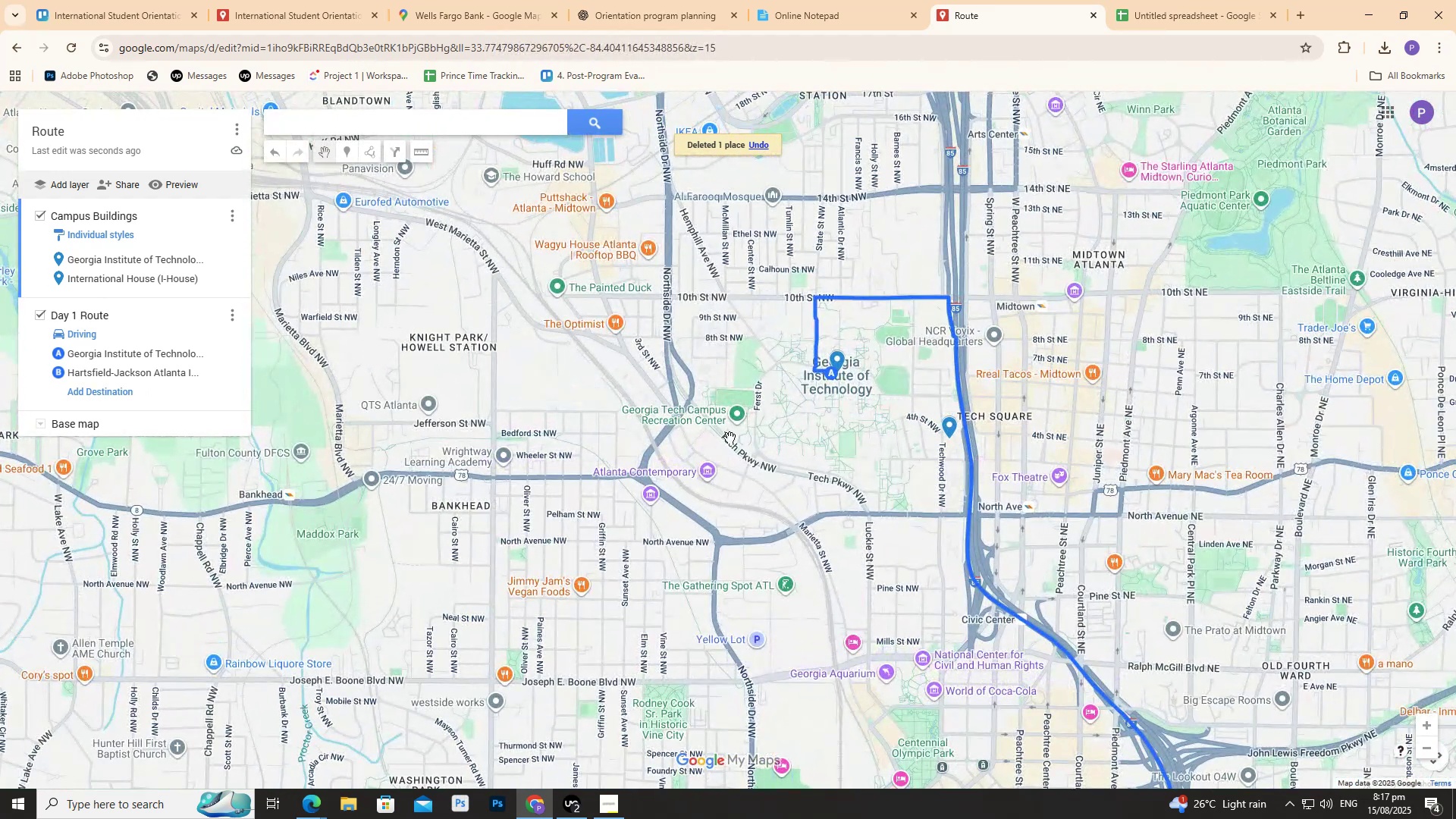 
scroll: coordinate [836, 461], scroll_direction: up, amount: 2.0
 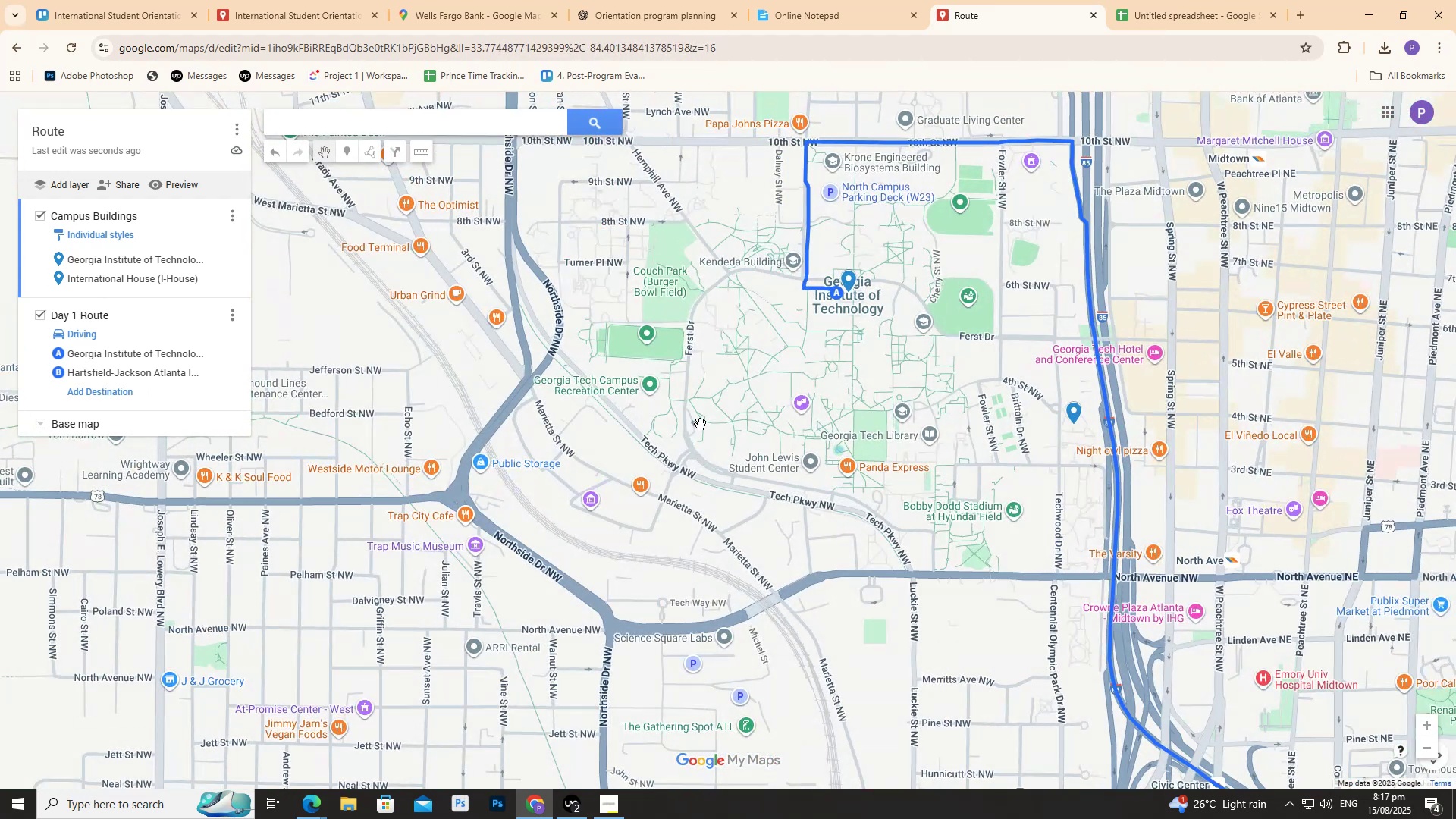 
mouse_move([127, 283])
 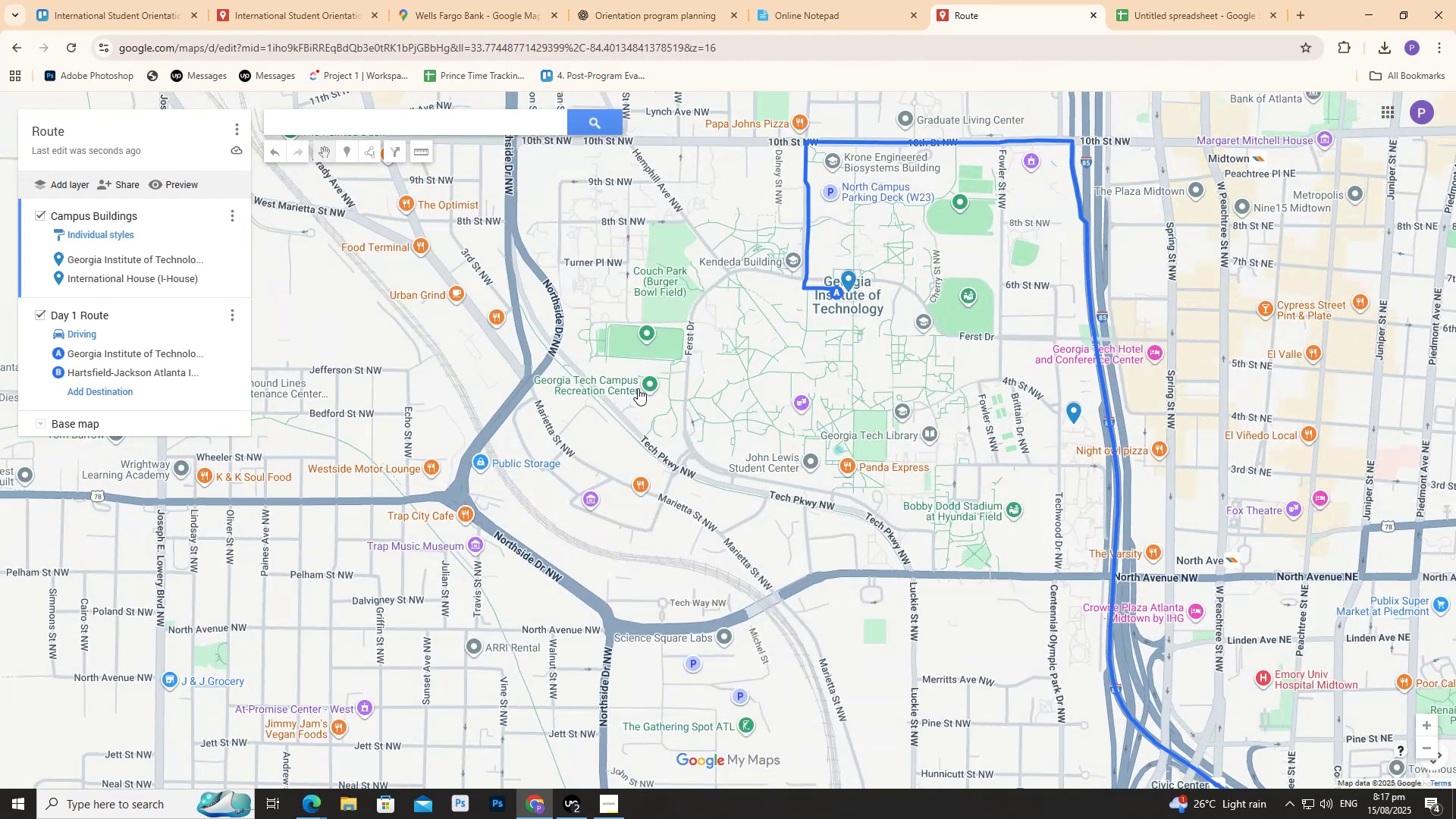 
left_click([638, 388])
 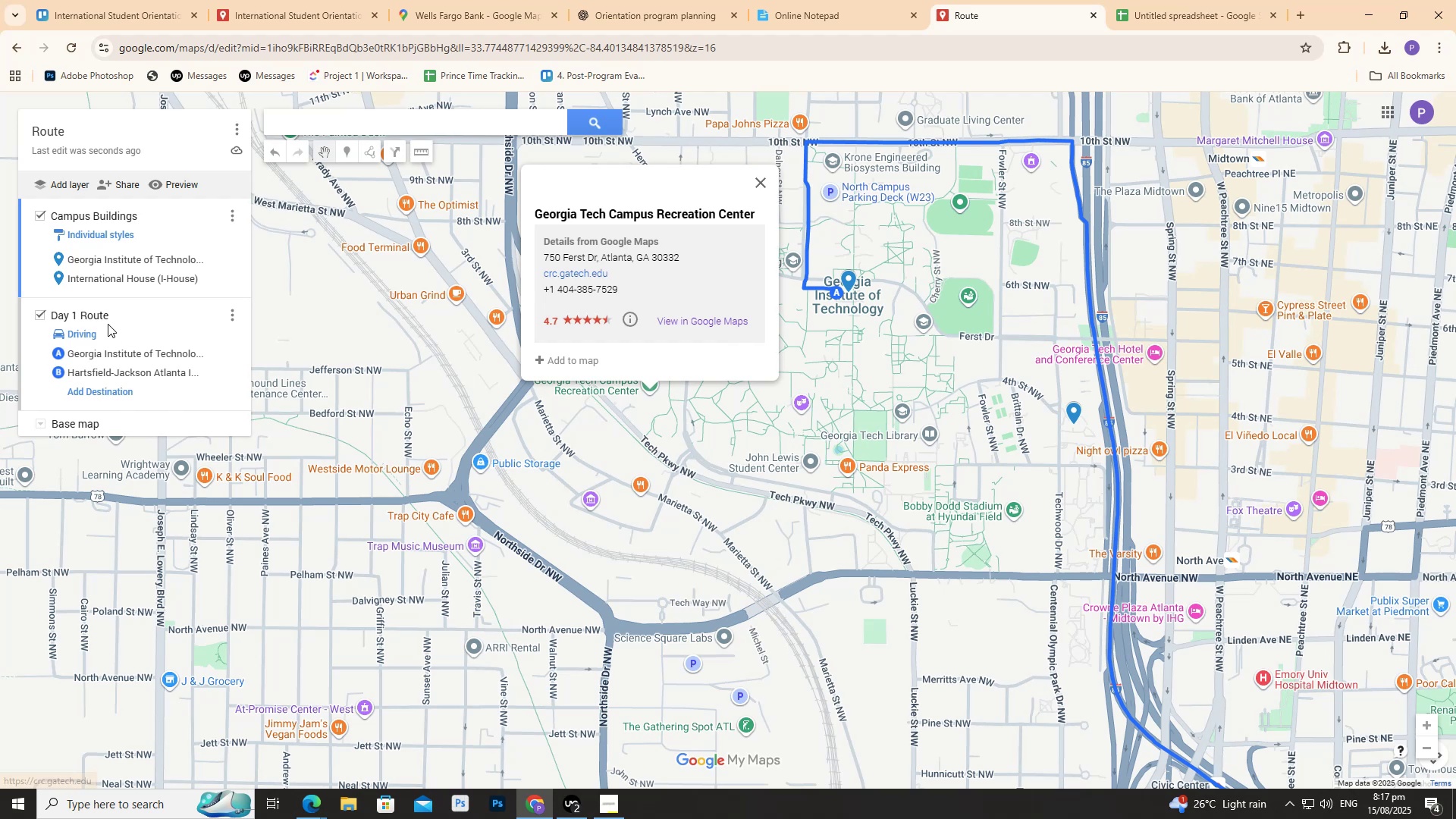 
scroll: coordinate [1026, 498], scroll_direction: down, amount: 3.0
 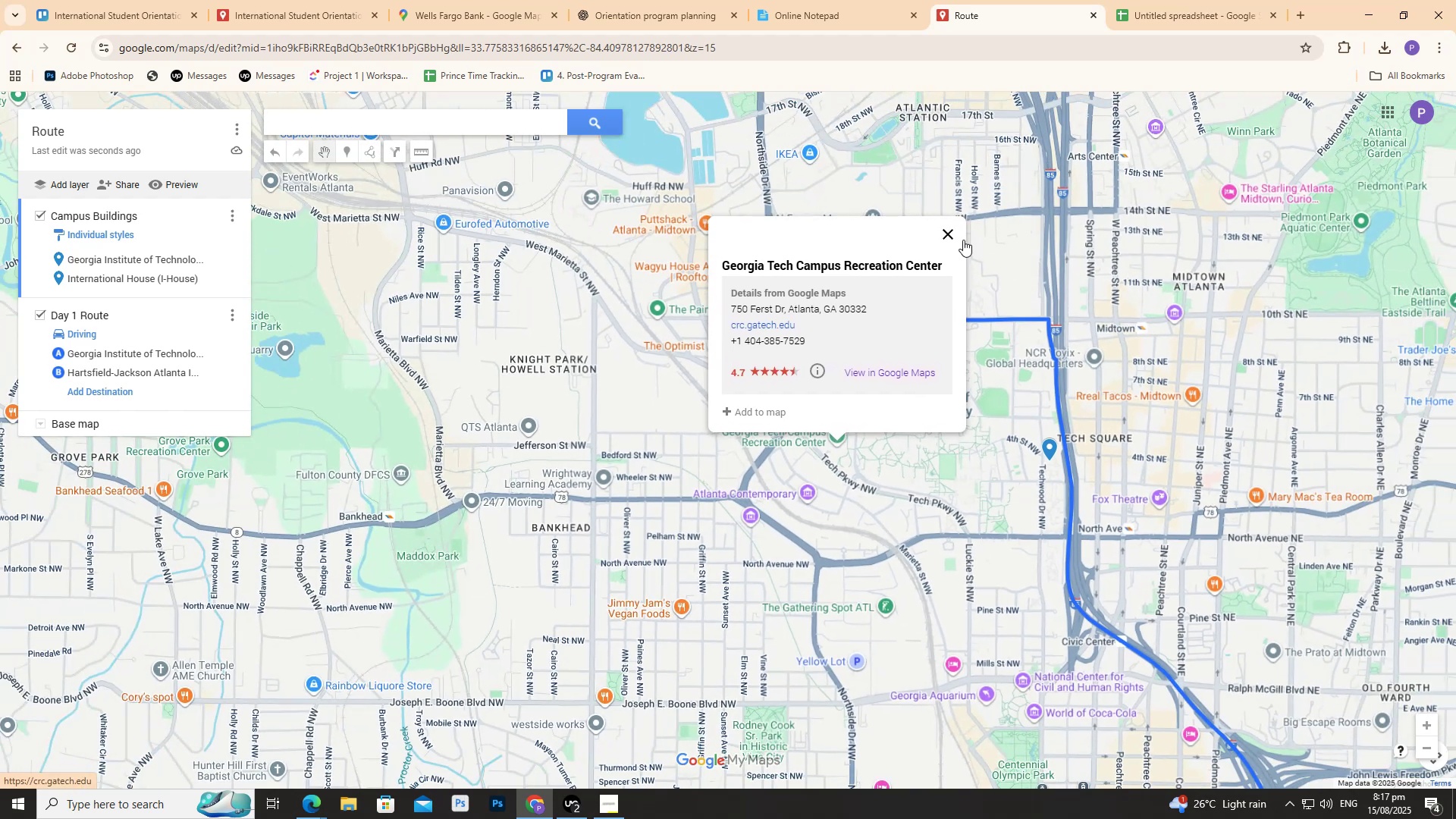 
left_click([945, 232])
 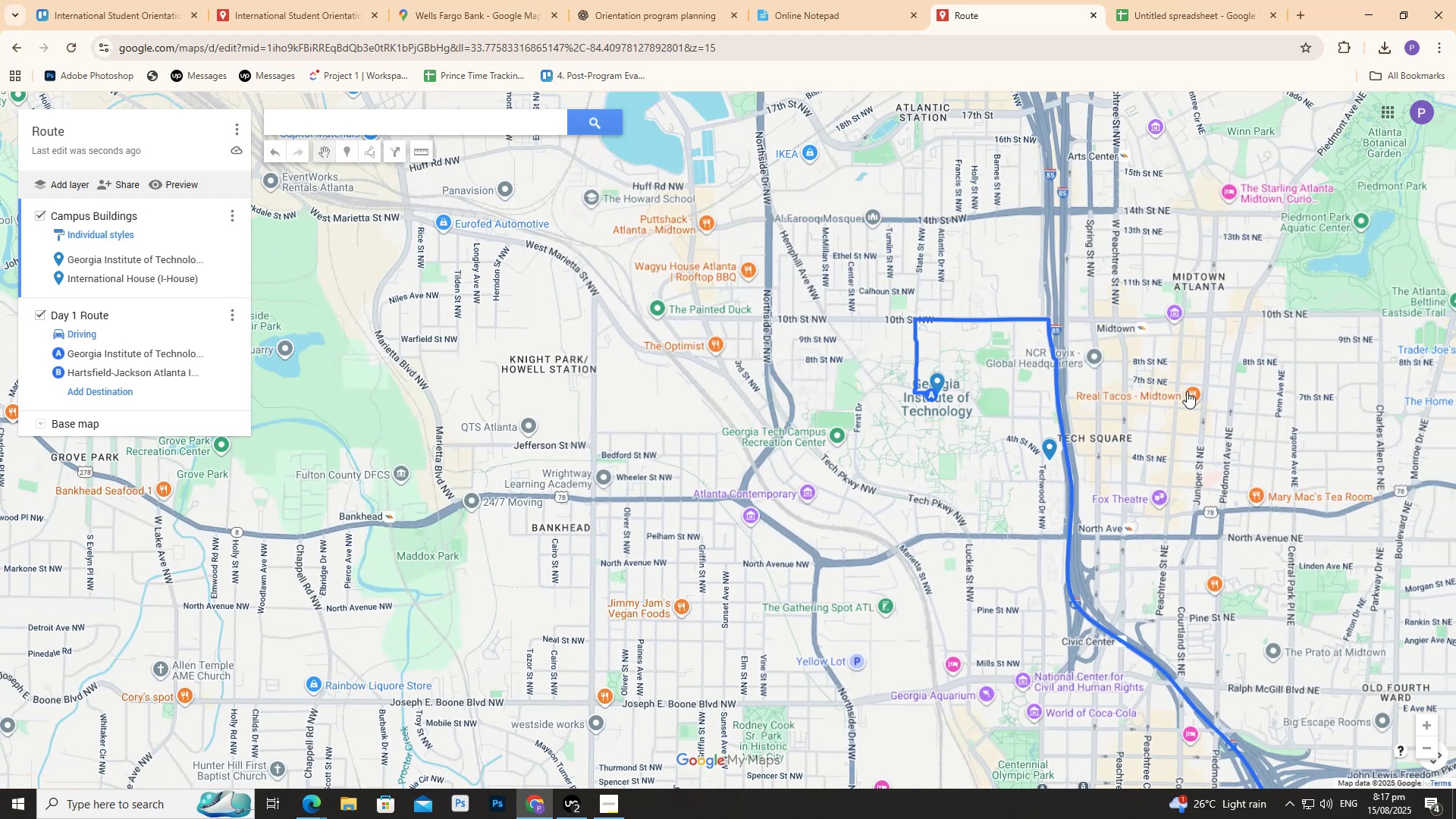 
left_click_drag(start_coordinate=[1169, 427], to_coordinate=[893, 435])
 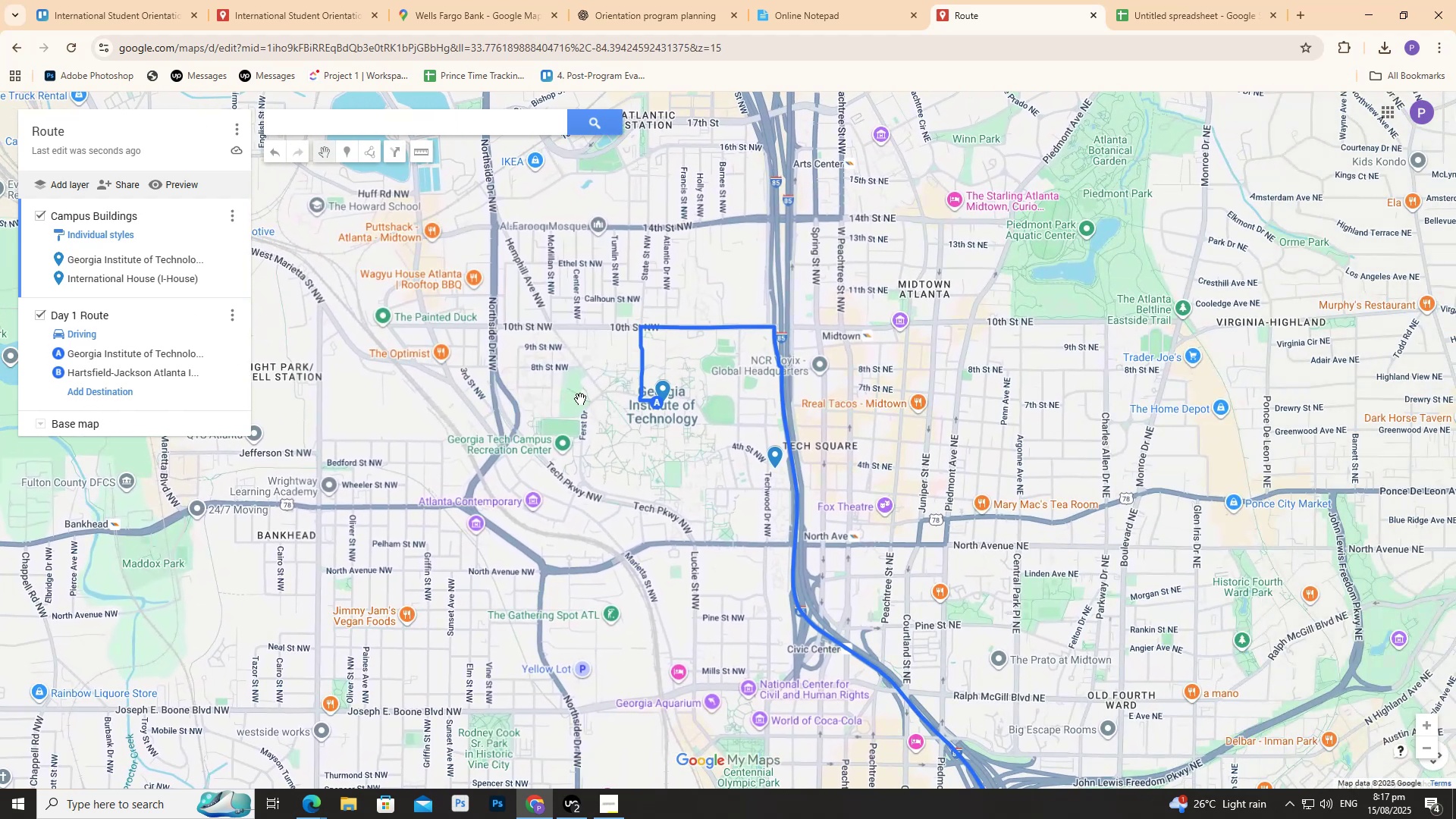 
scroll: coordinate [730, 367], scroll_direction: up, amount: 1.0
 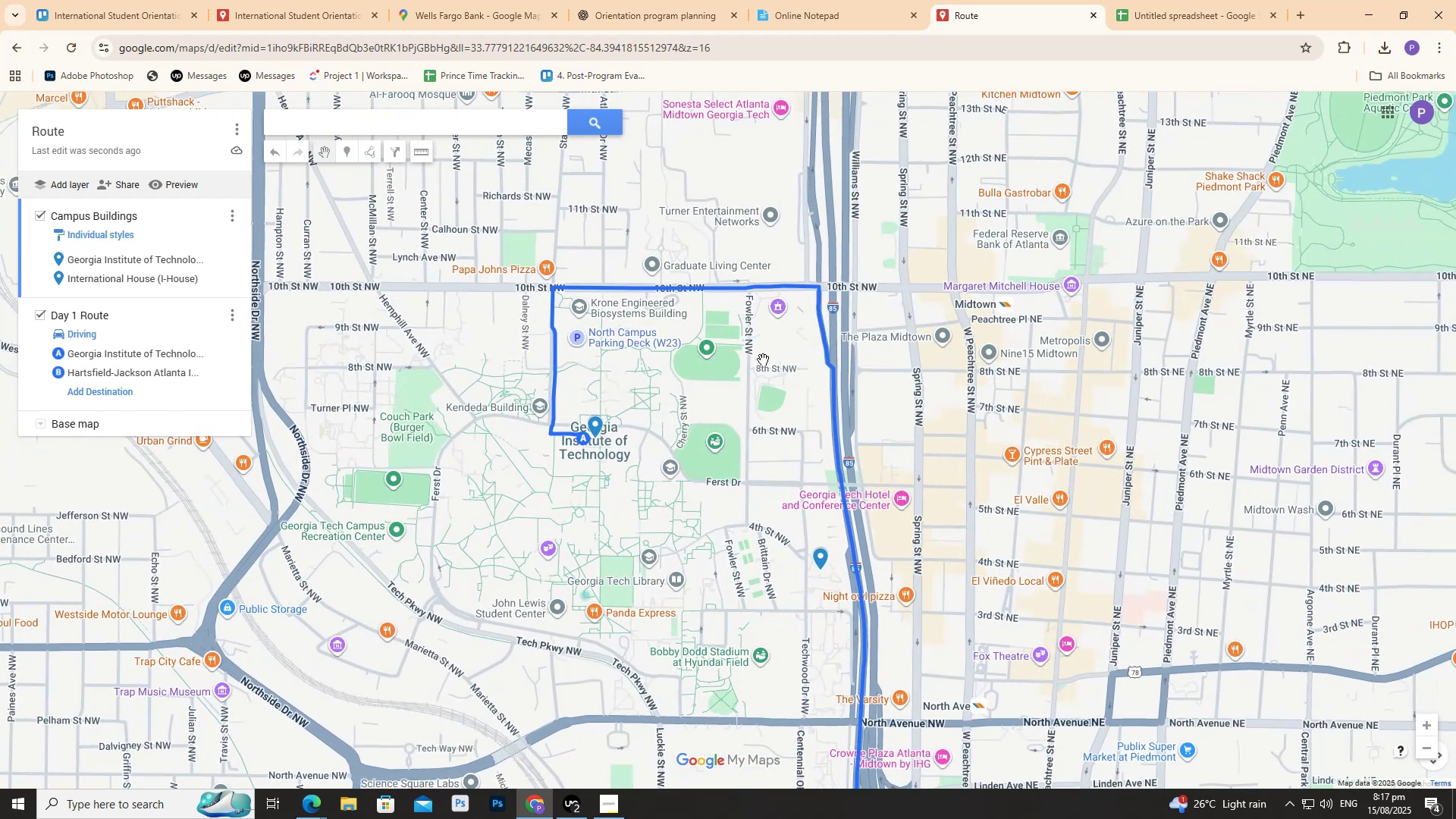 
scroll: coordinate [755, 349], scroll_direction: down, amount: 4.0
 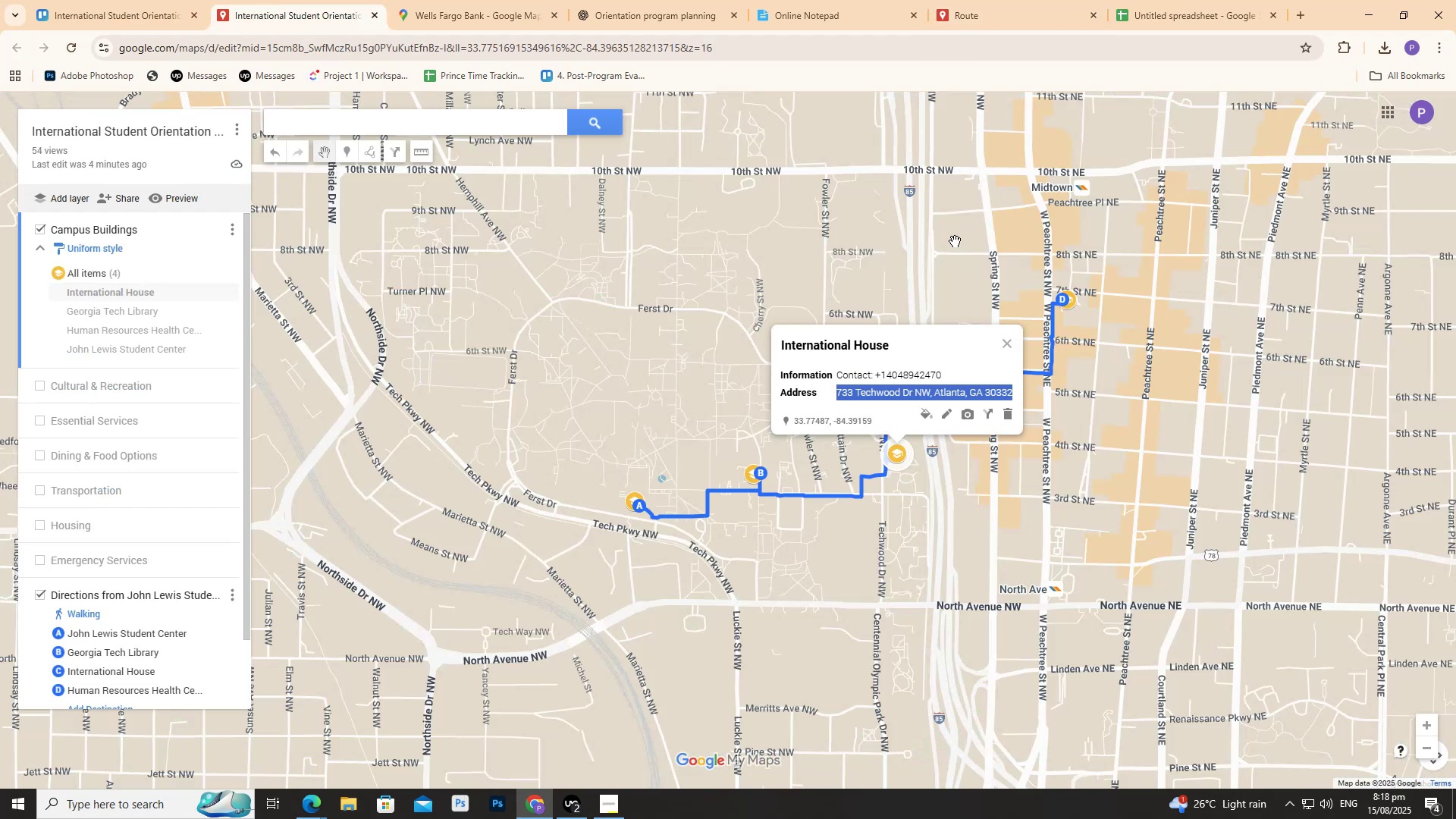 
wait(7.62)
 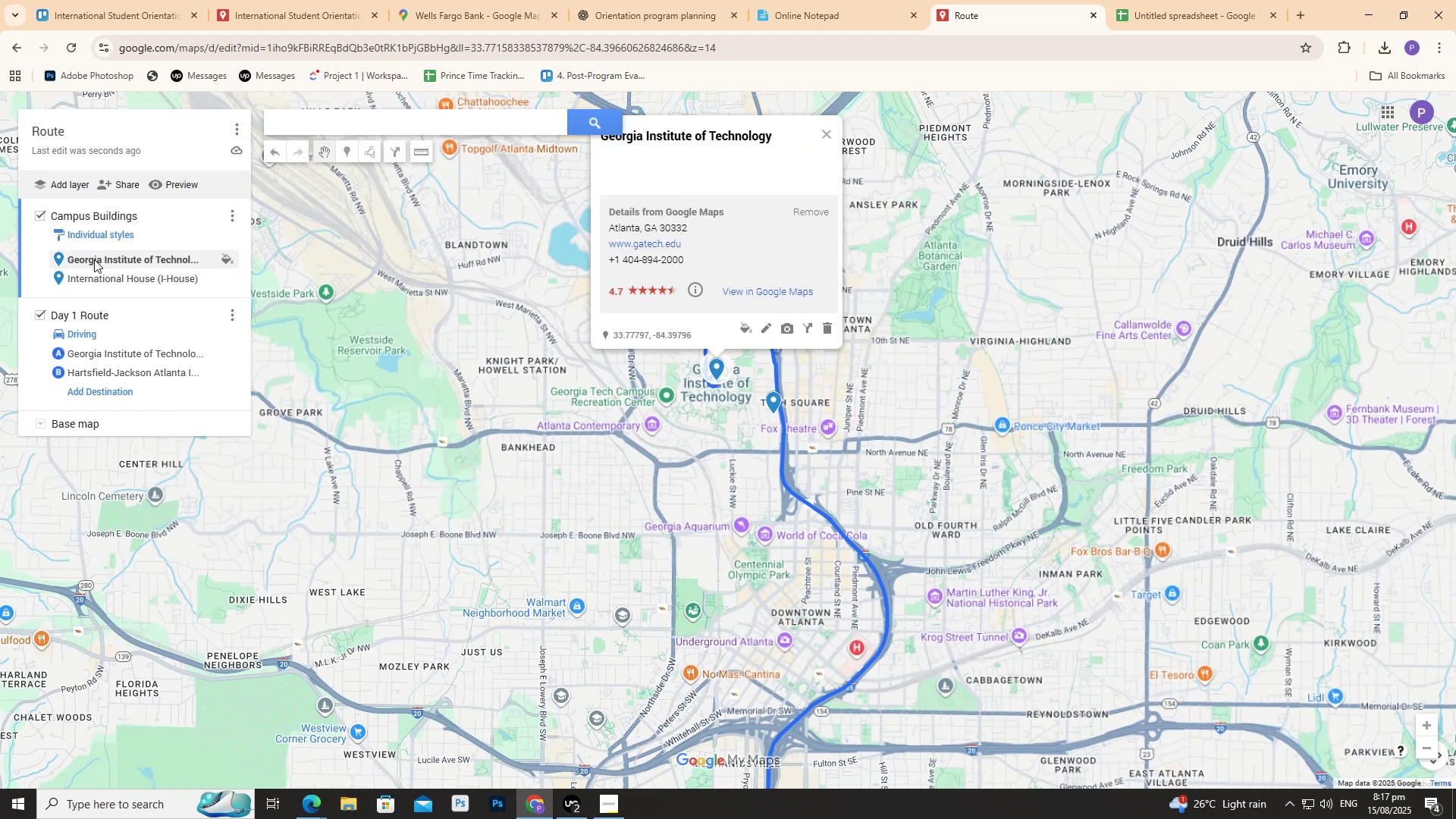 
left_click([748, 474])
 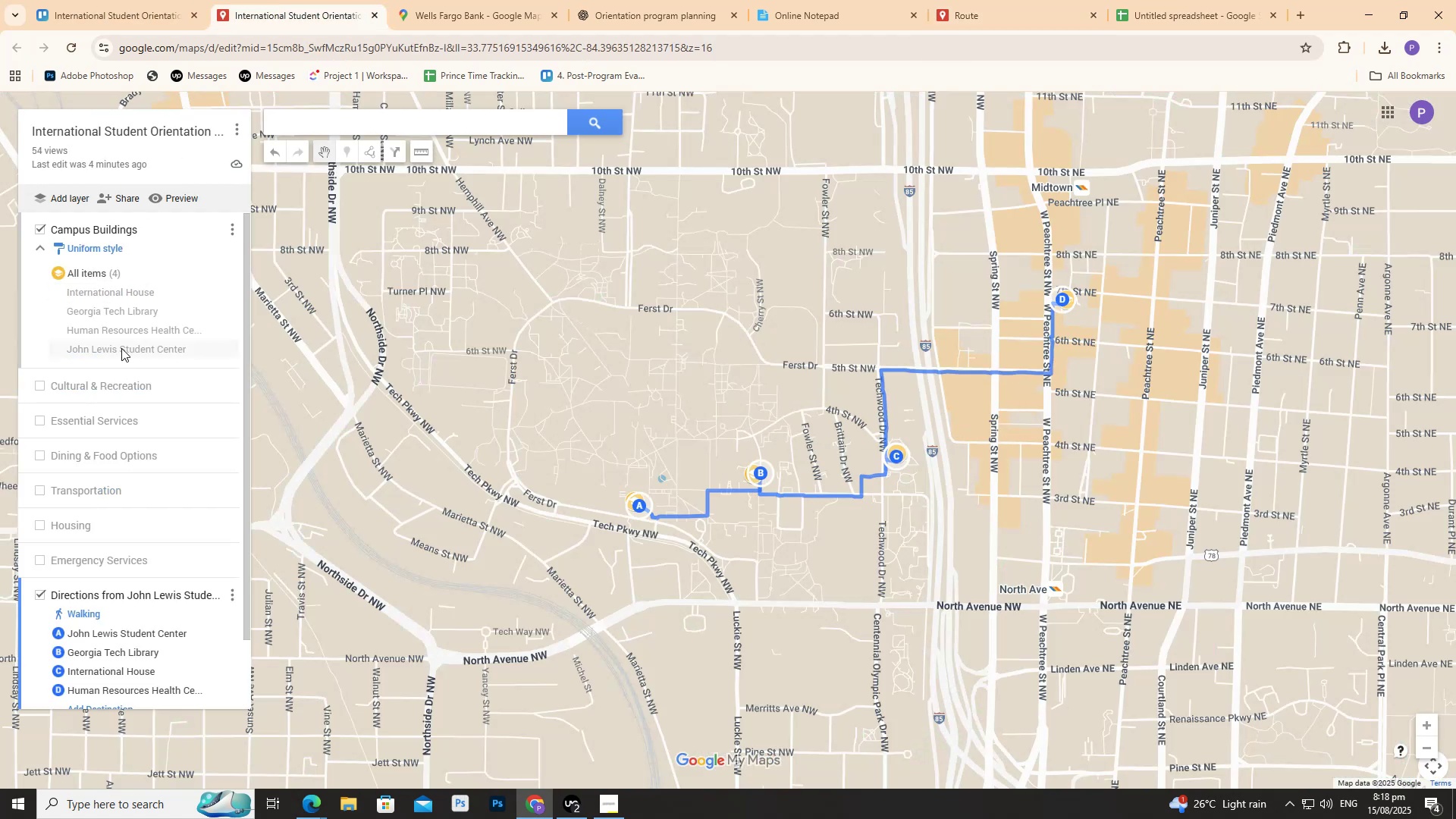 
left_click([117, 311])
 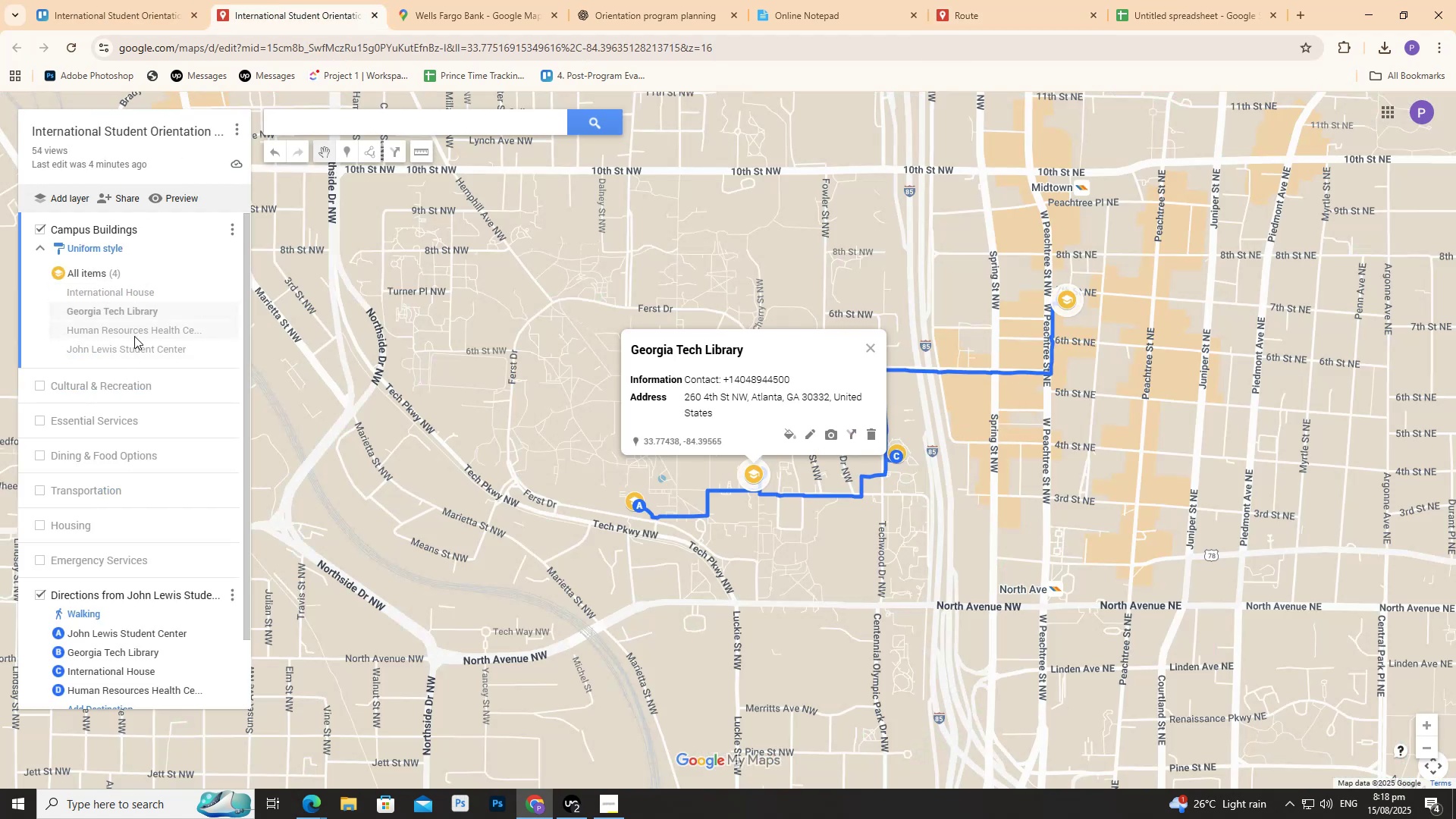 
left_click([134, 336])
 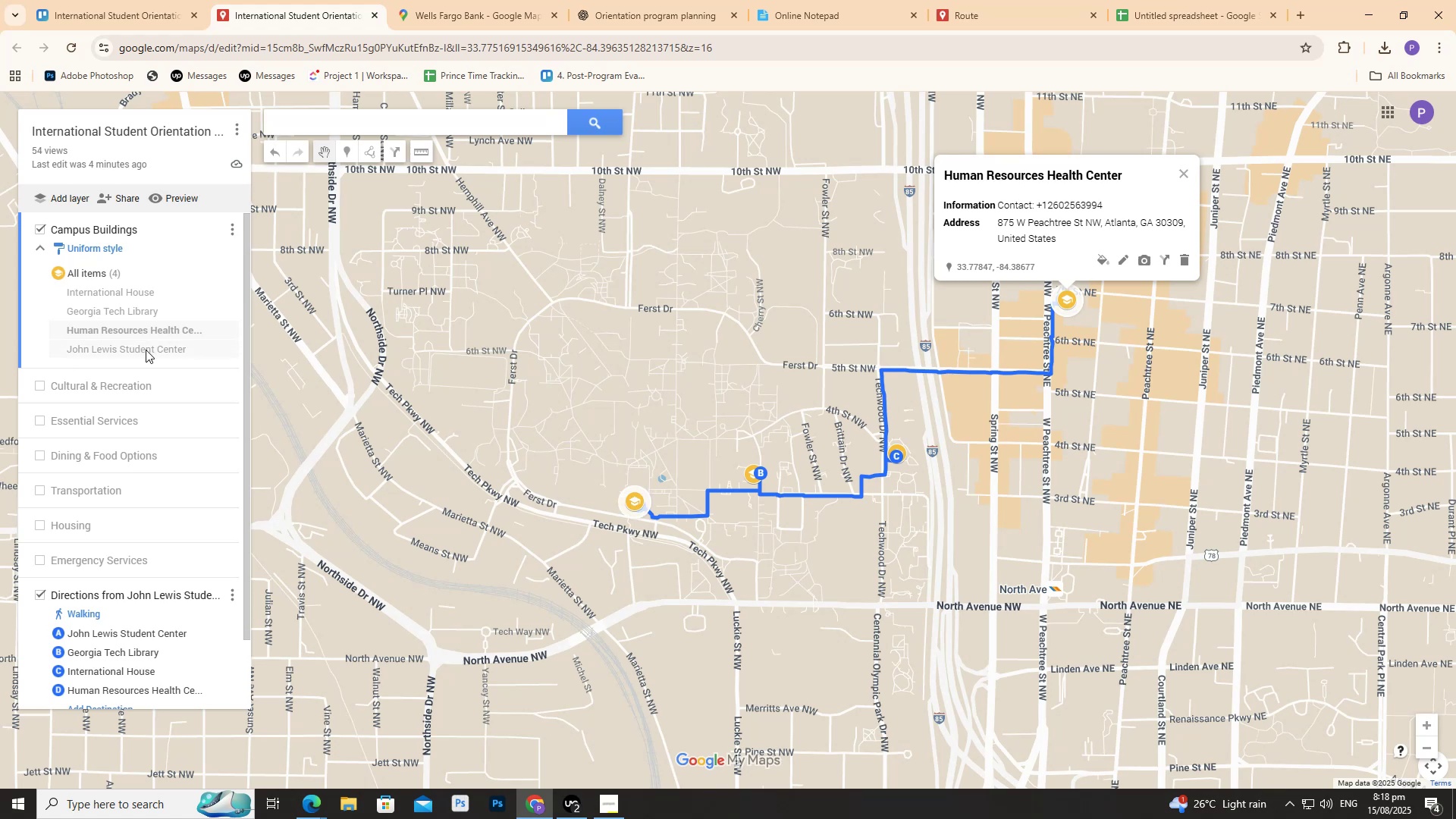 
left_click([151, 354])
 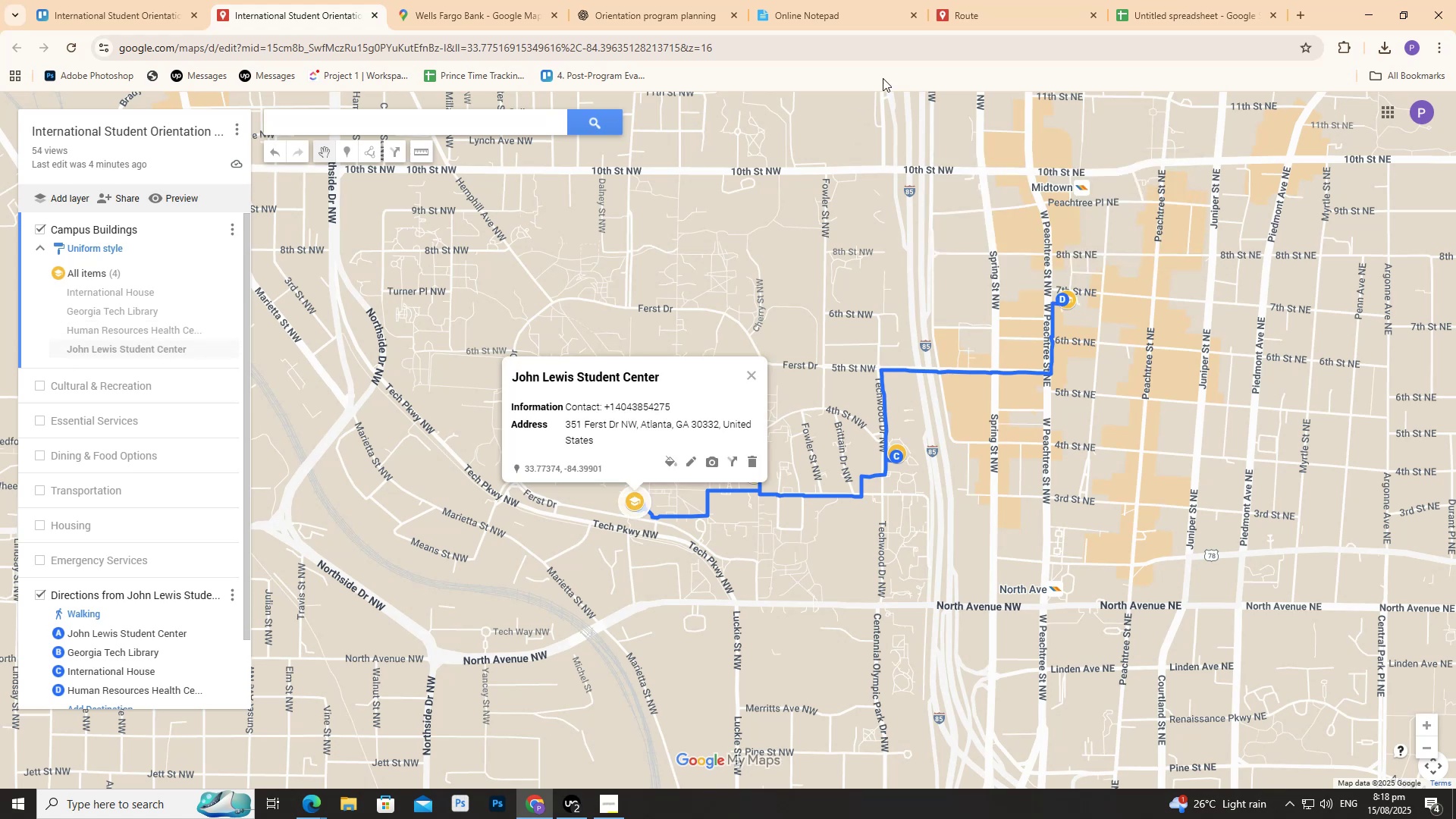 
left_click([1014, 0])
 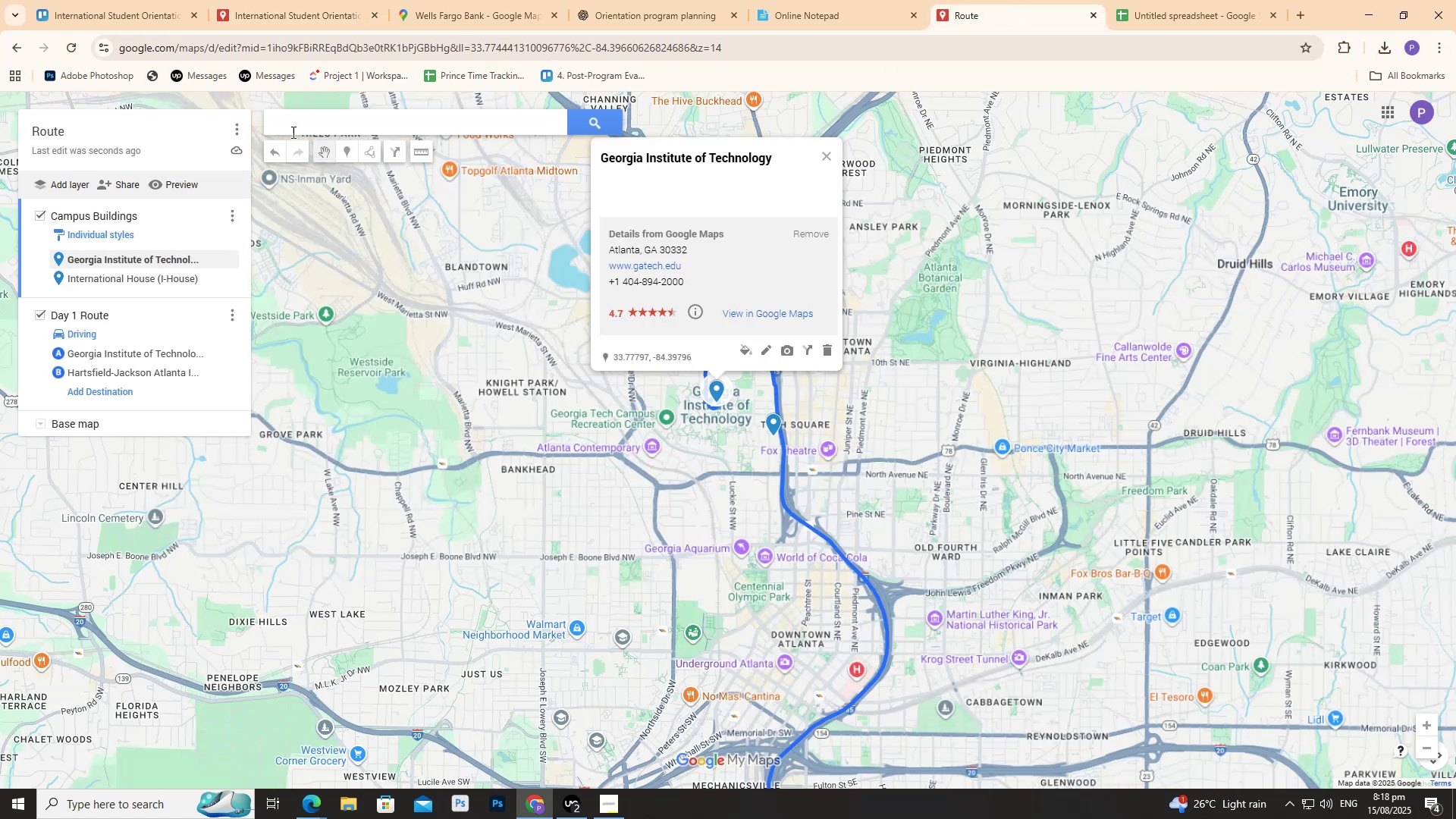 
left_click([292, 124])
 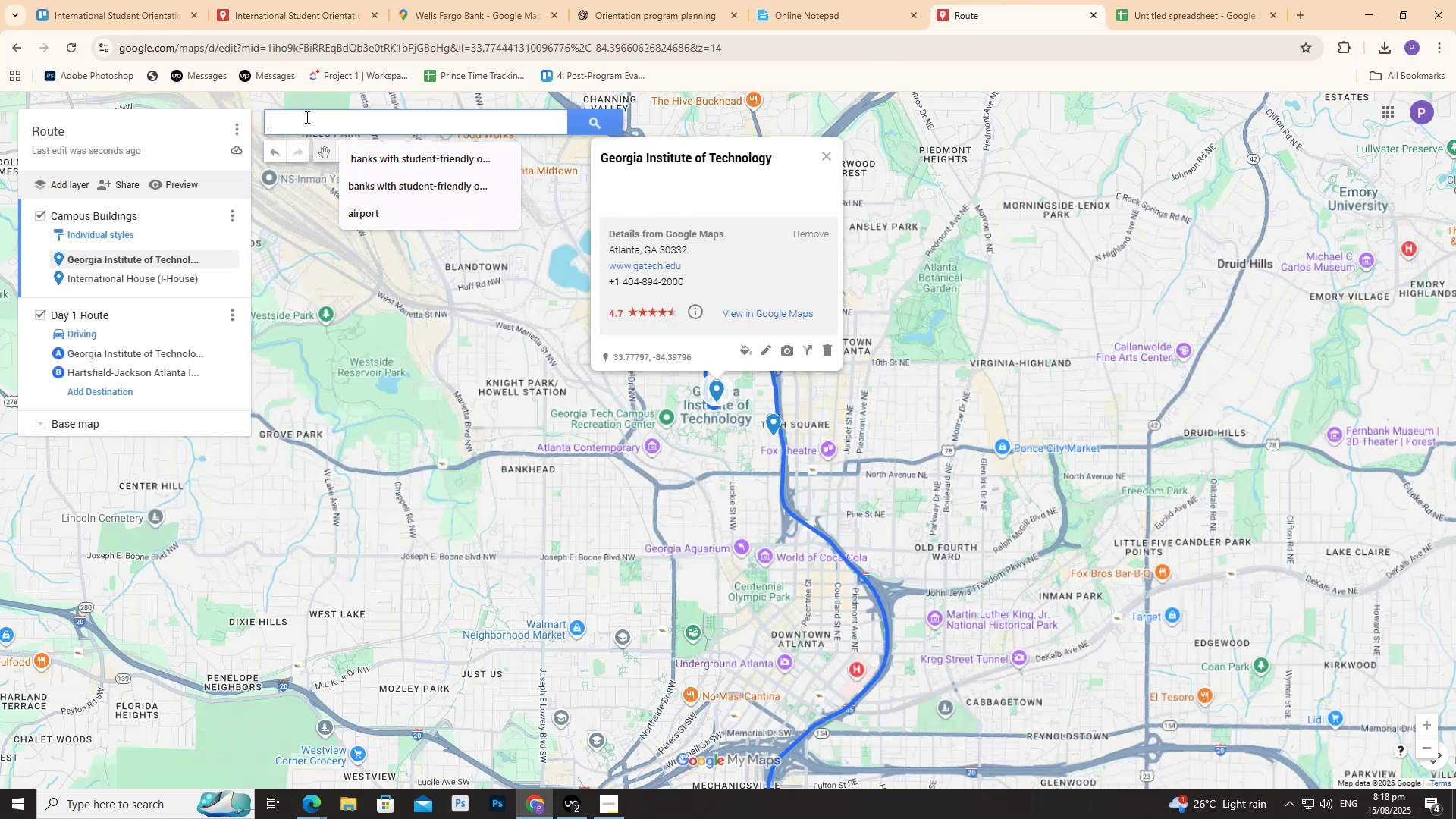 
type(John lew)
 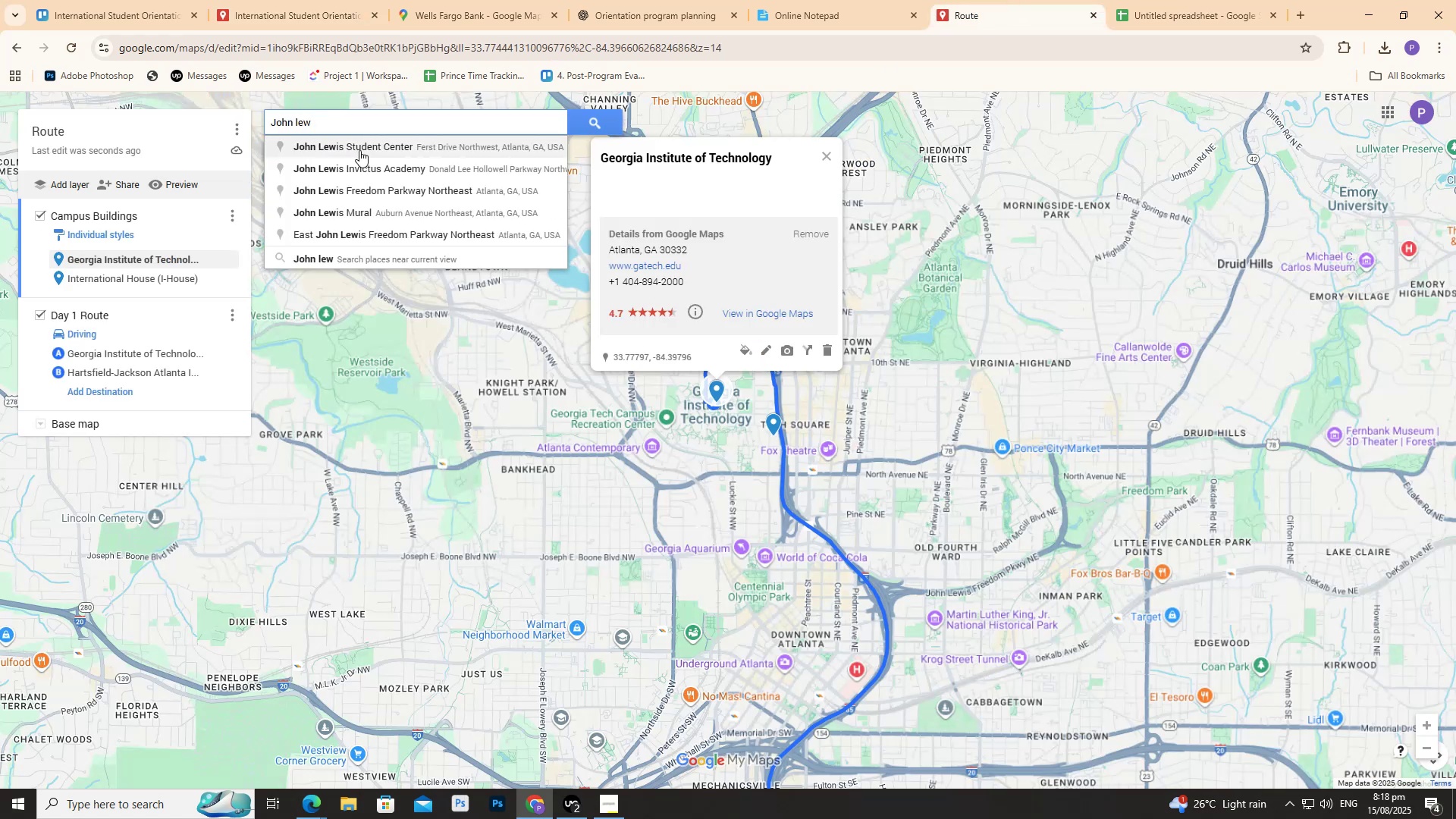 
left_click([362, 150])
 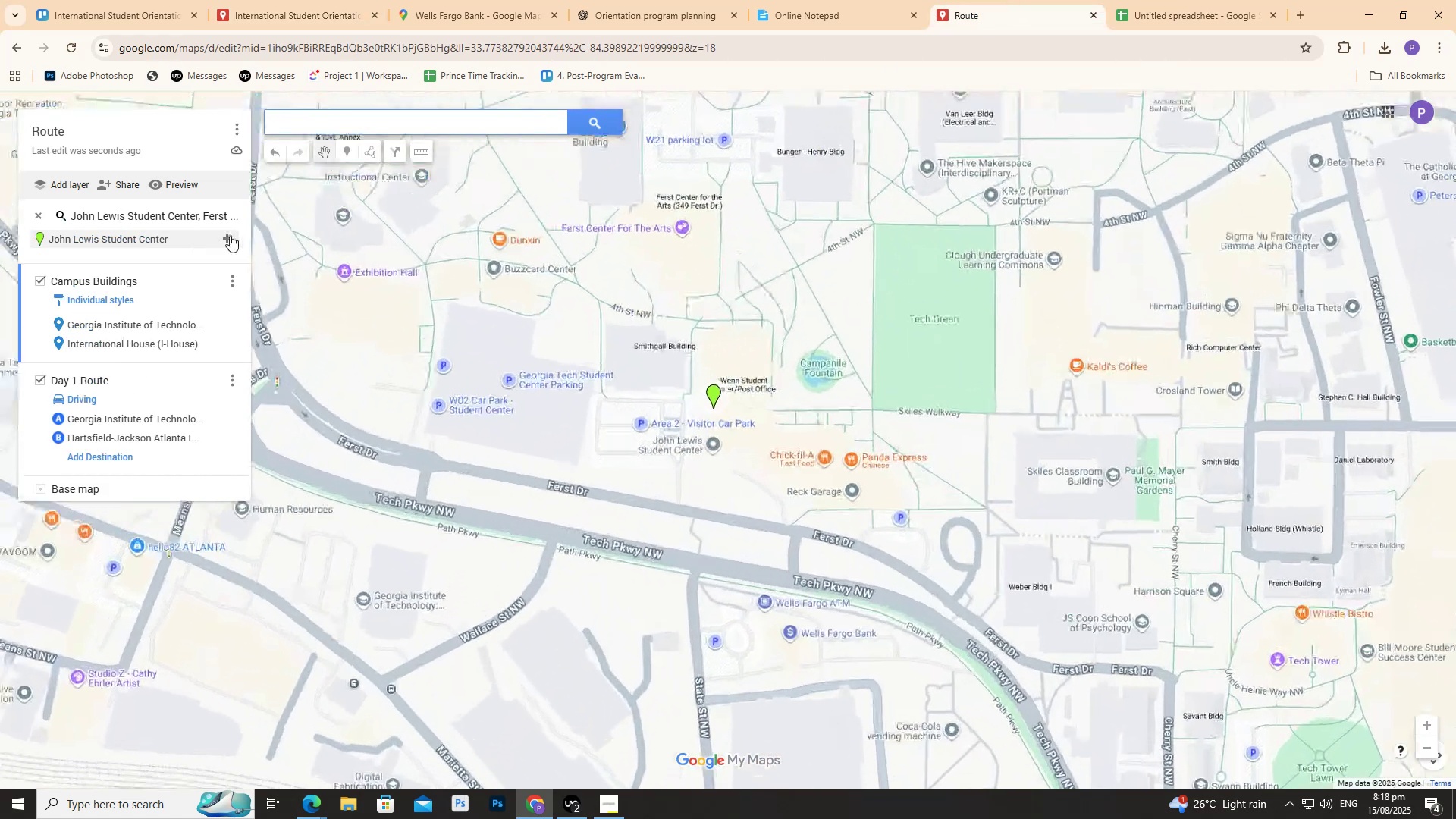 
left_click([228, 236])
 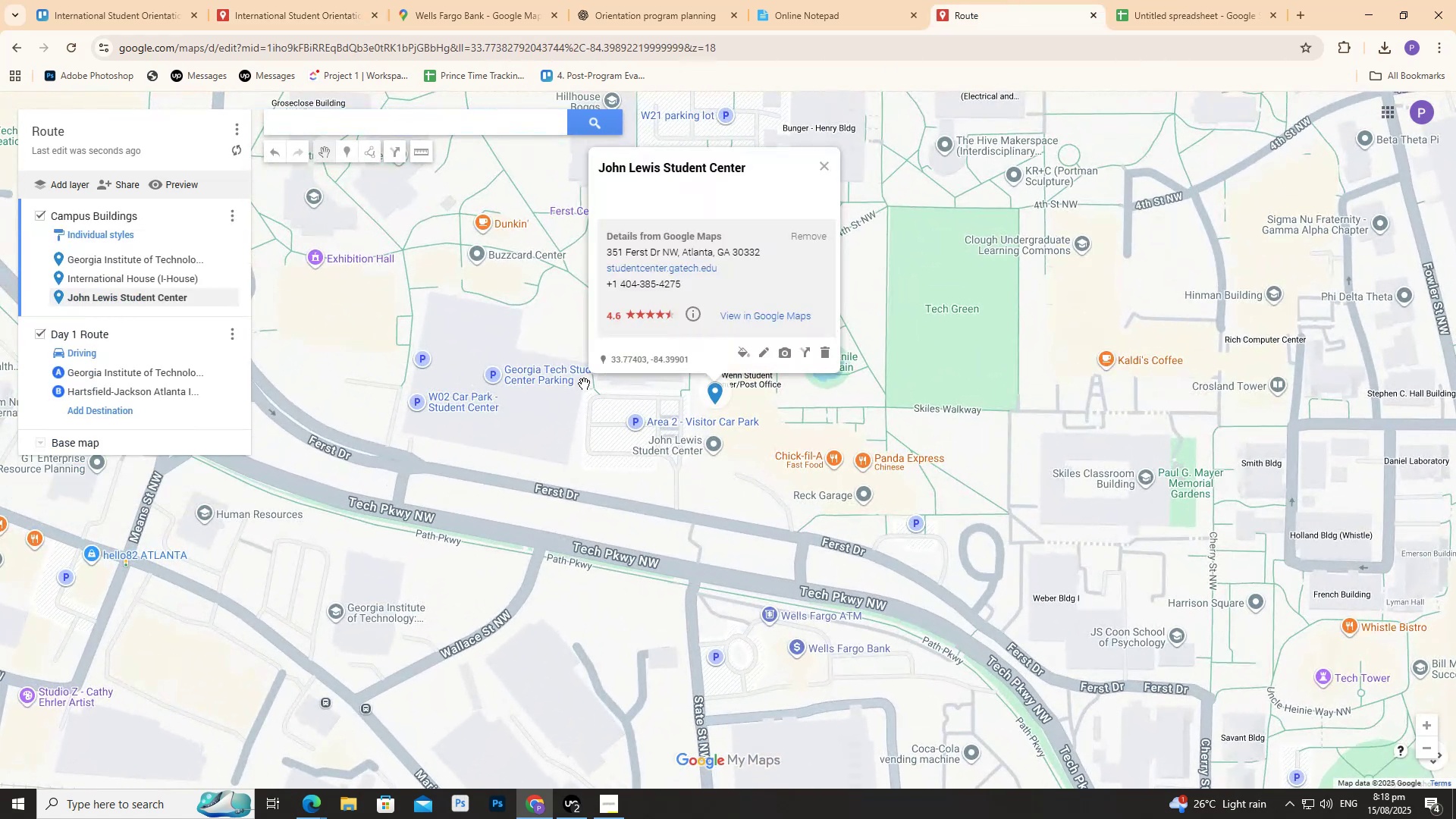 
scroll: coordinate [481, 395], scroll_direction: down, amount: 21.0
 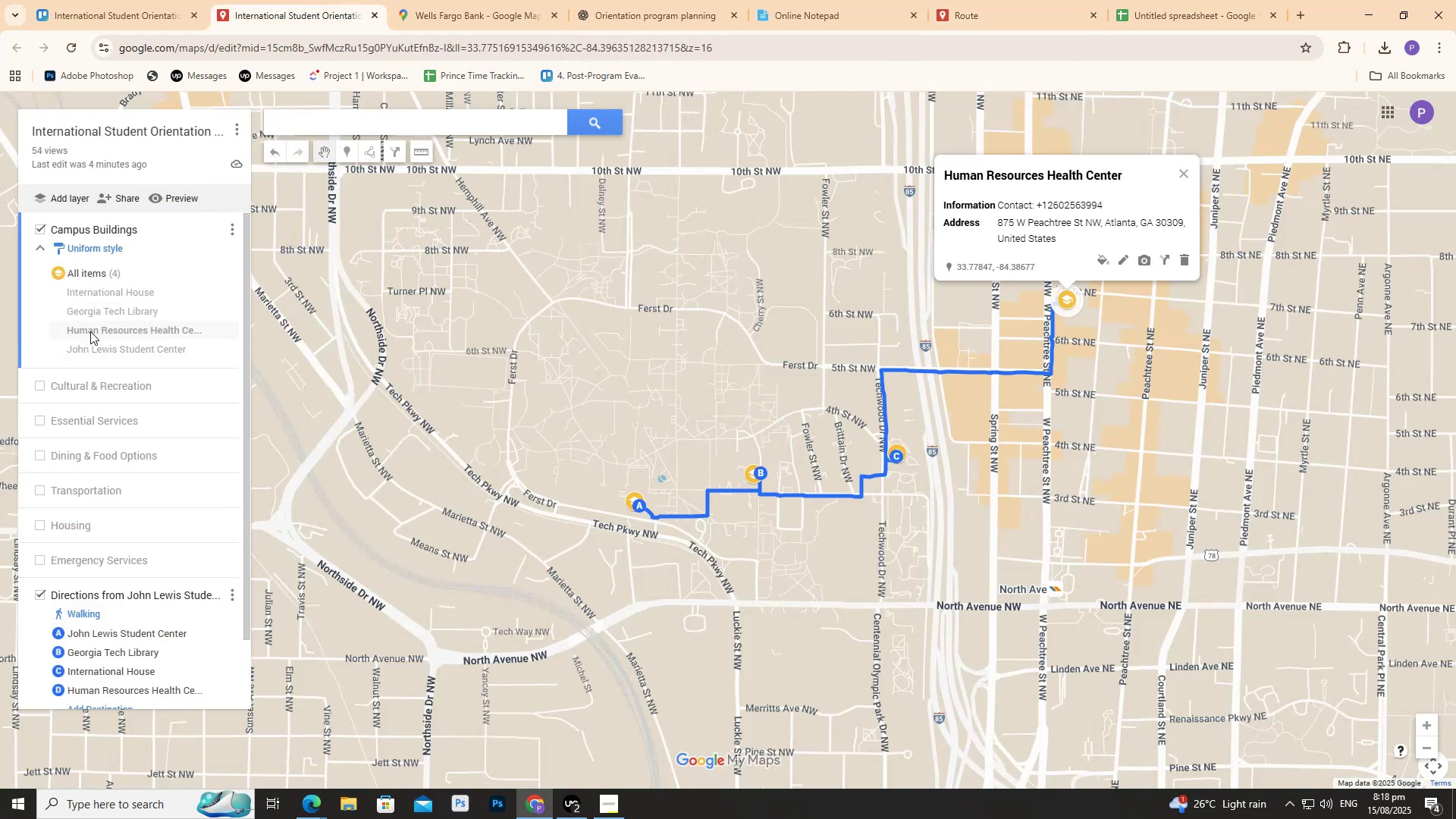 
left_click([82, 292])
 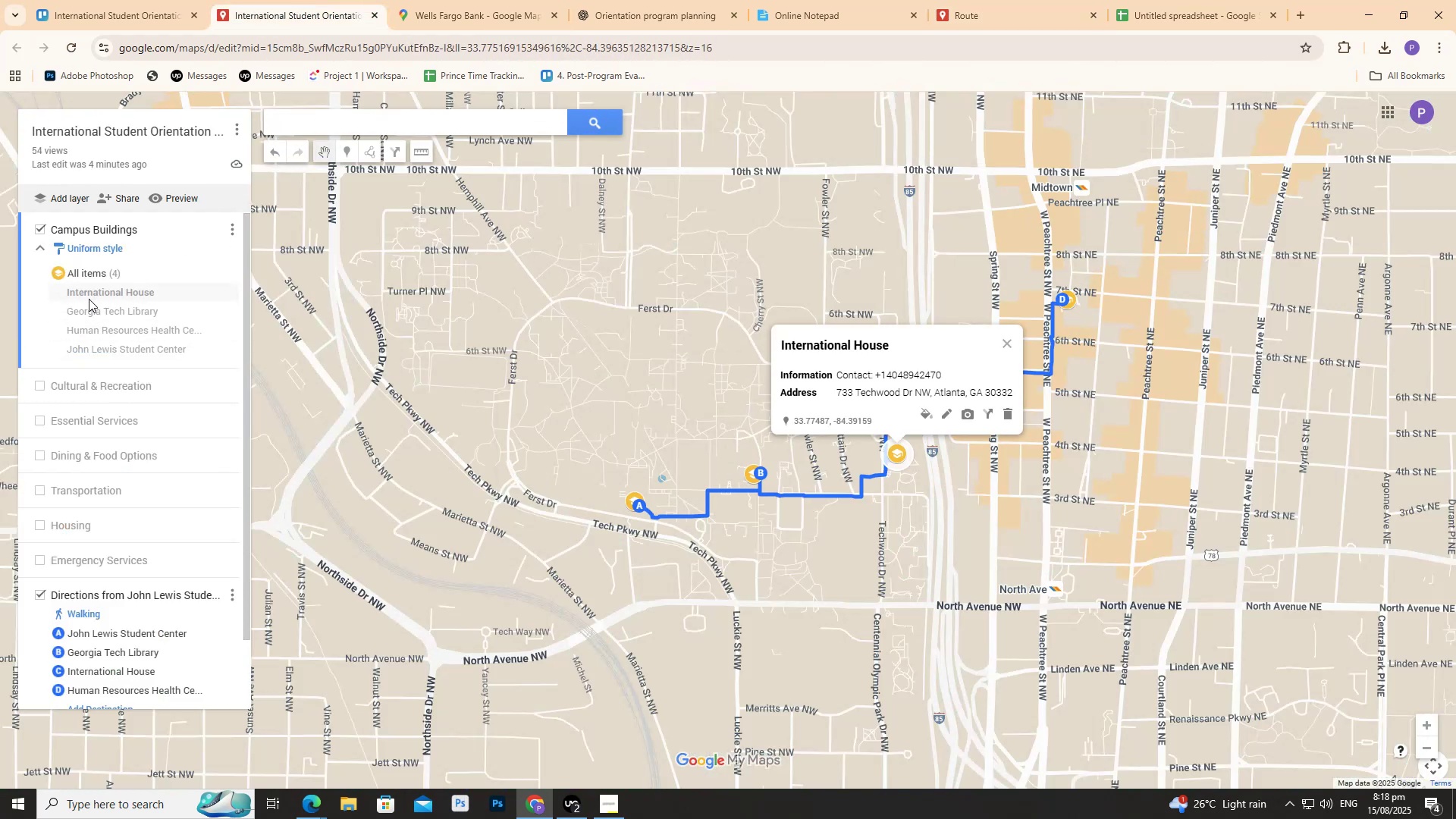 
left_click([93, 309])
 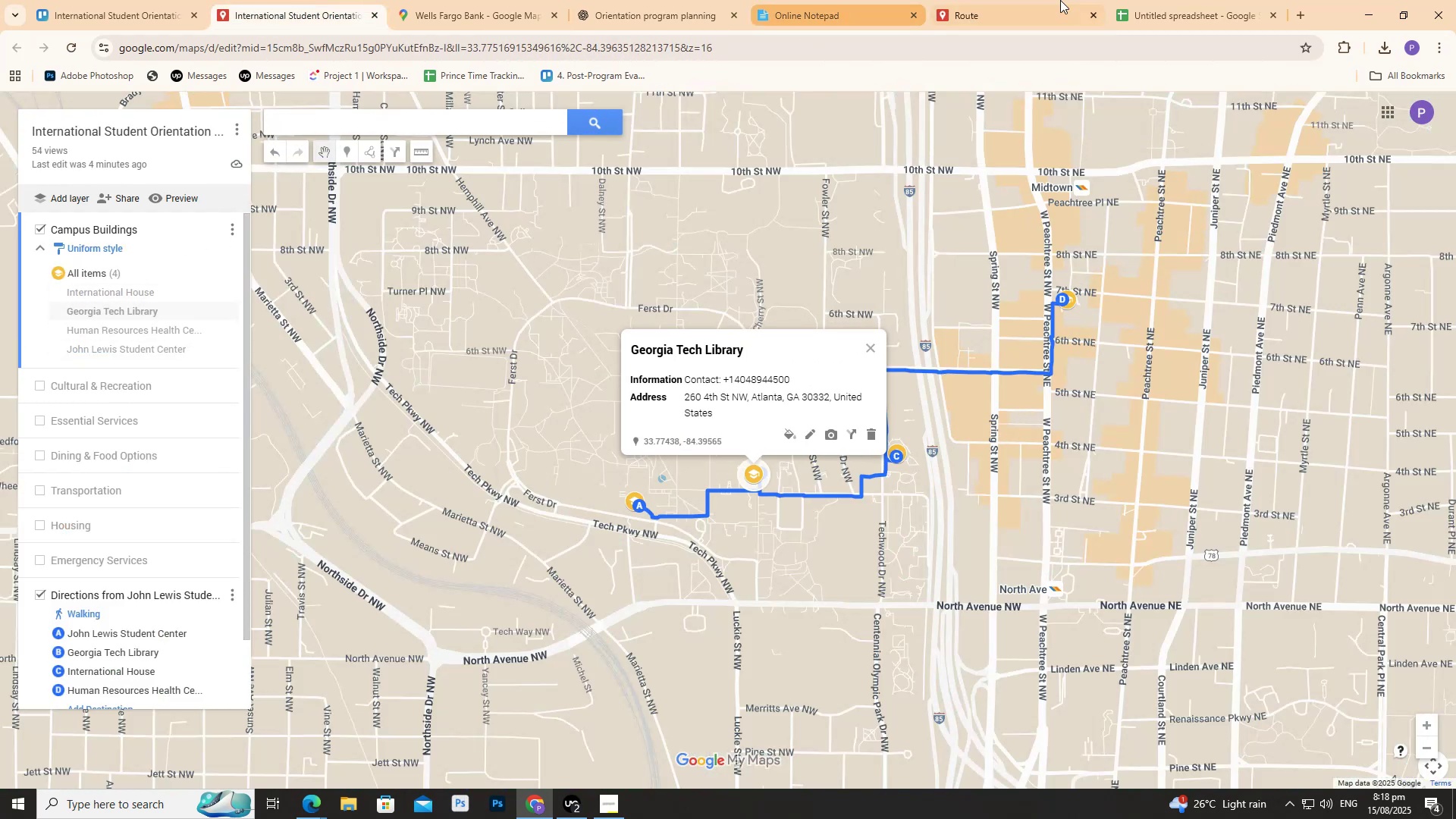 
left_click_drag(start_coordinate=[1072, 0], to_coordinate=[1072, 8])
 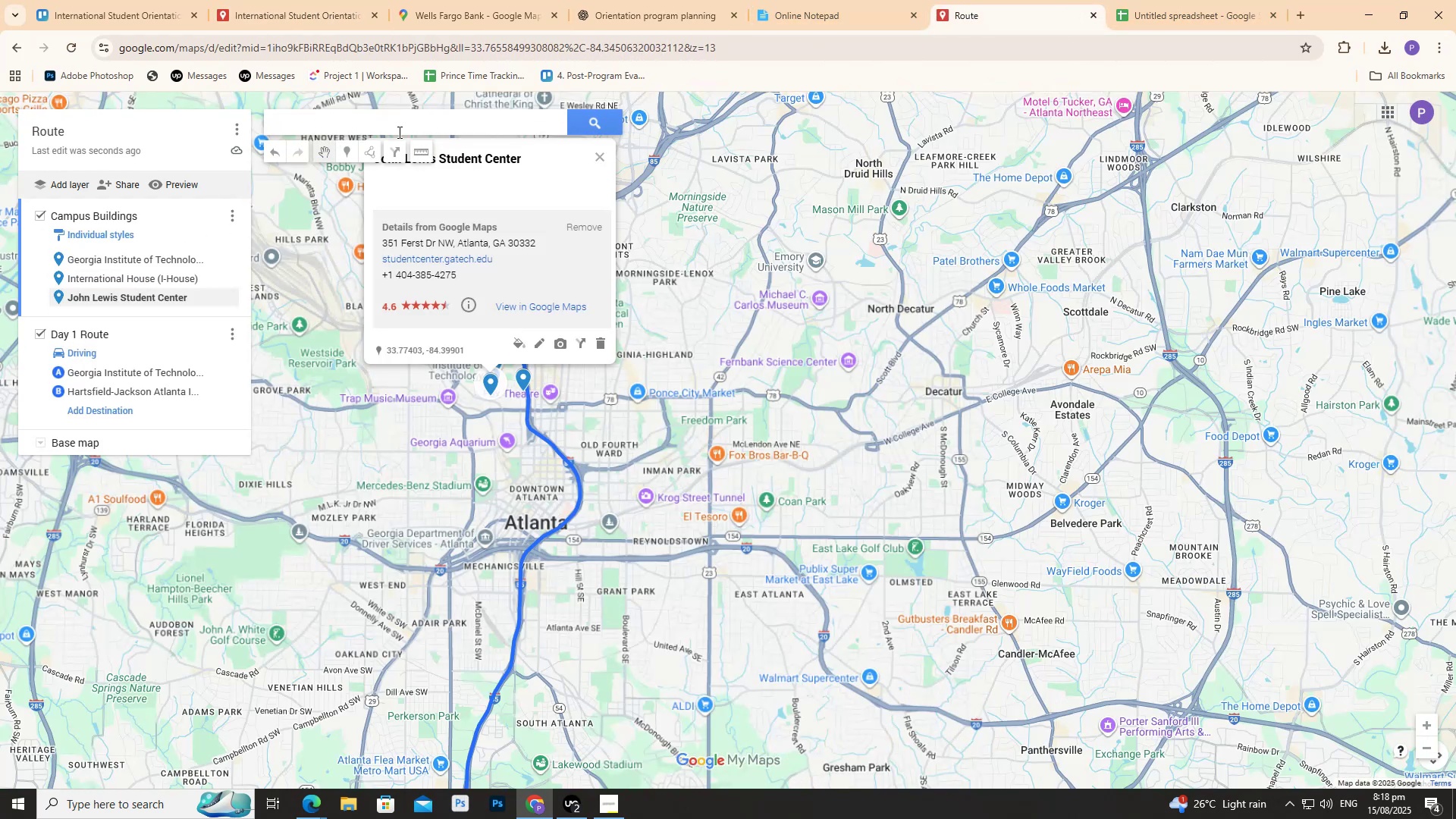 
double_click([396, 130])
 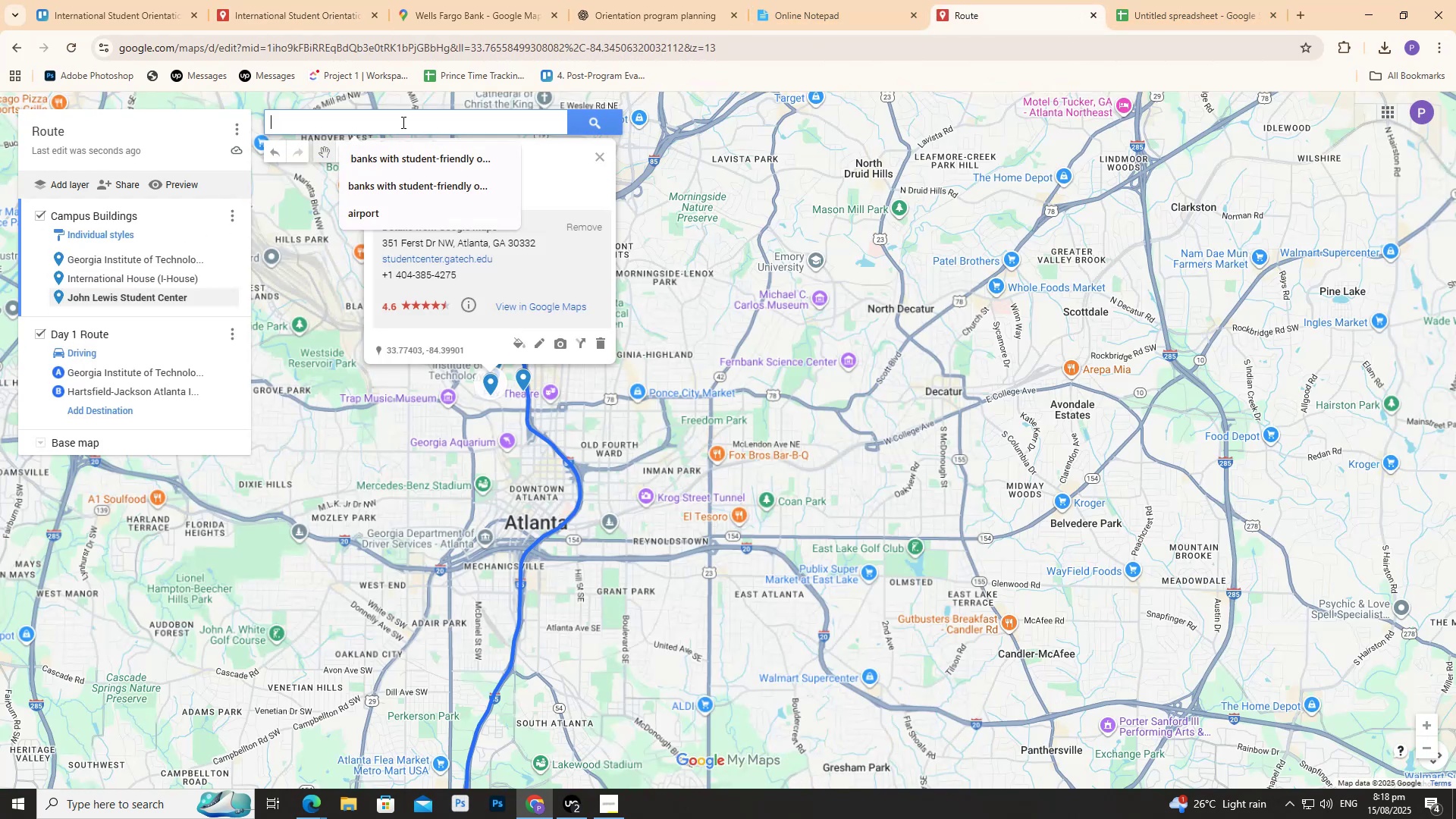 
type(Georgia tech lib)
 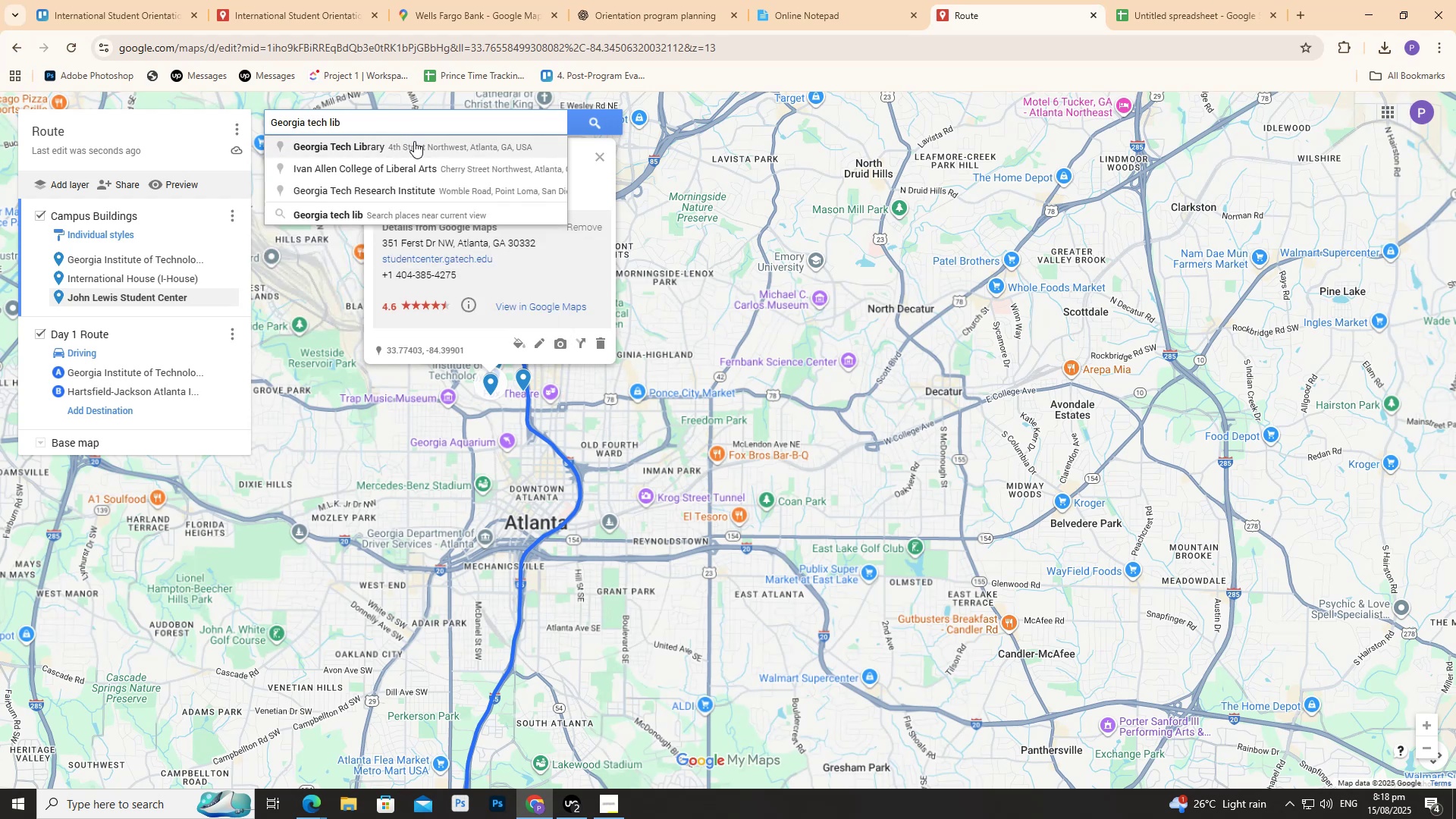 
left_click([420, 146])
 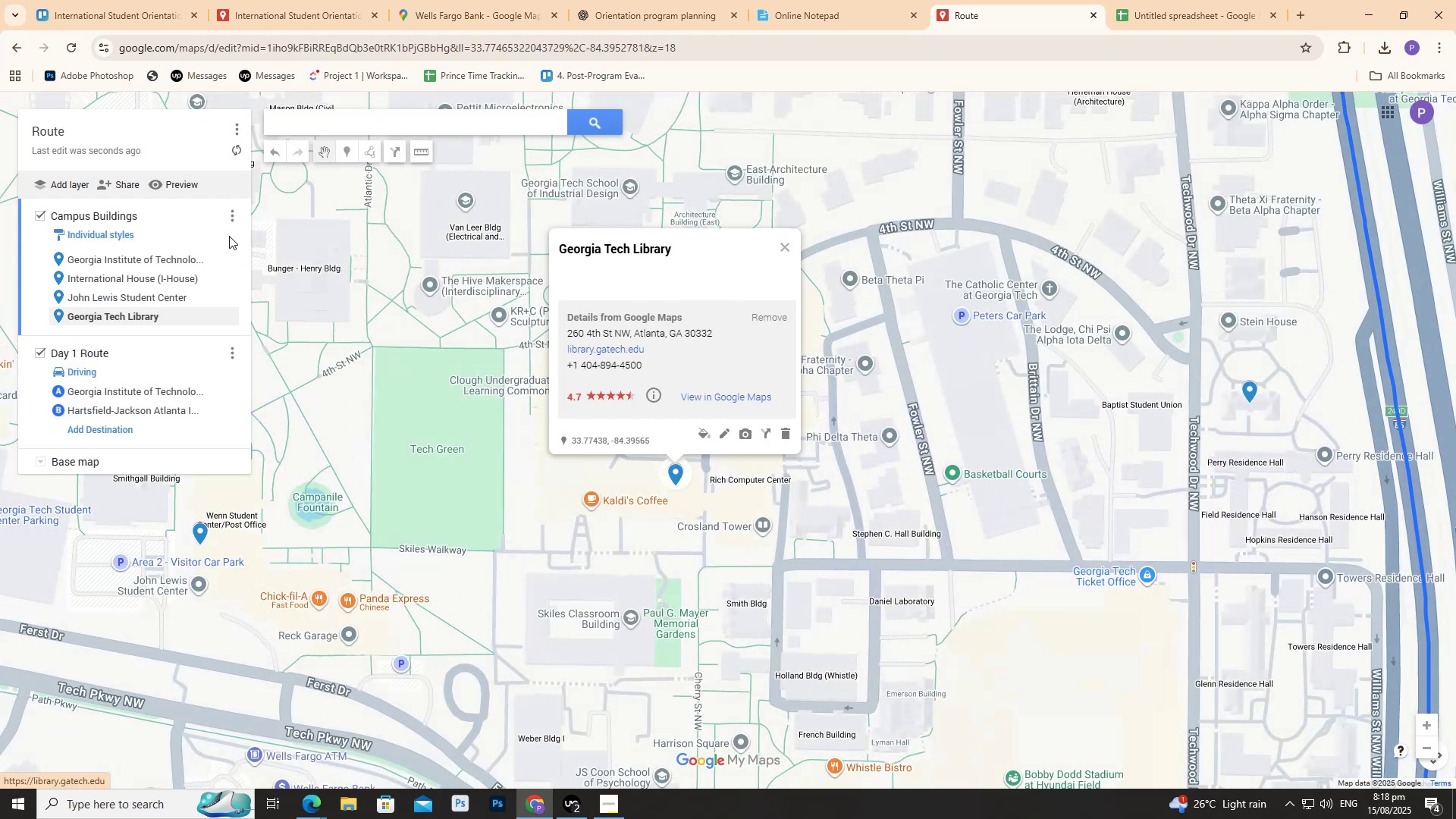 
left_click([433, 469])
 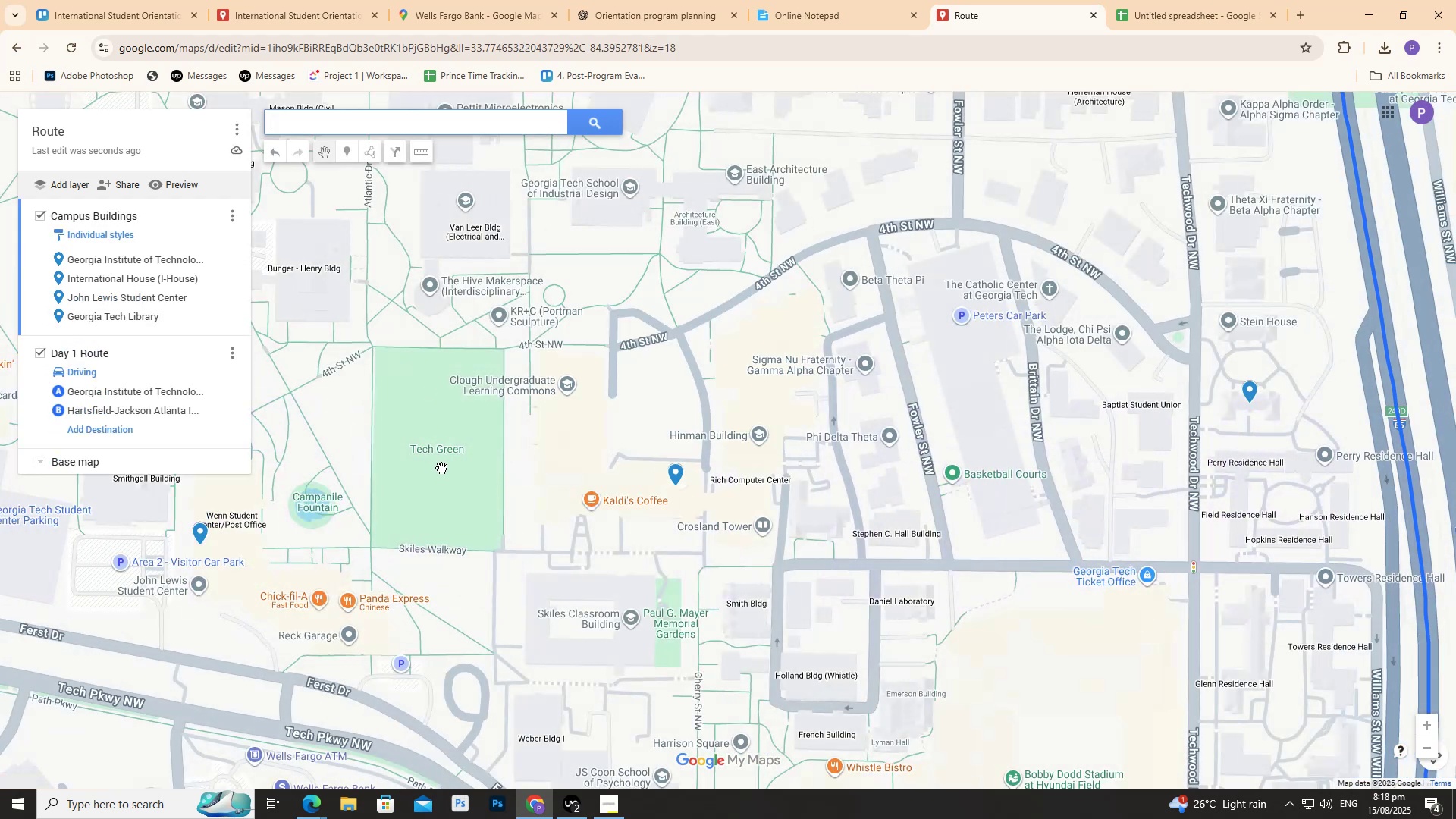 
scroll: coordinate [382, 394], scroll_direction: down, amount: 11.0
 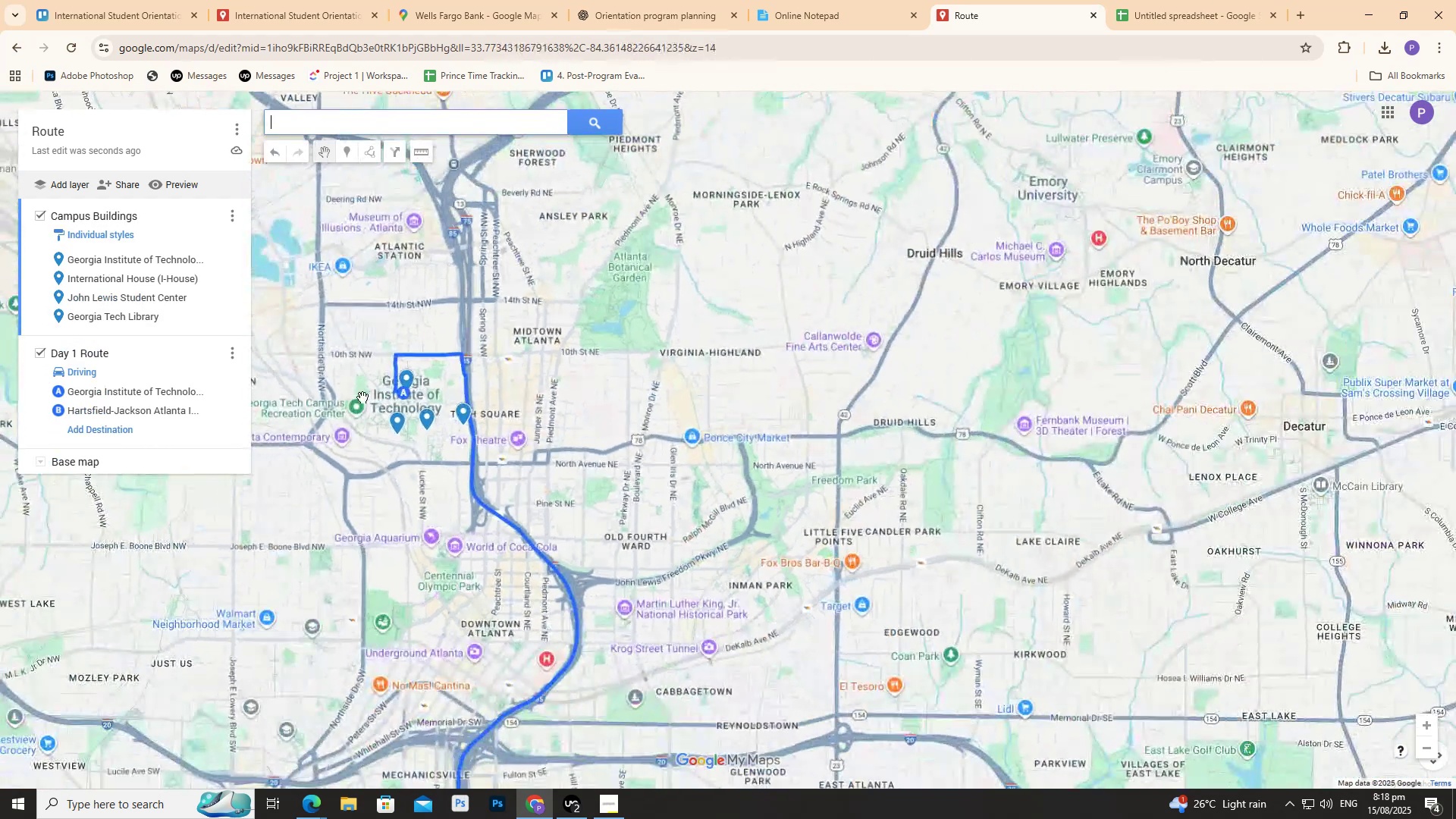 
scroll: coordinate [351, 397], scroll_direction: up, amount: 3.0
 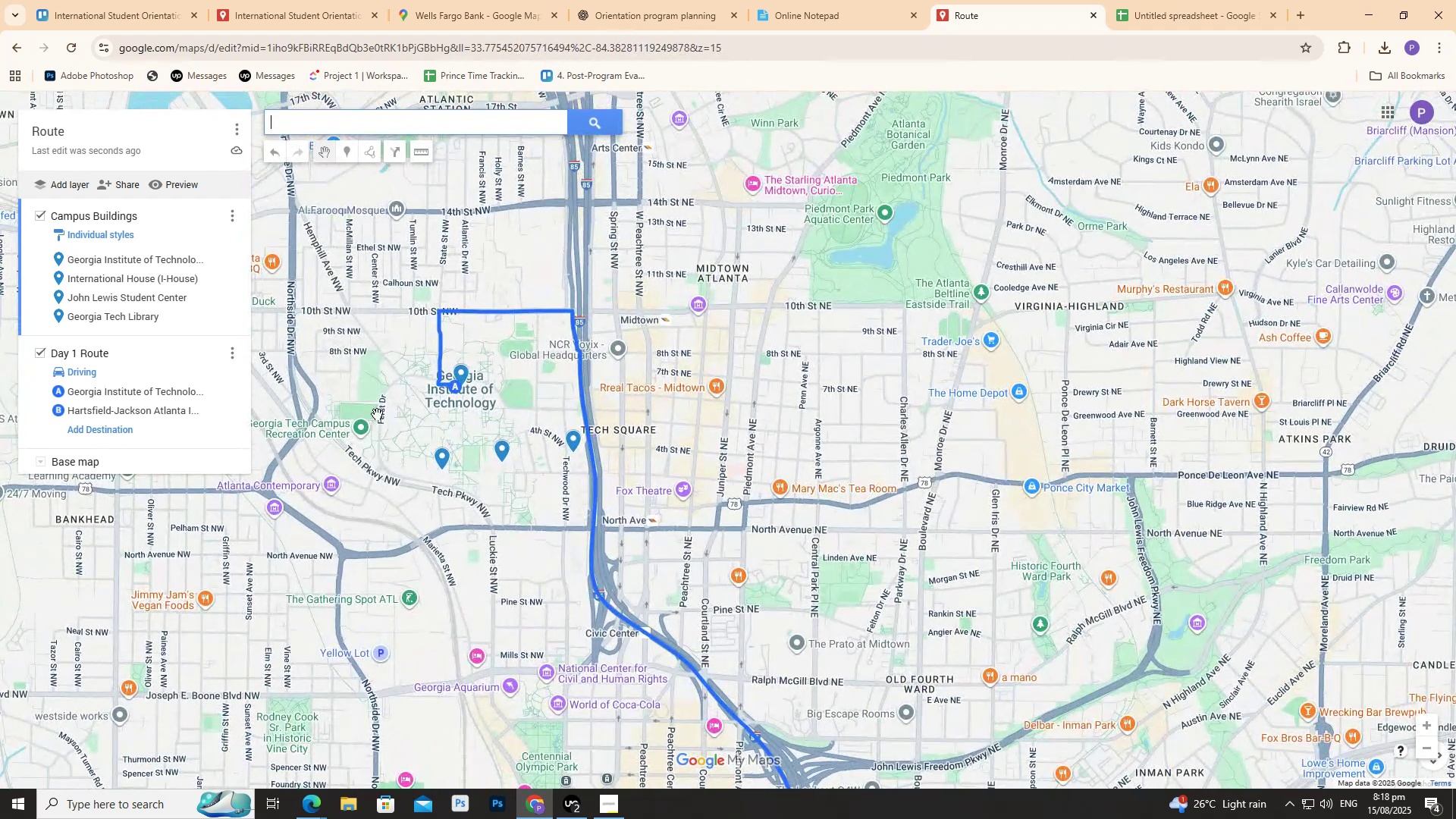 
left_click_drag(start_coordinate=[378, 413], to_coordinate=[444, 444])
 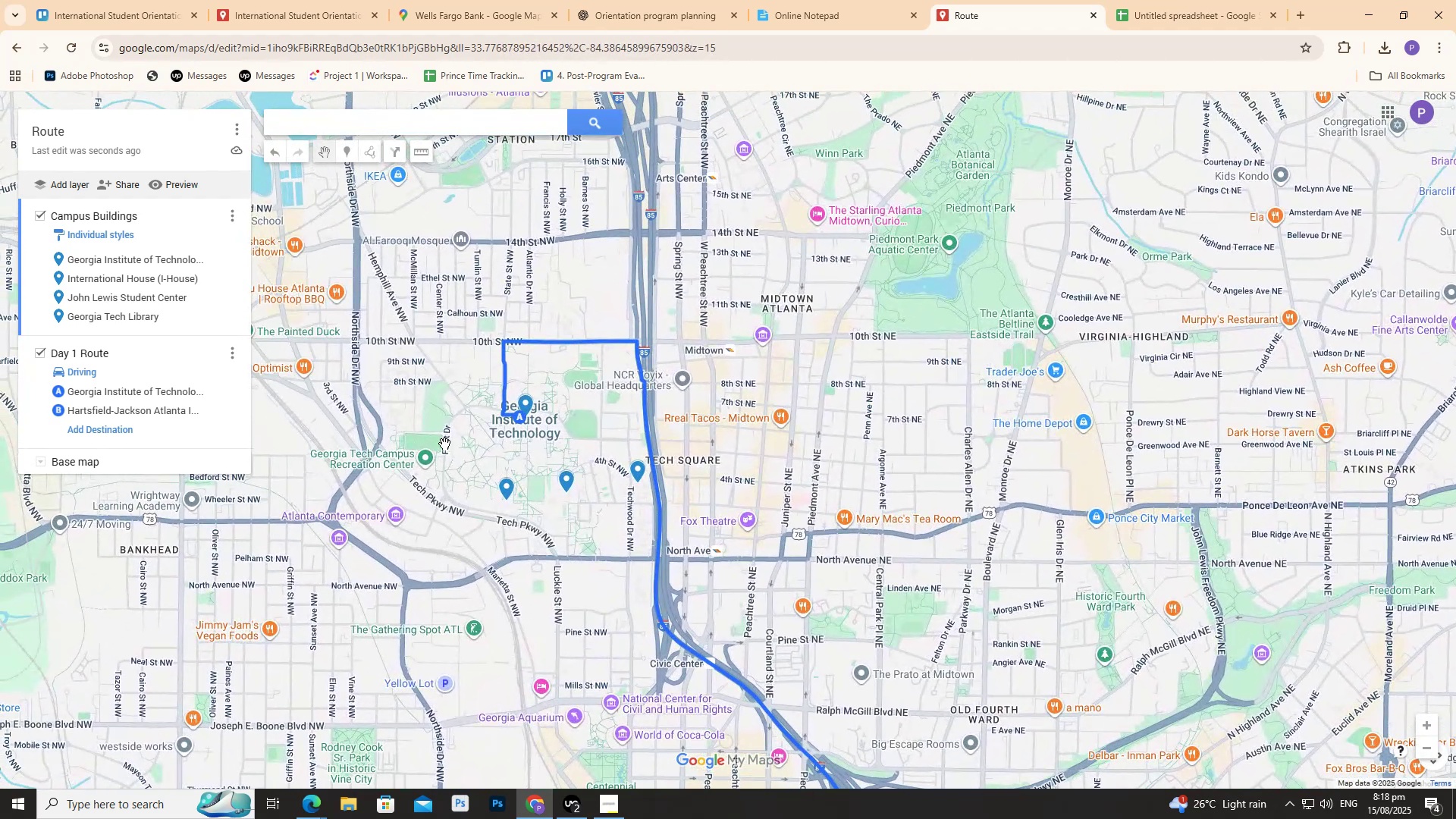 
left_click_drag(start_coordinate=[445, 444], to_coordinate=[501, 400])
 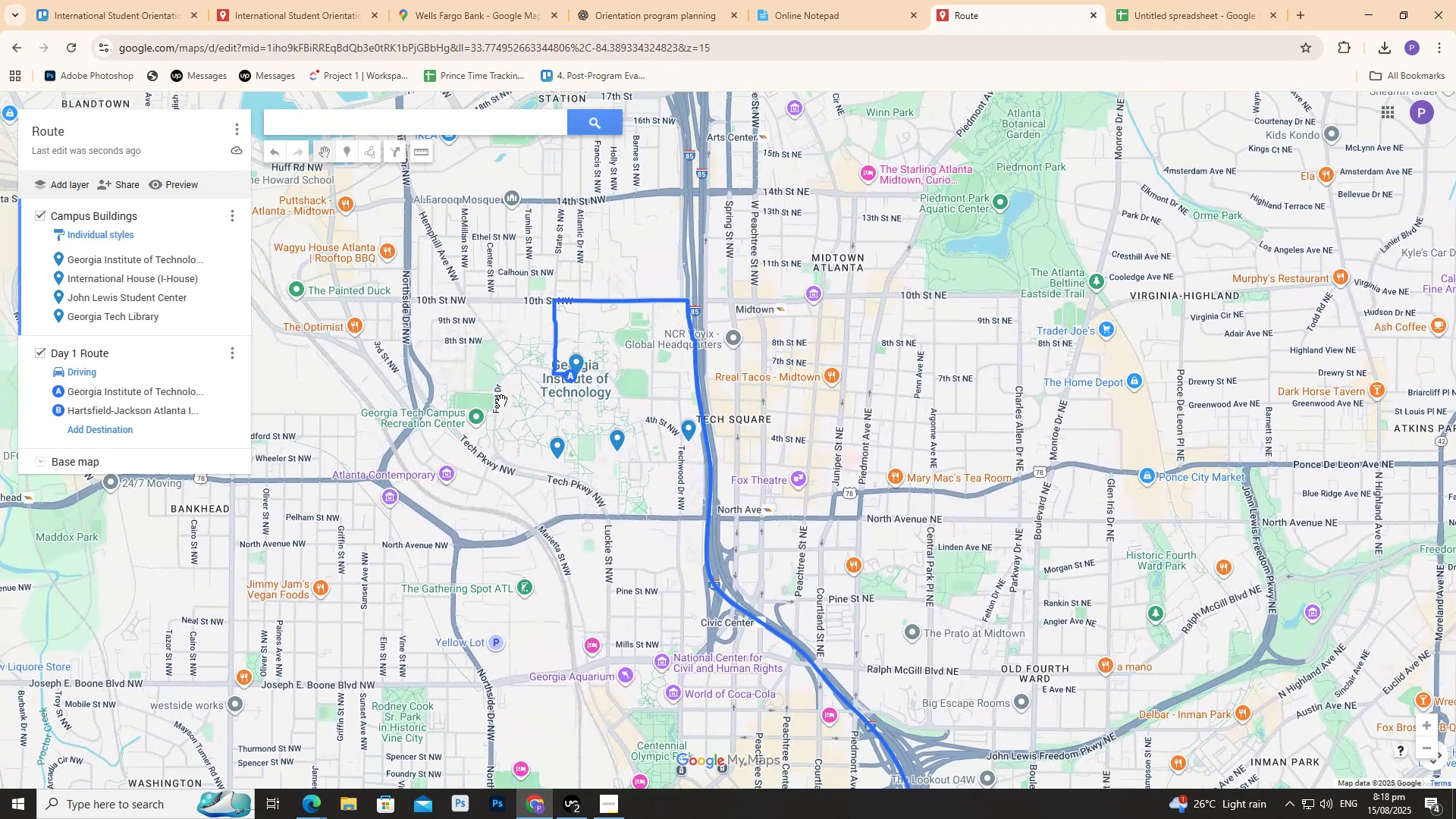 
left_click_drag(start_coordinate=[501, 400], to_coordinate=[514, 396])
 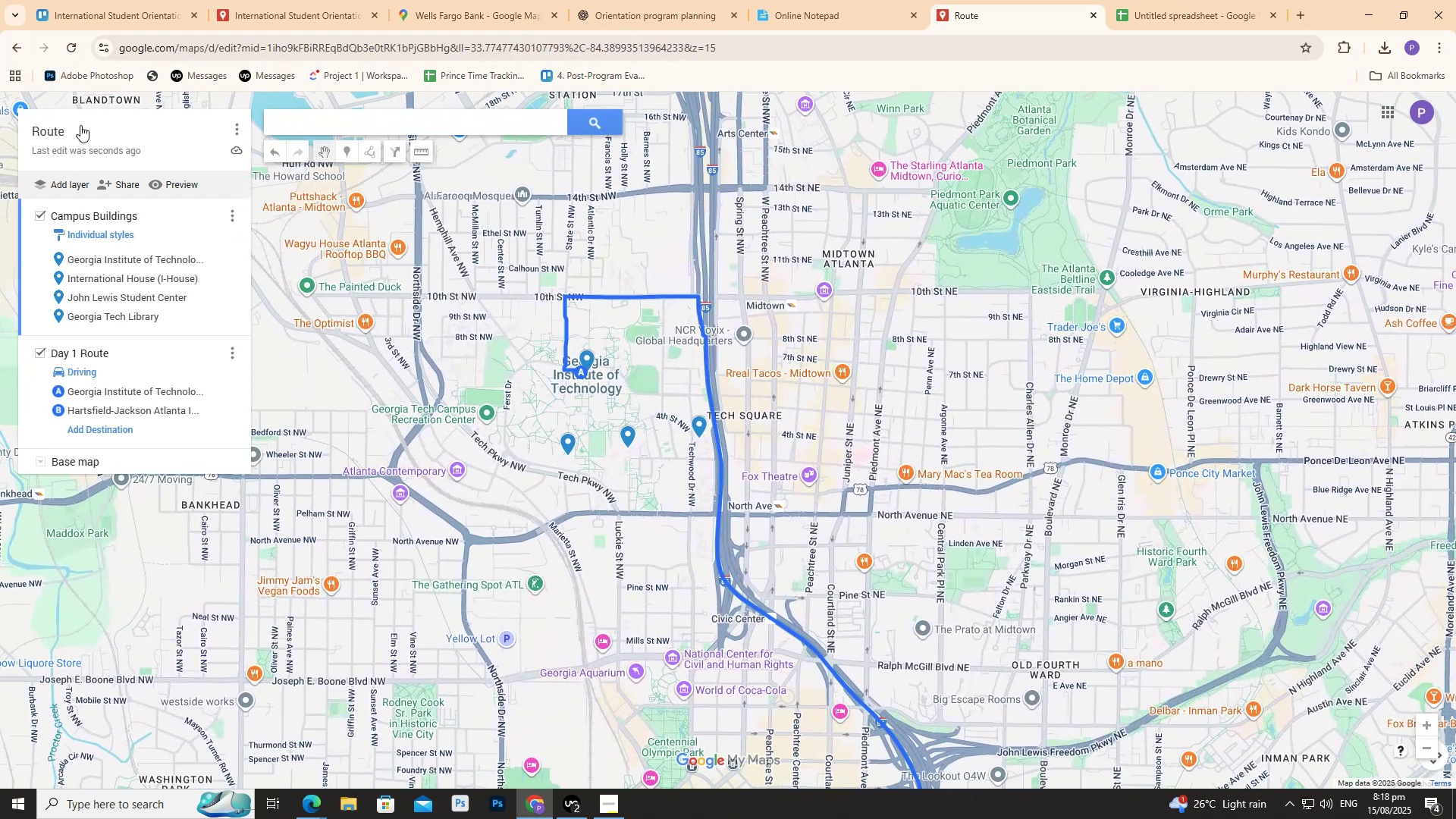 
left_click([60, 125])
 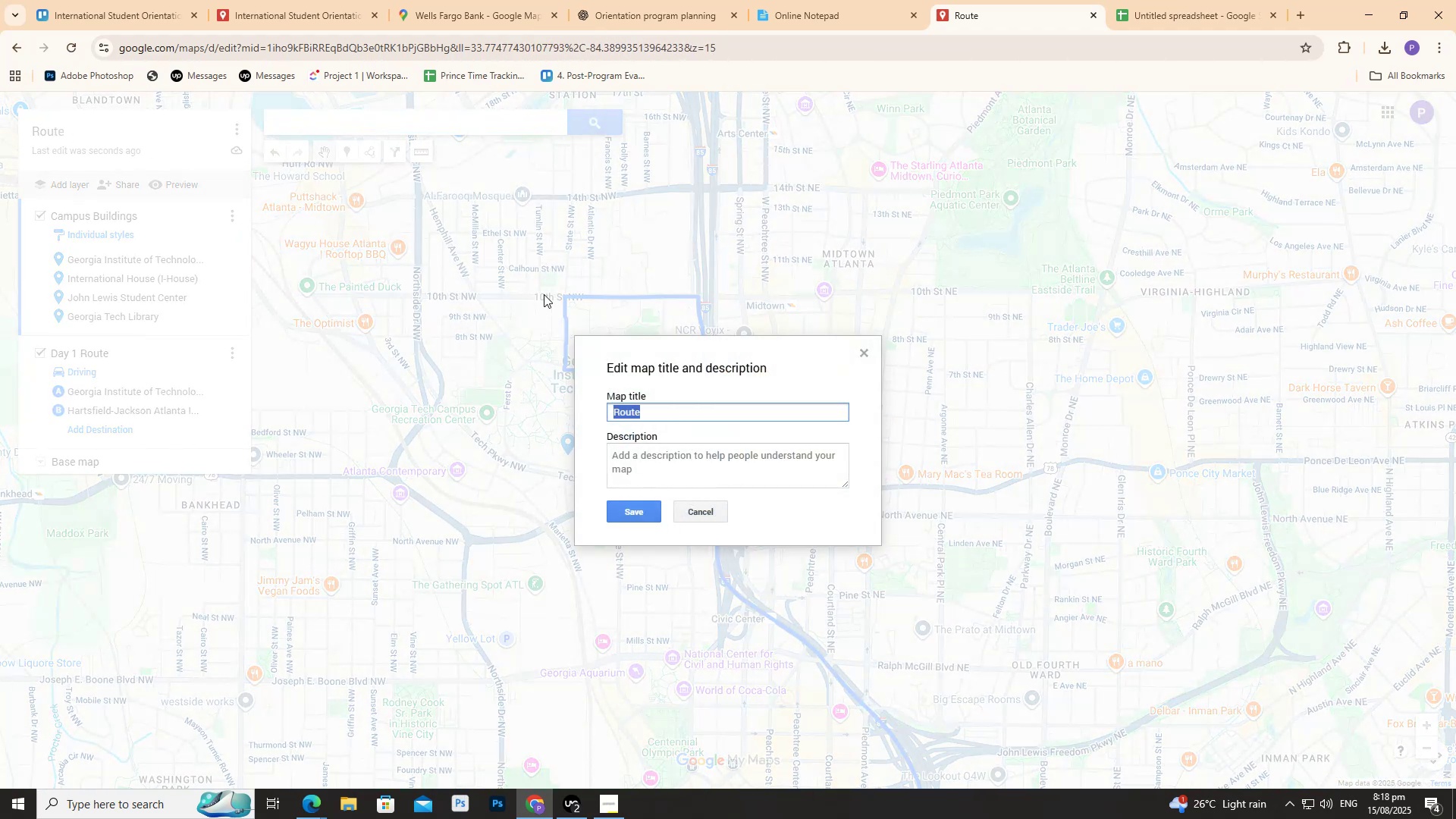 
type(Daily plan)
key(Backspace)
key(Backspace)
key(Backspace)
key(Backspace)
type(Plan)
 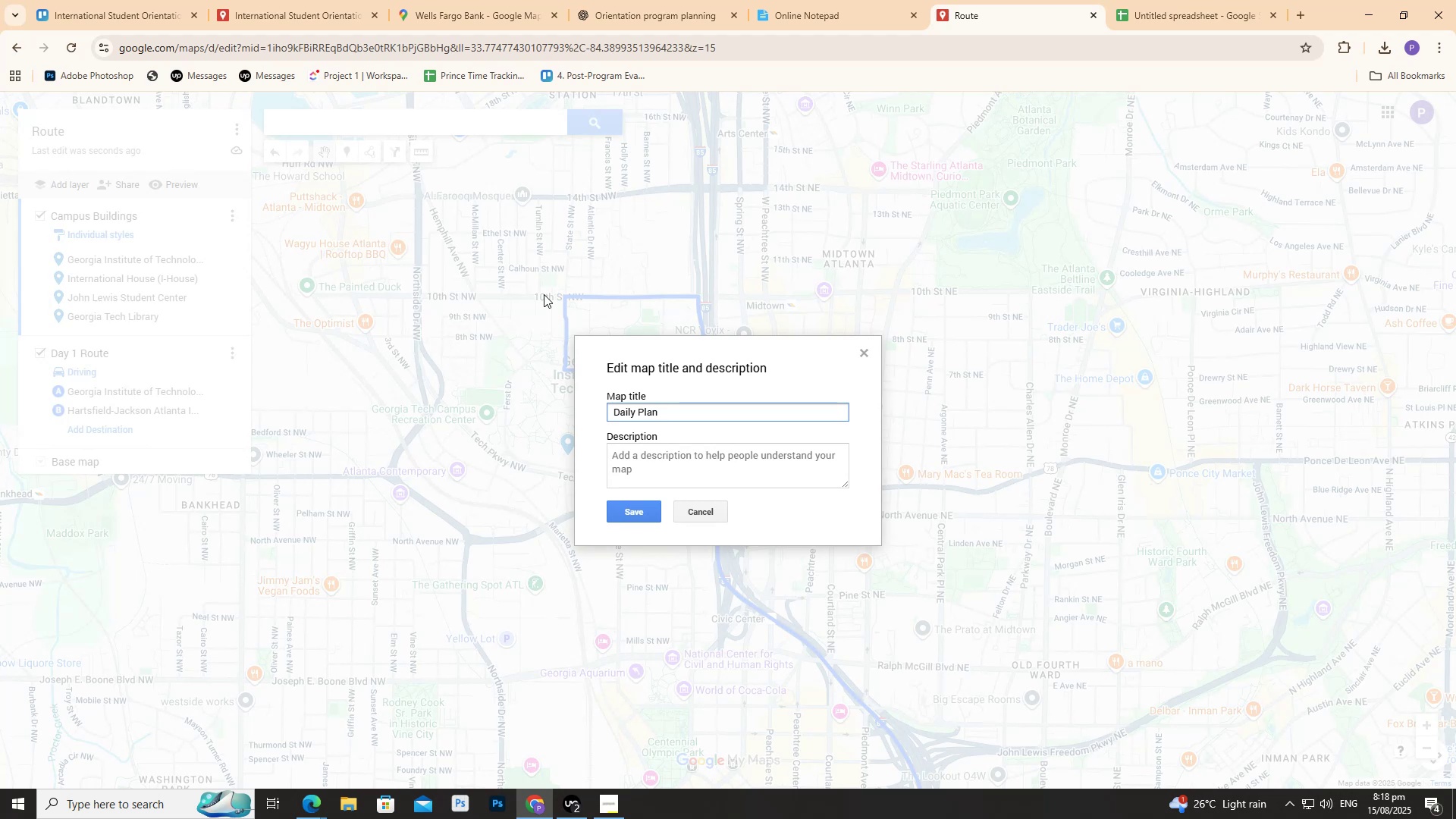 
wait(5.47)
 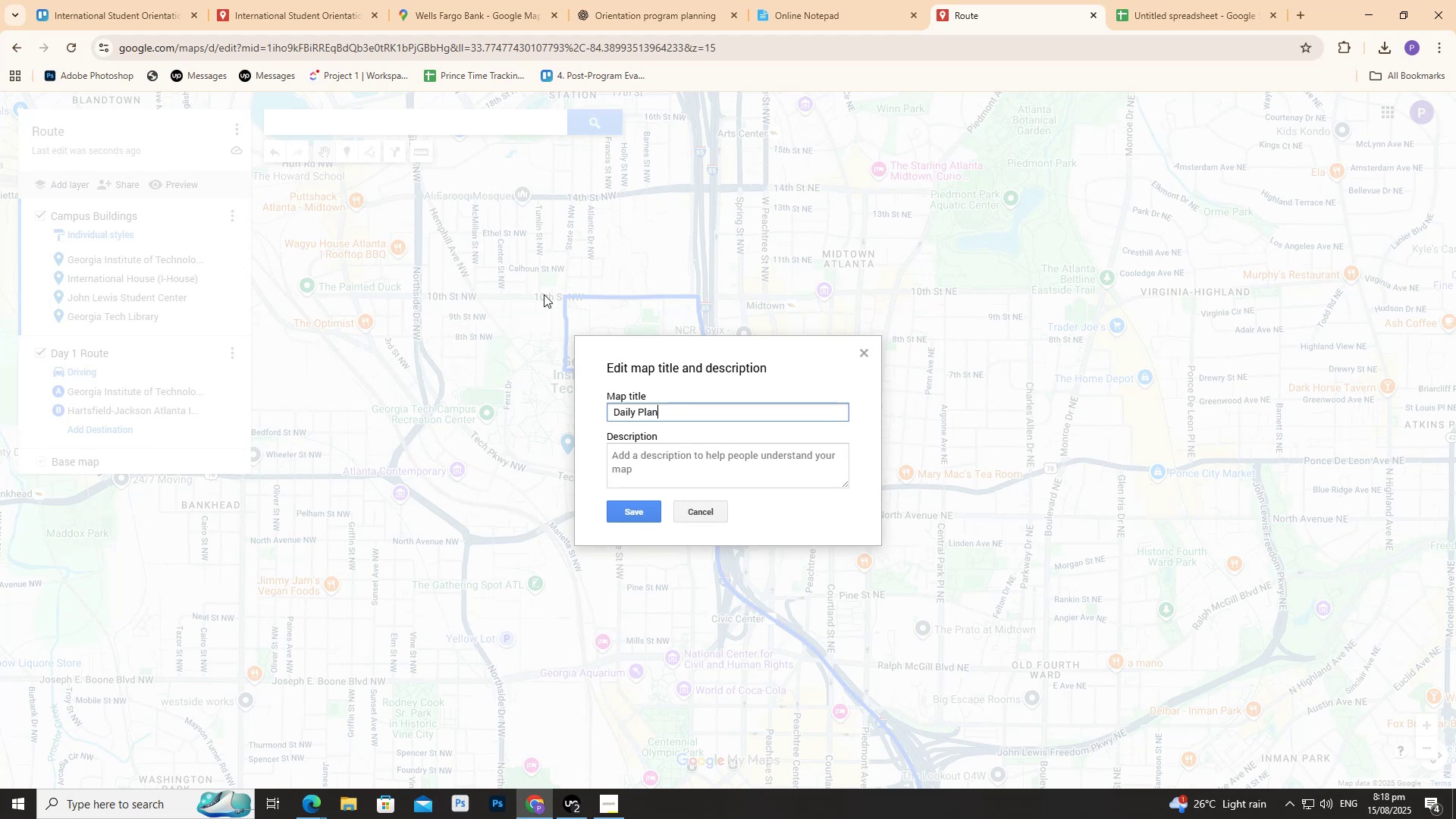 
left_click([642, 506])
 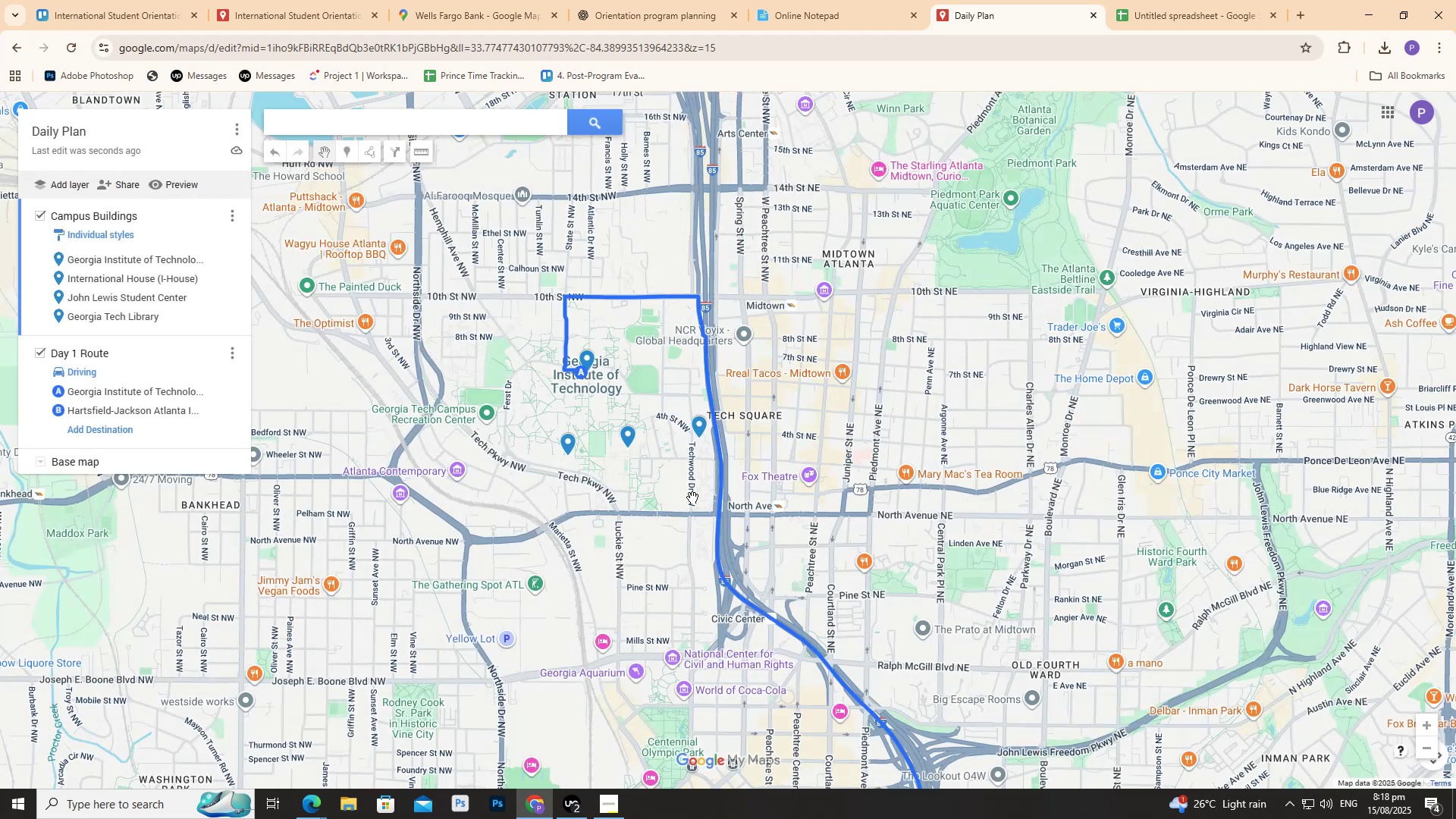 
left_click([953, 437])
 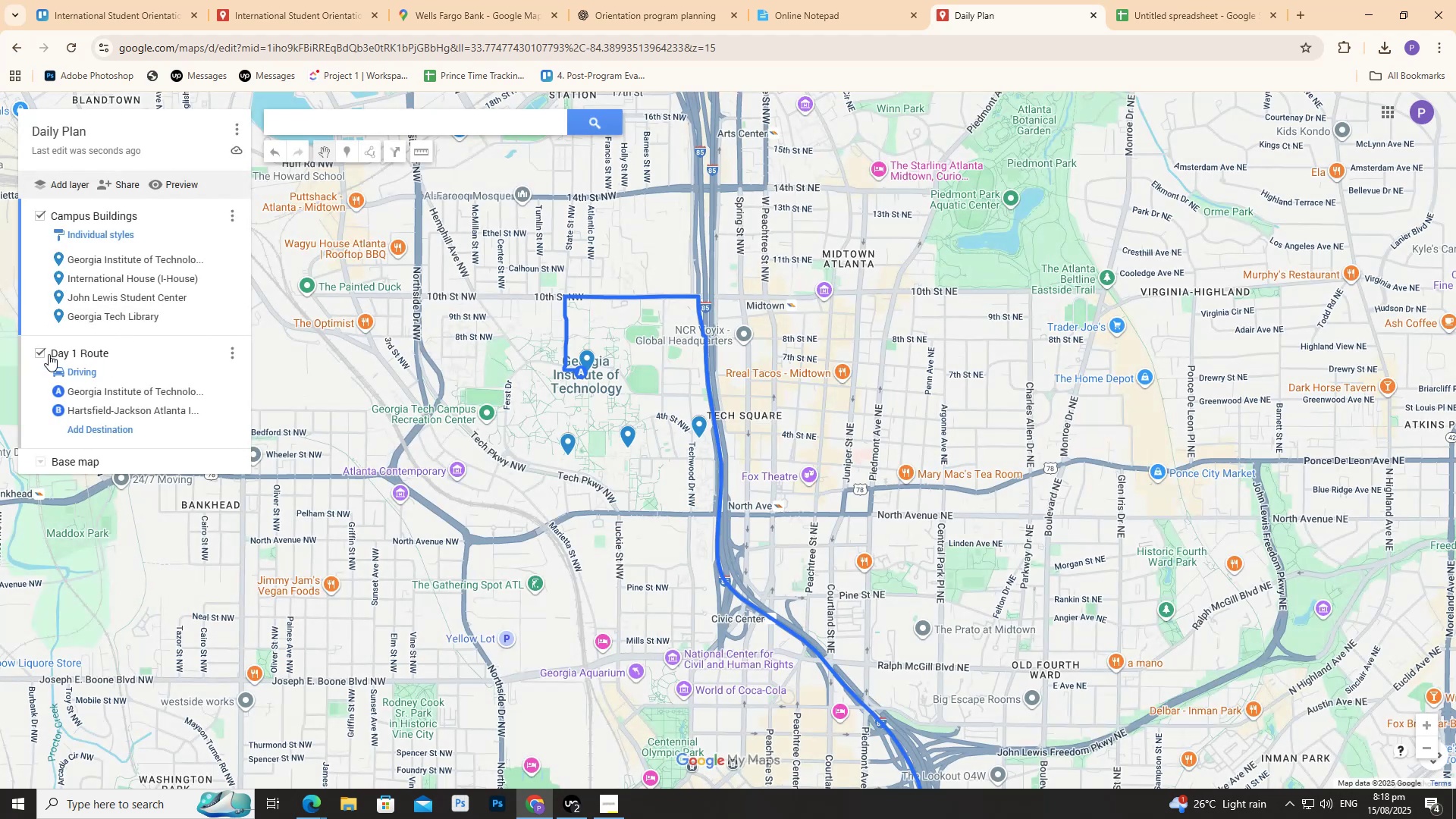 
double_click([43, 354])
 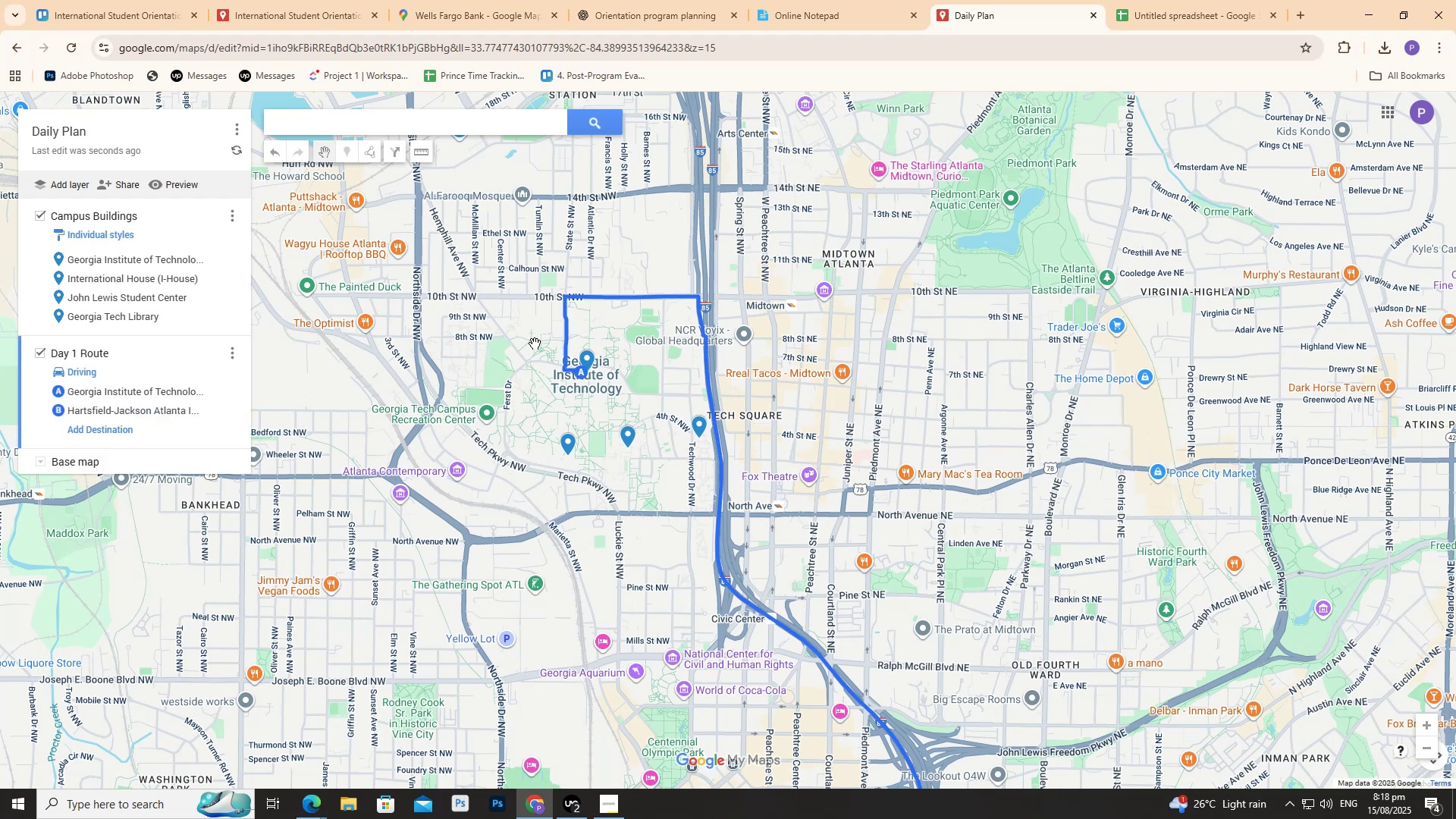 
left_click([490, 338])
 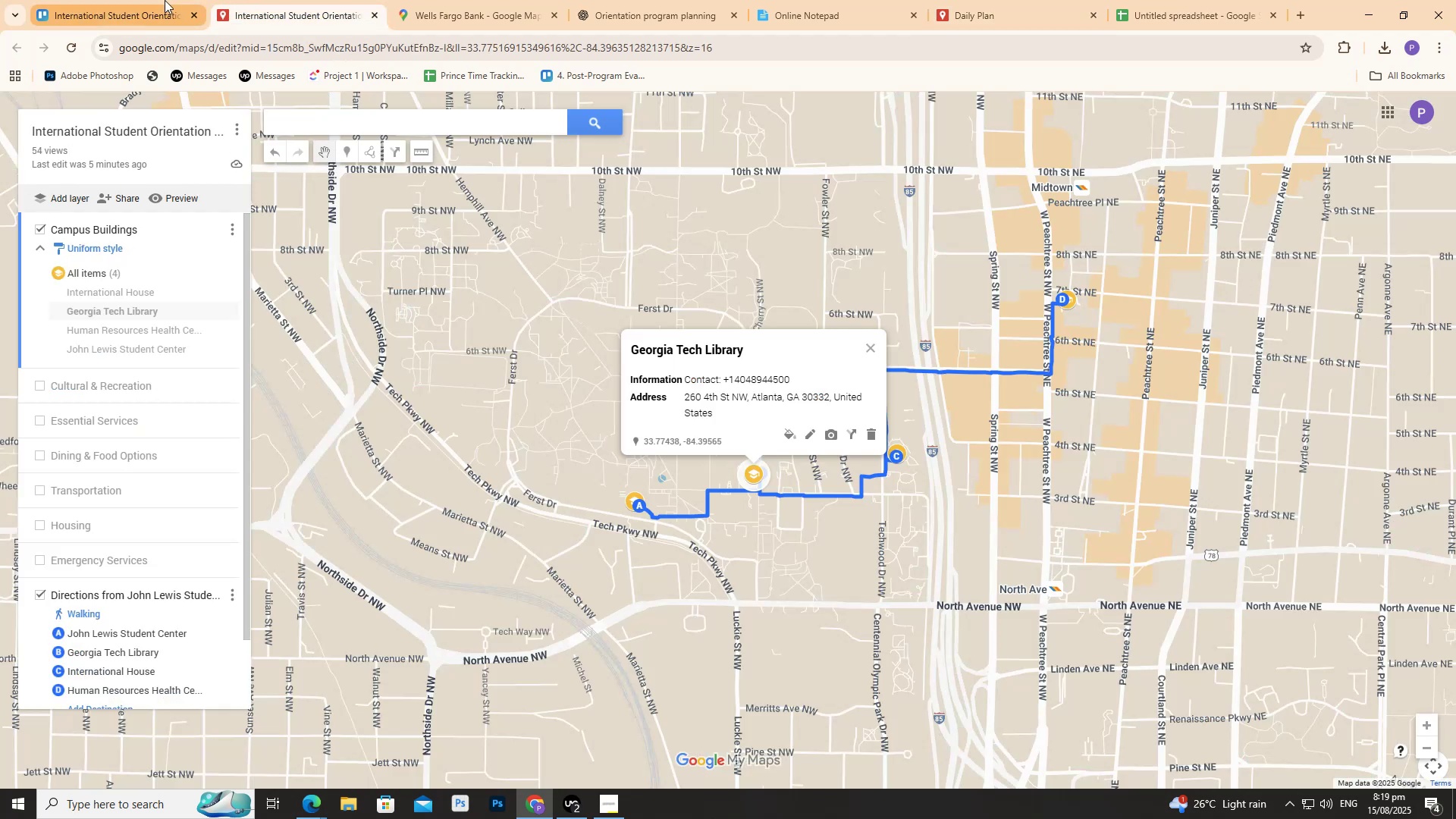 
left_click([656, 0])
 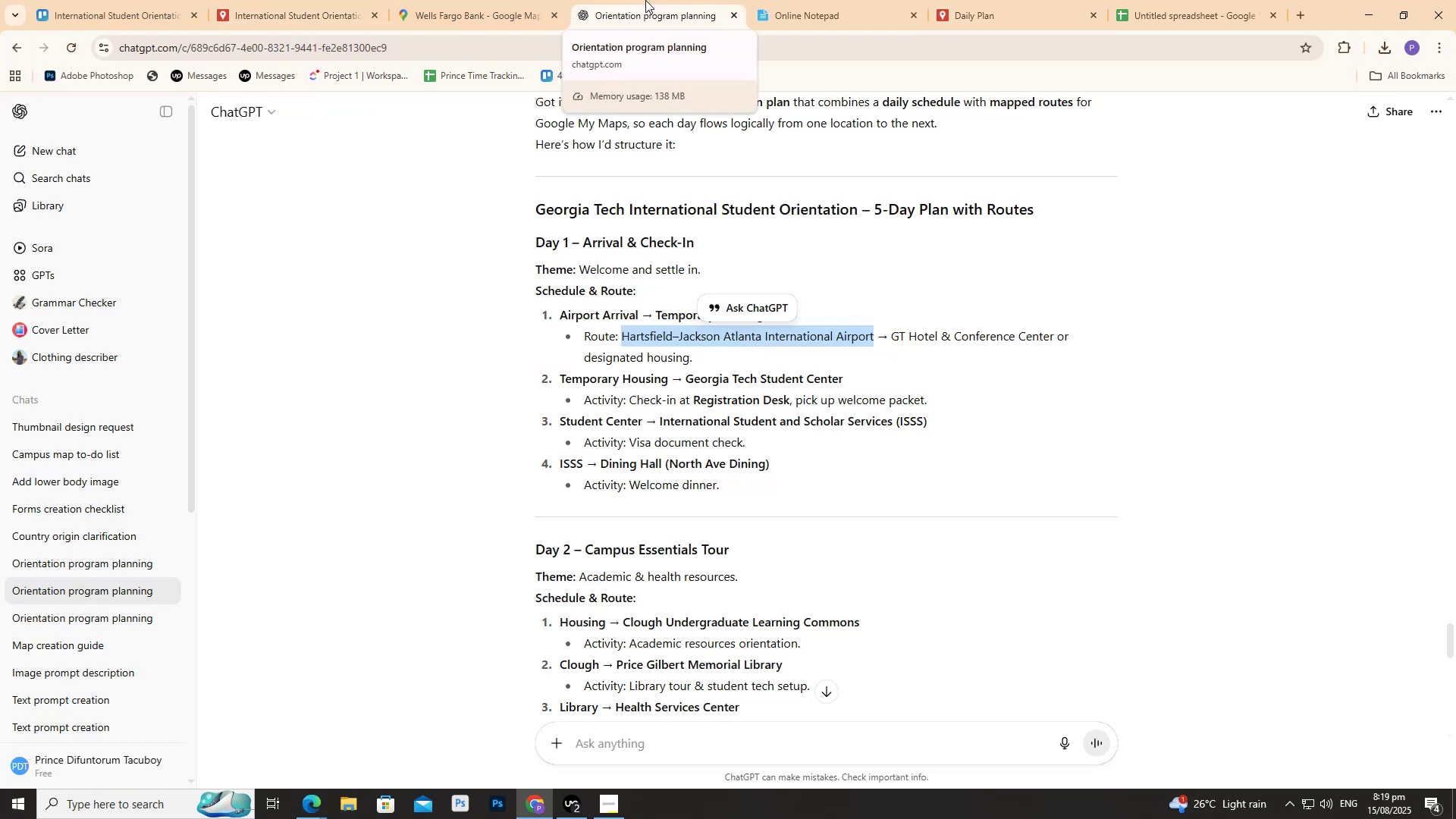 
left_click([979, 302])
 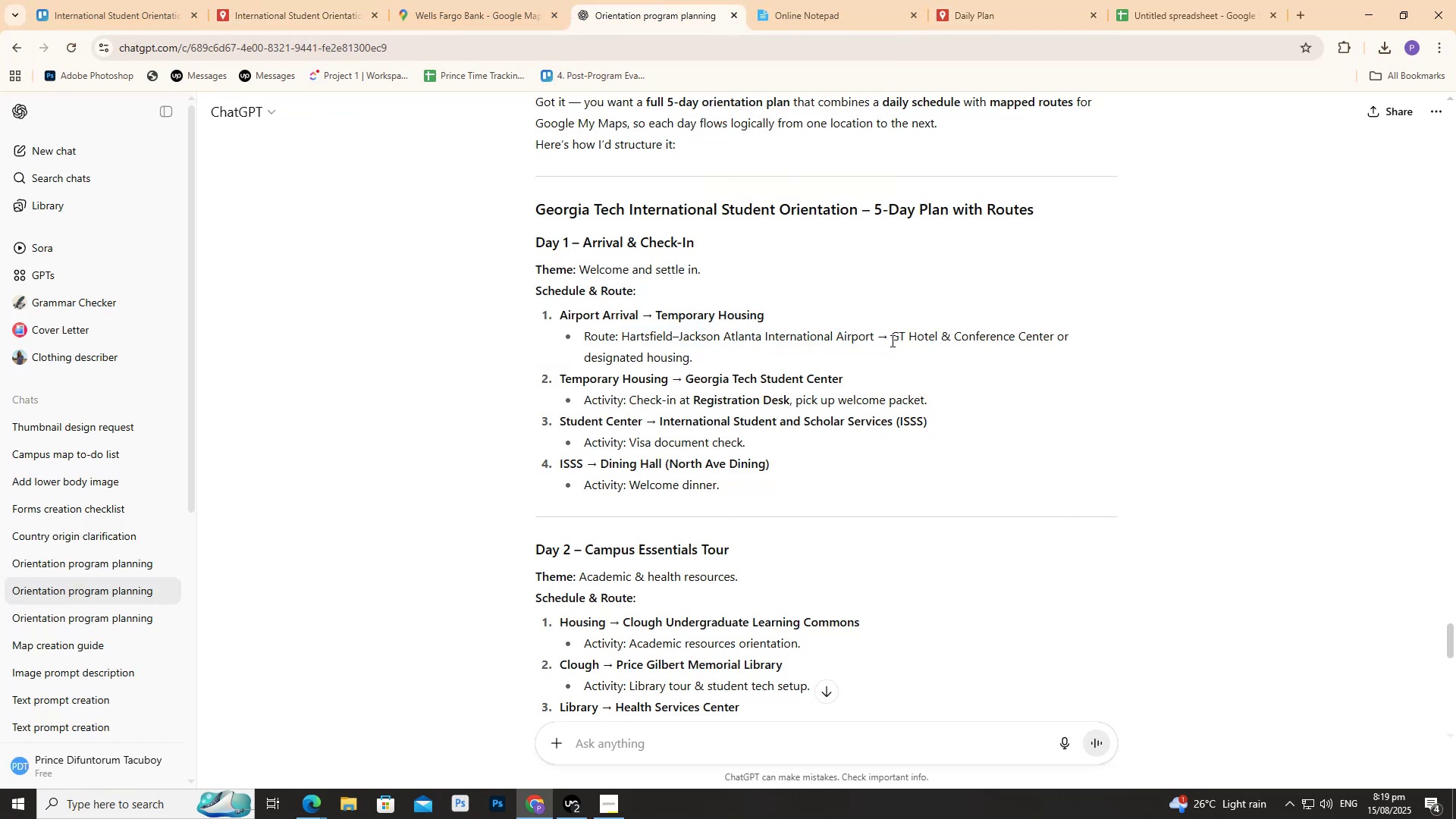 
left_click_drag(start_coordinate=[891, 340], to_coordinate=[1087, 344])
 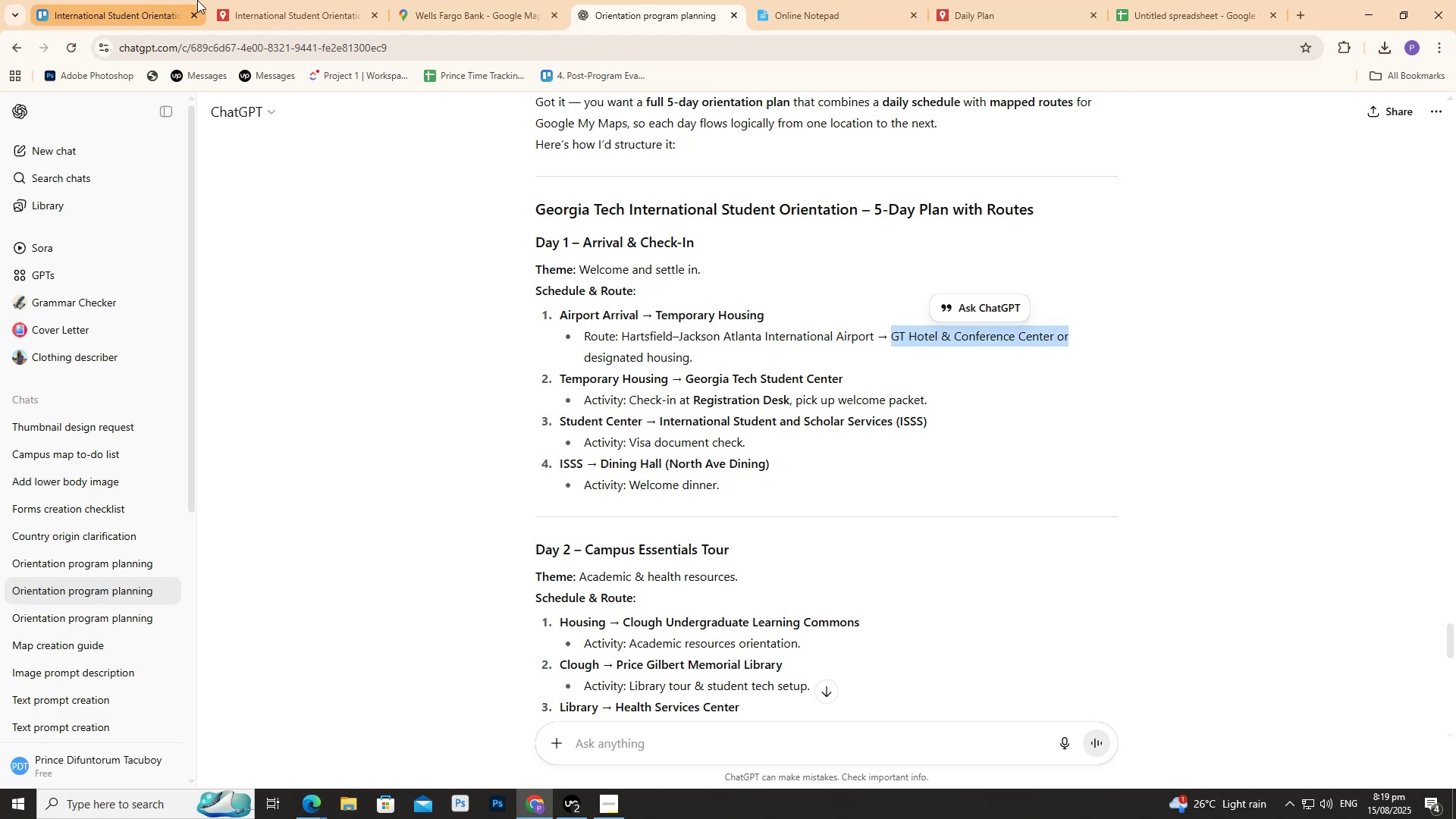 
left_click([250, 0])
 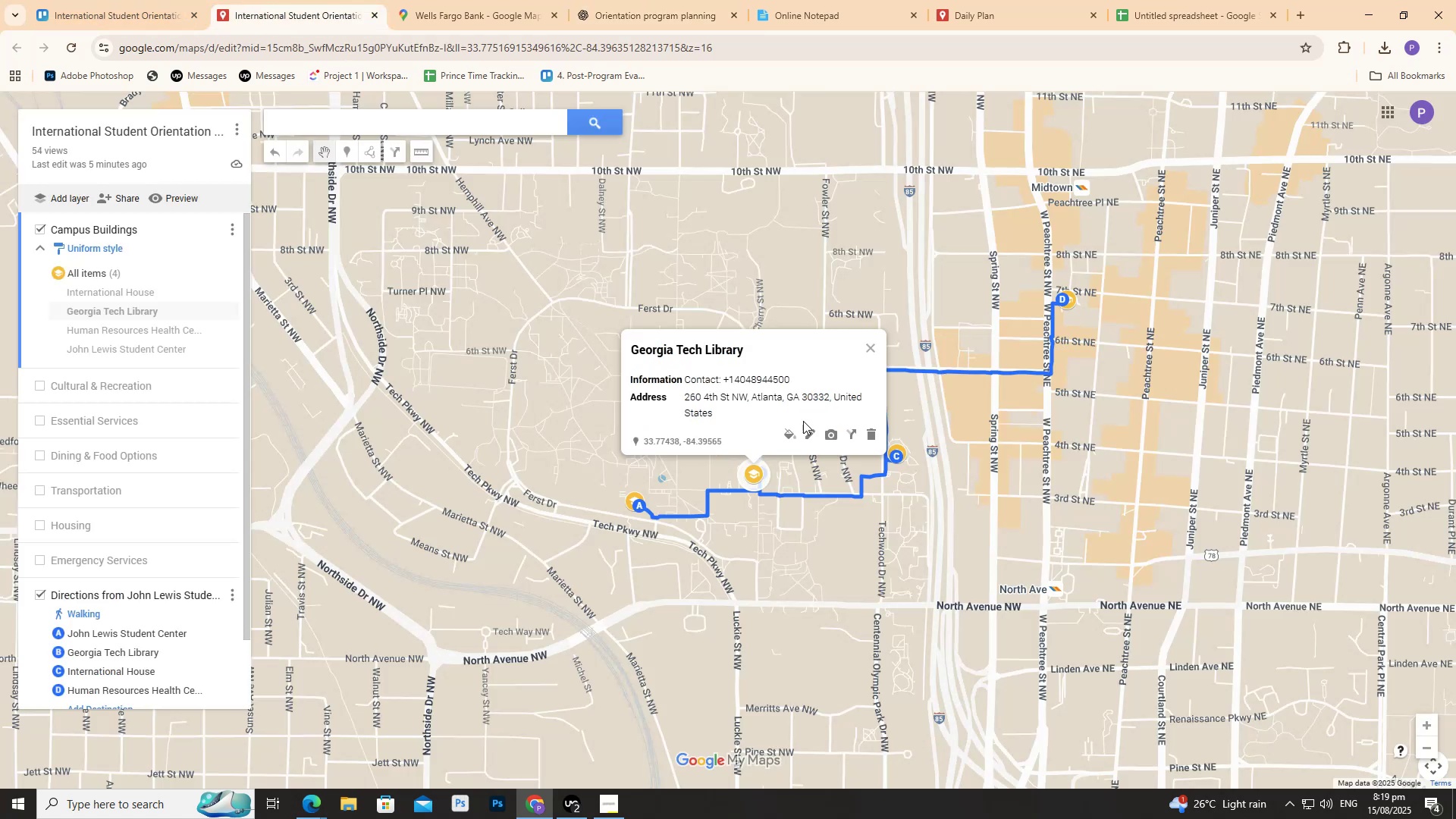 
scroll: coordinate [86, 484], scroll_direction: down, amount: 5.0
 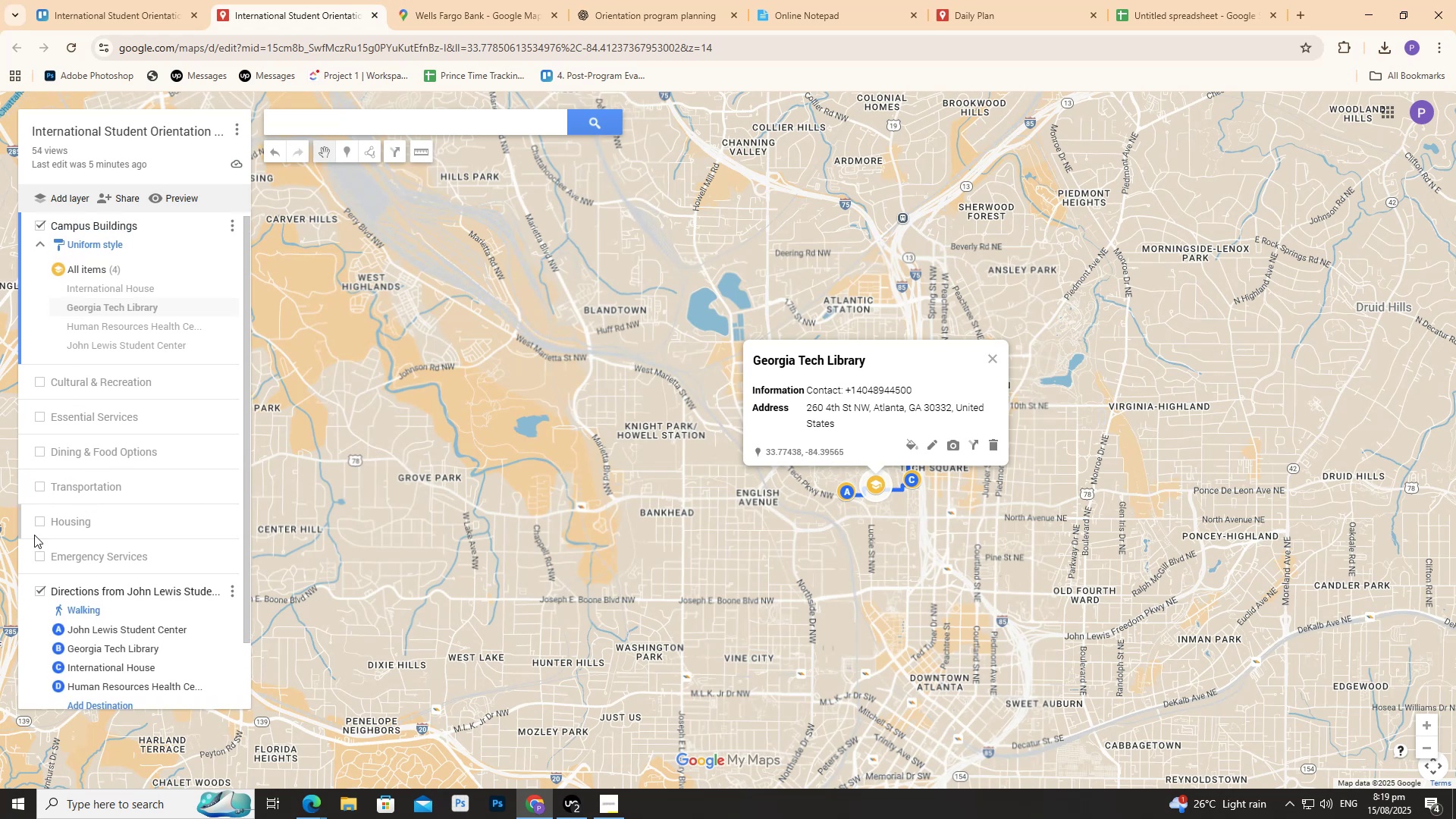 
scroll: coordinate [77, 551], scroll_direction: up, amount: 5.0
 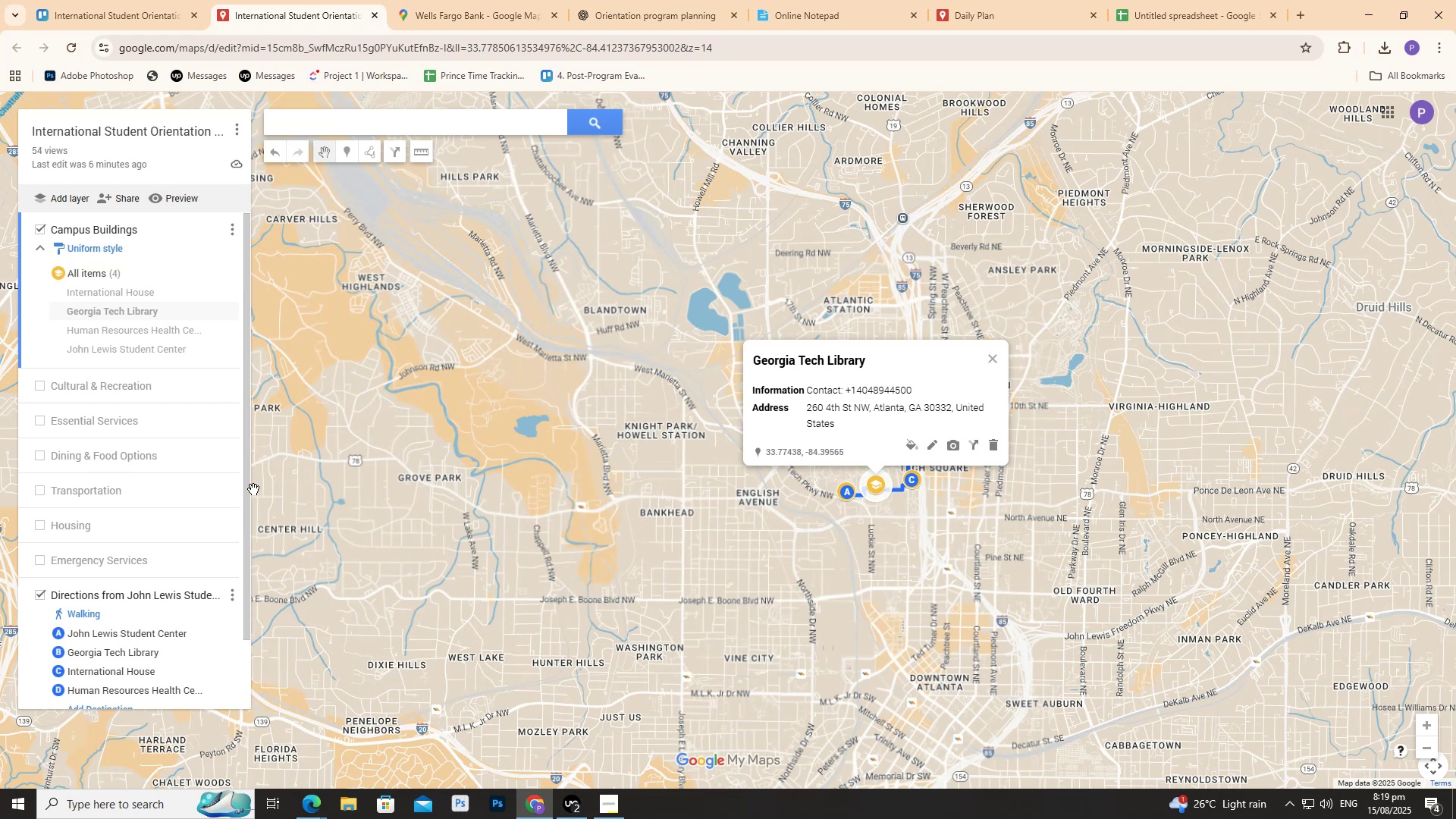 
wait(24.68)
 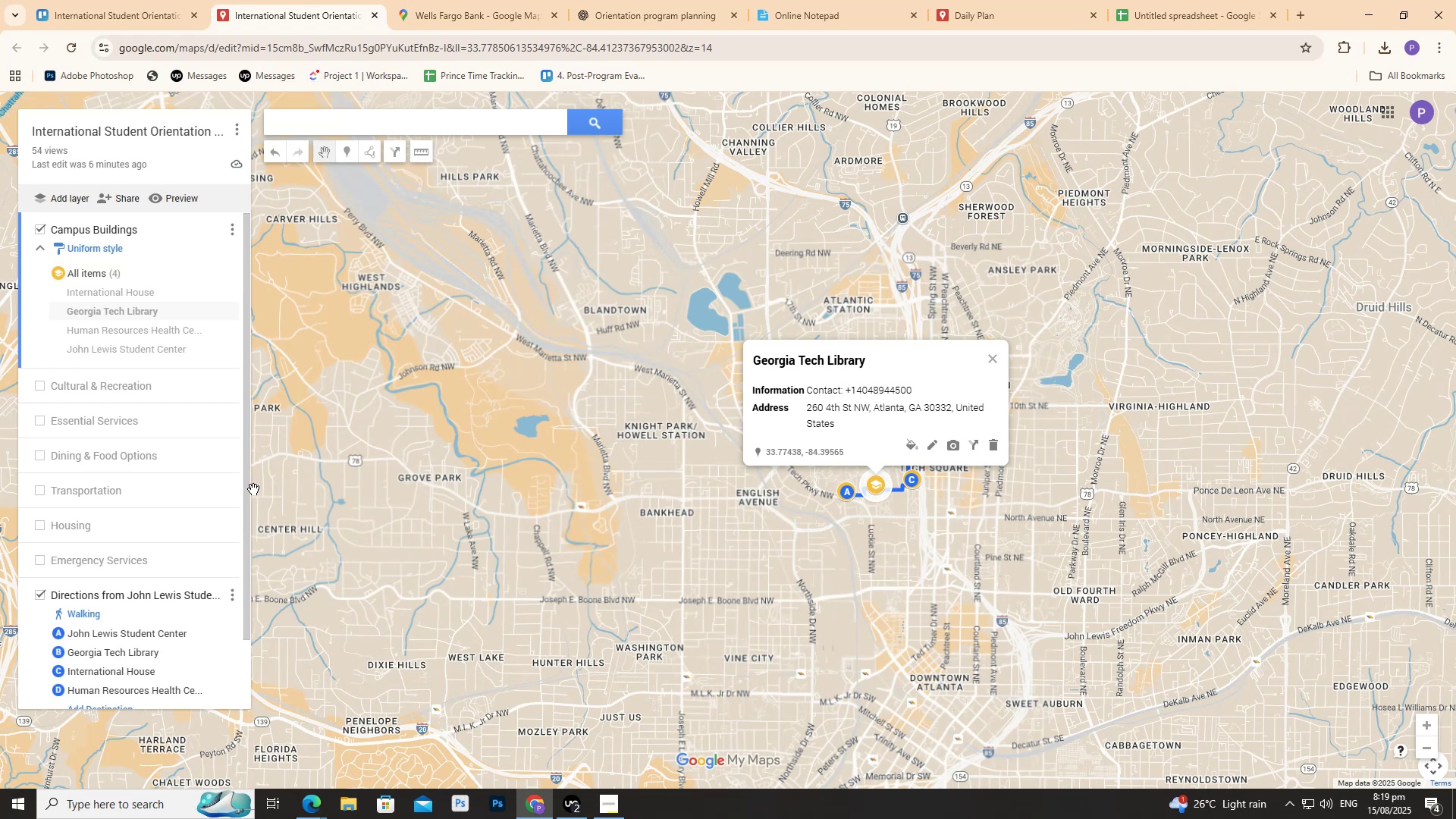 
scroll: coordinate [1076, 554], scroll_direction: up, amount: 2.0
 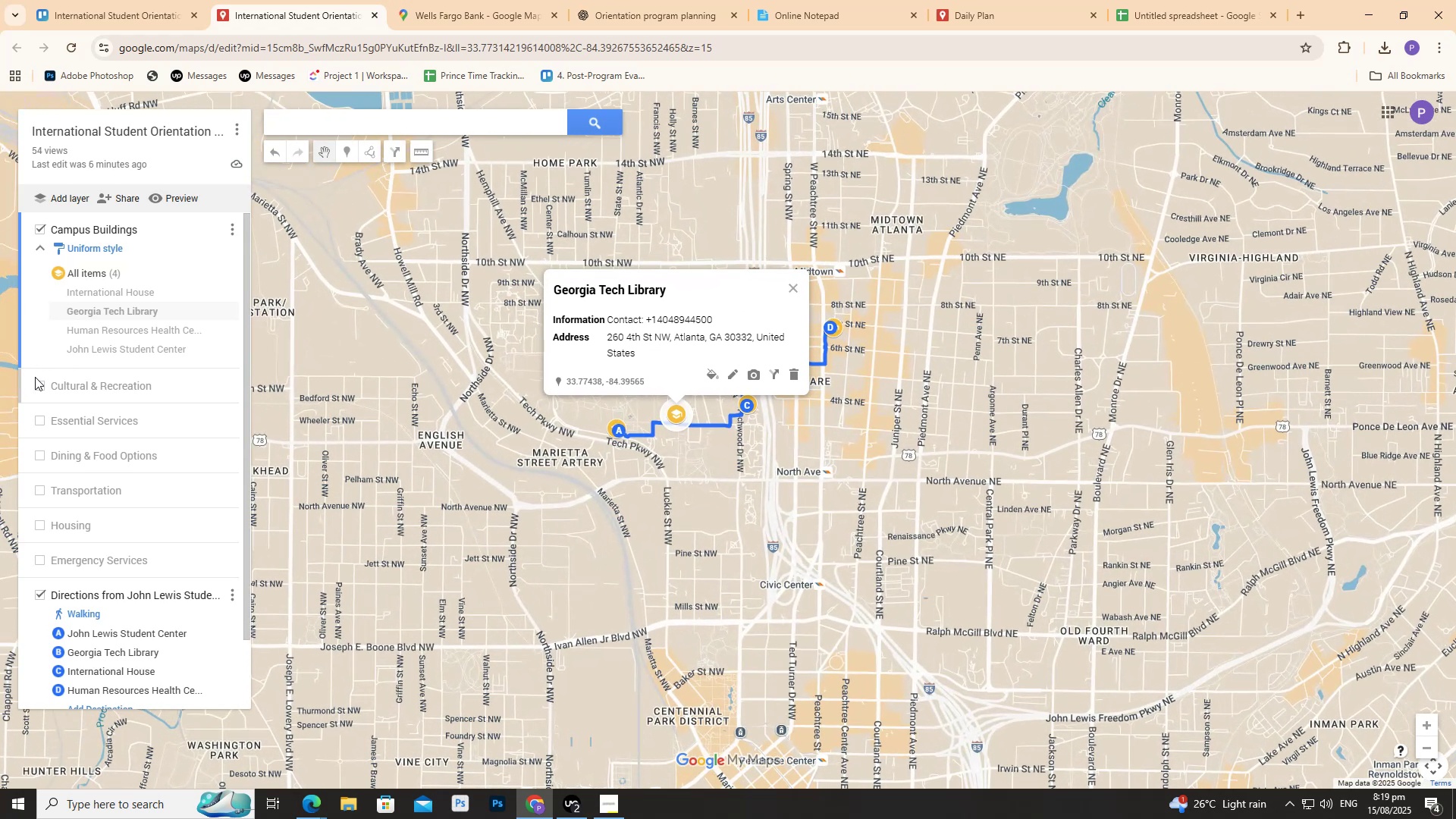 
left_click([36, 381])
 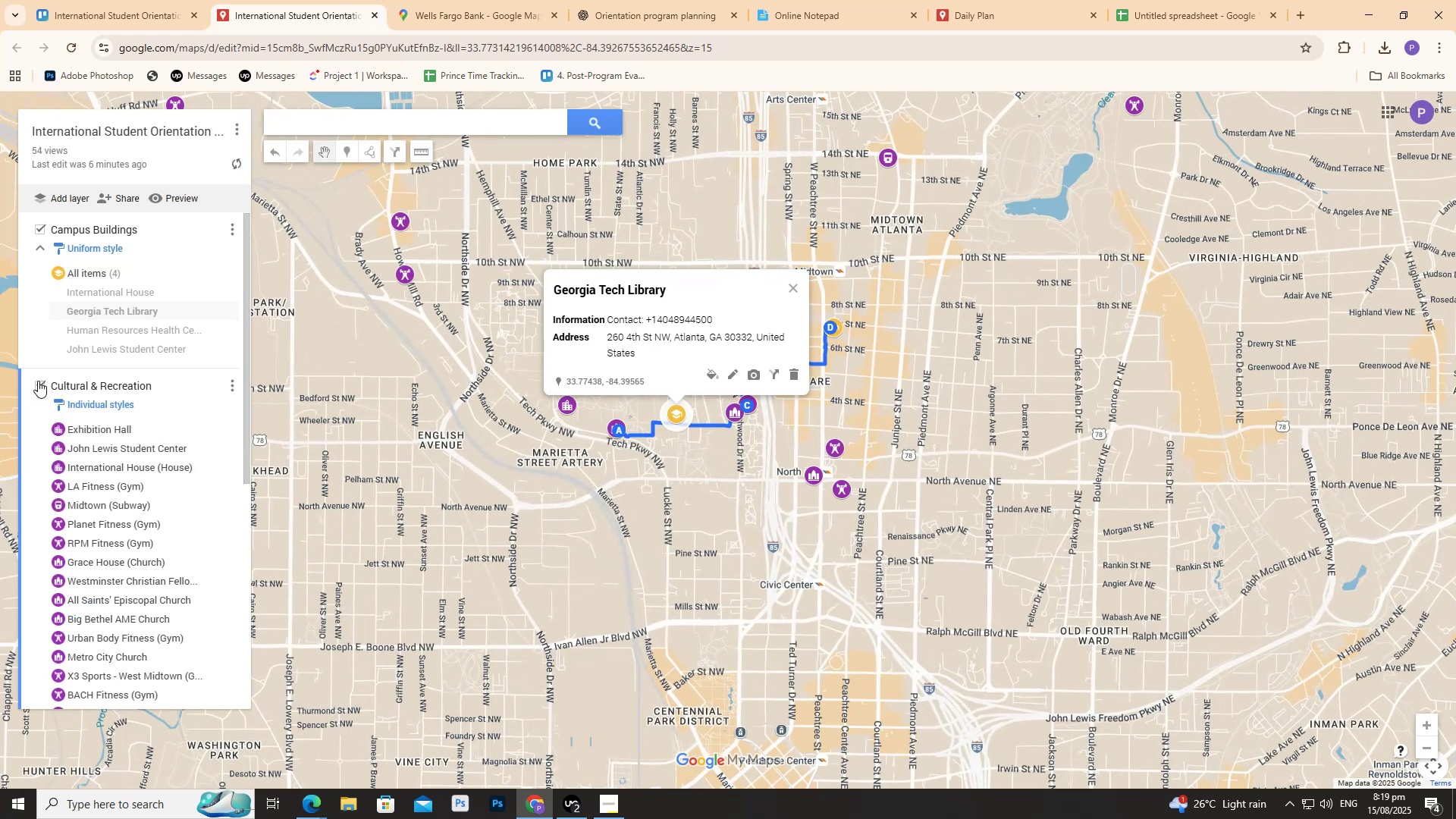 
left_click([38, 381])
 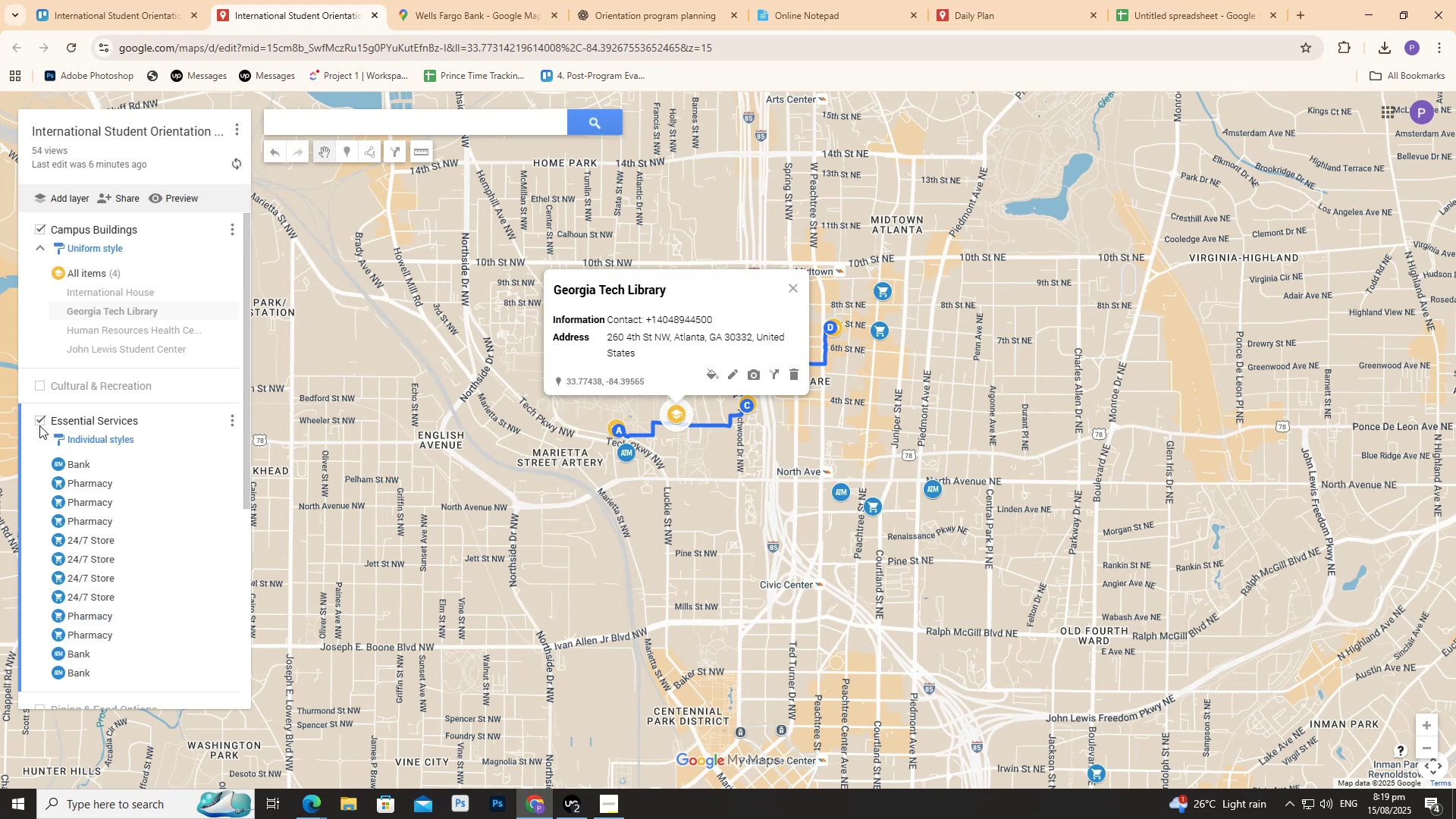 
left_click([39, 425])
 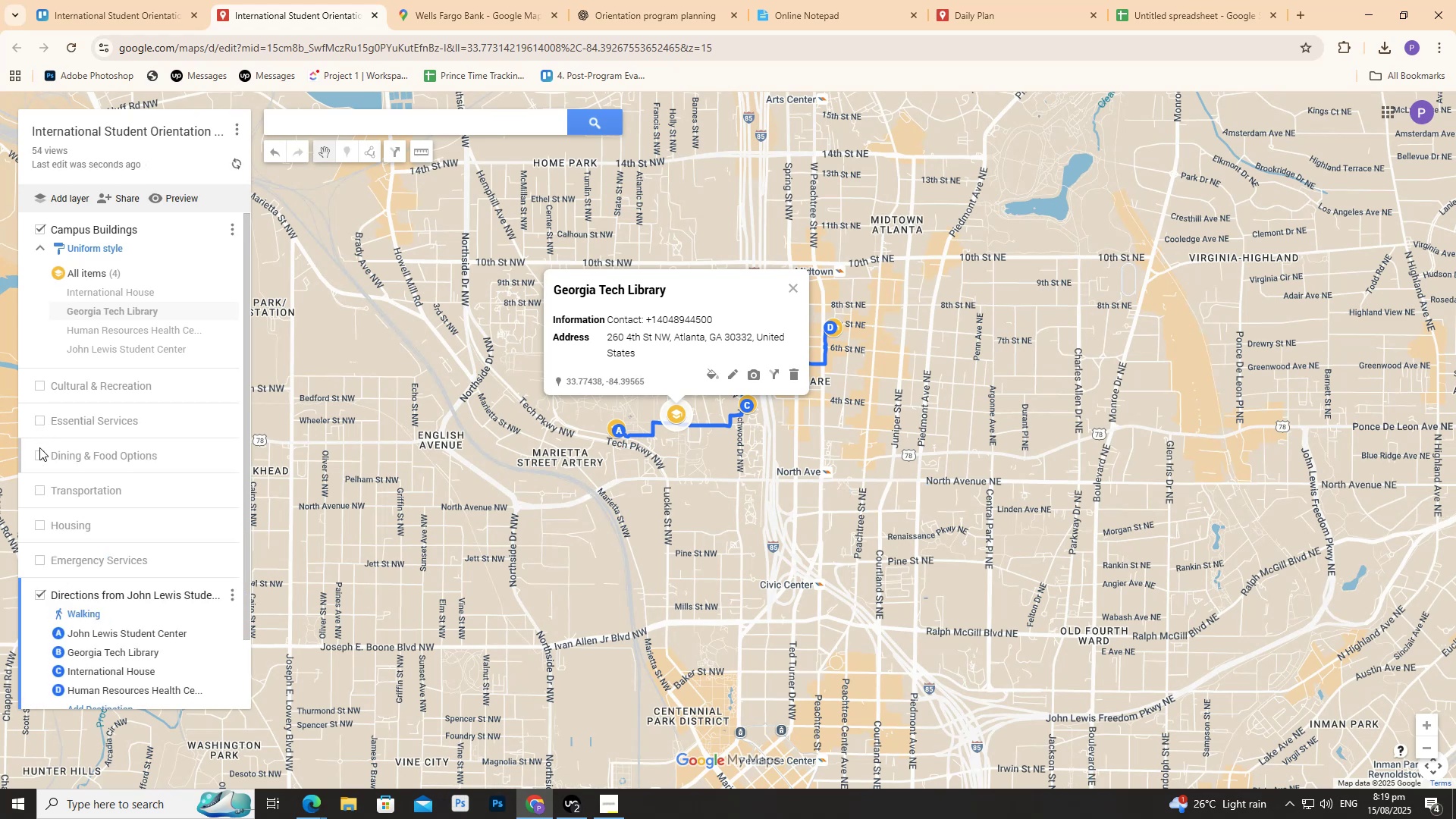 
double_click([39, 449])
 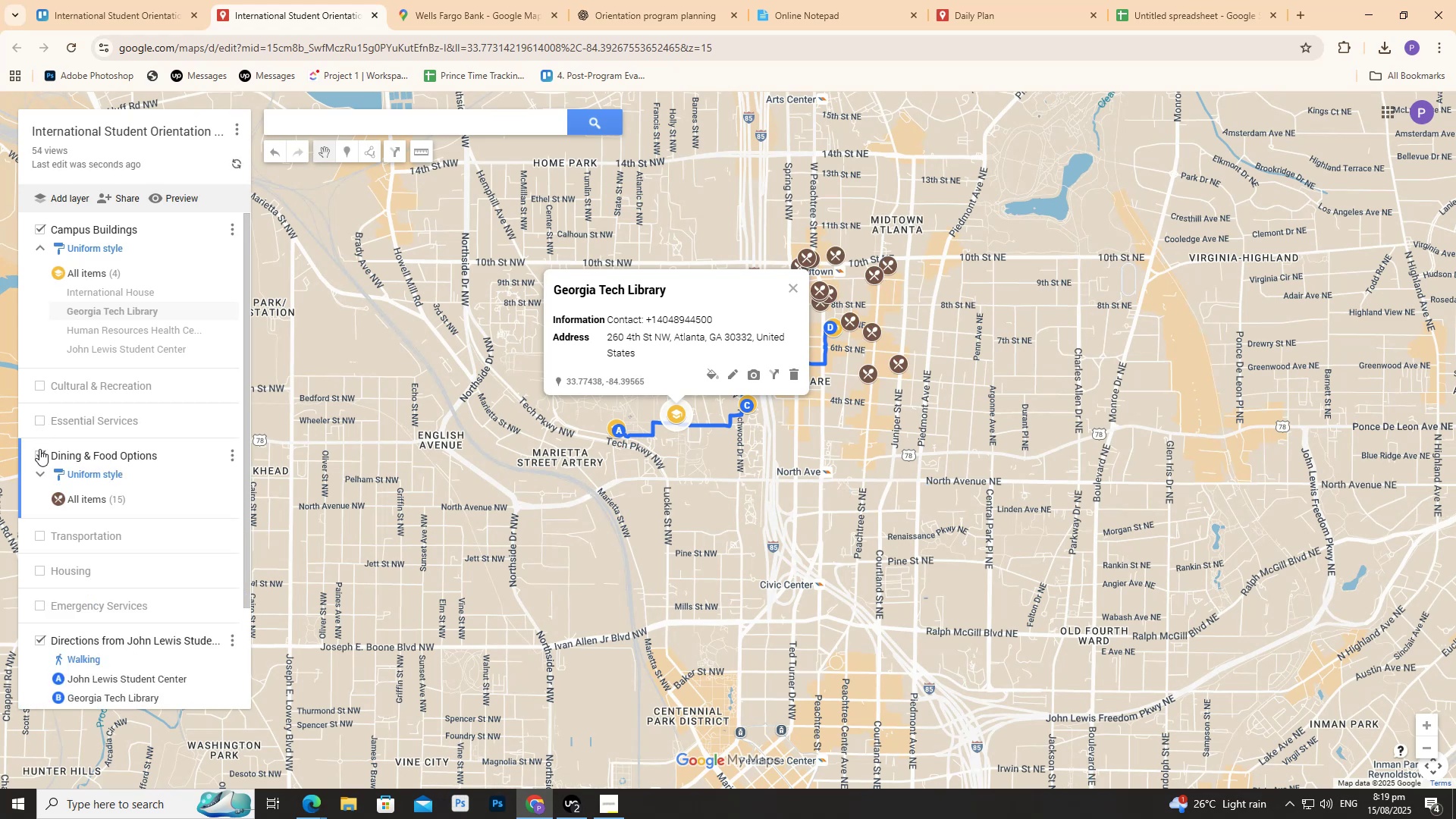 
left_click([39, 449])
 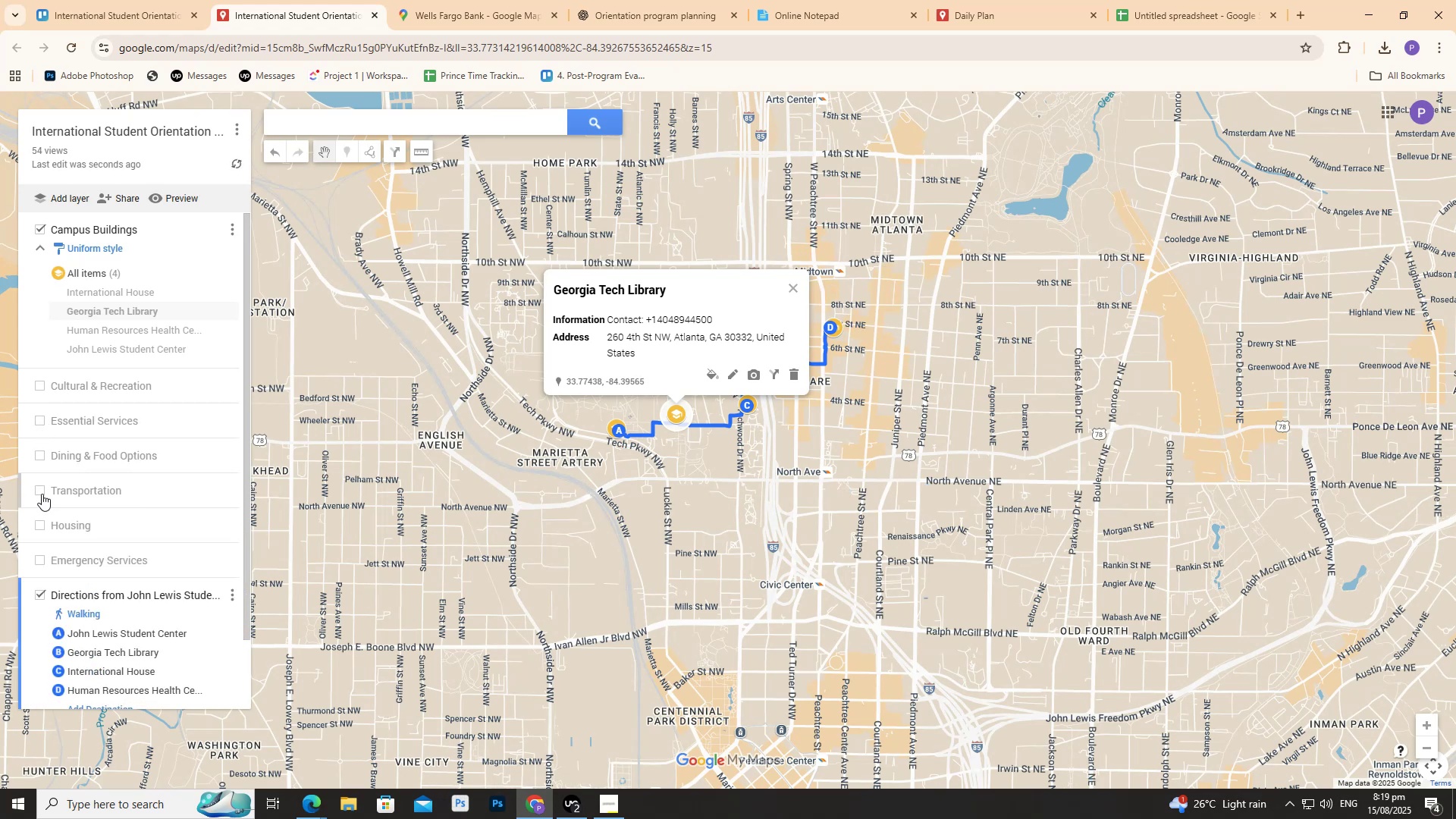 
double_click([41, 493])
 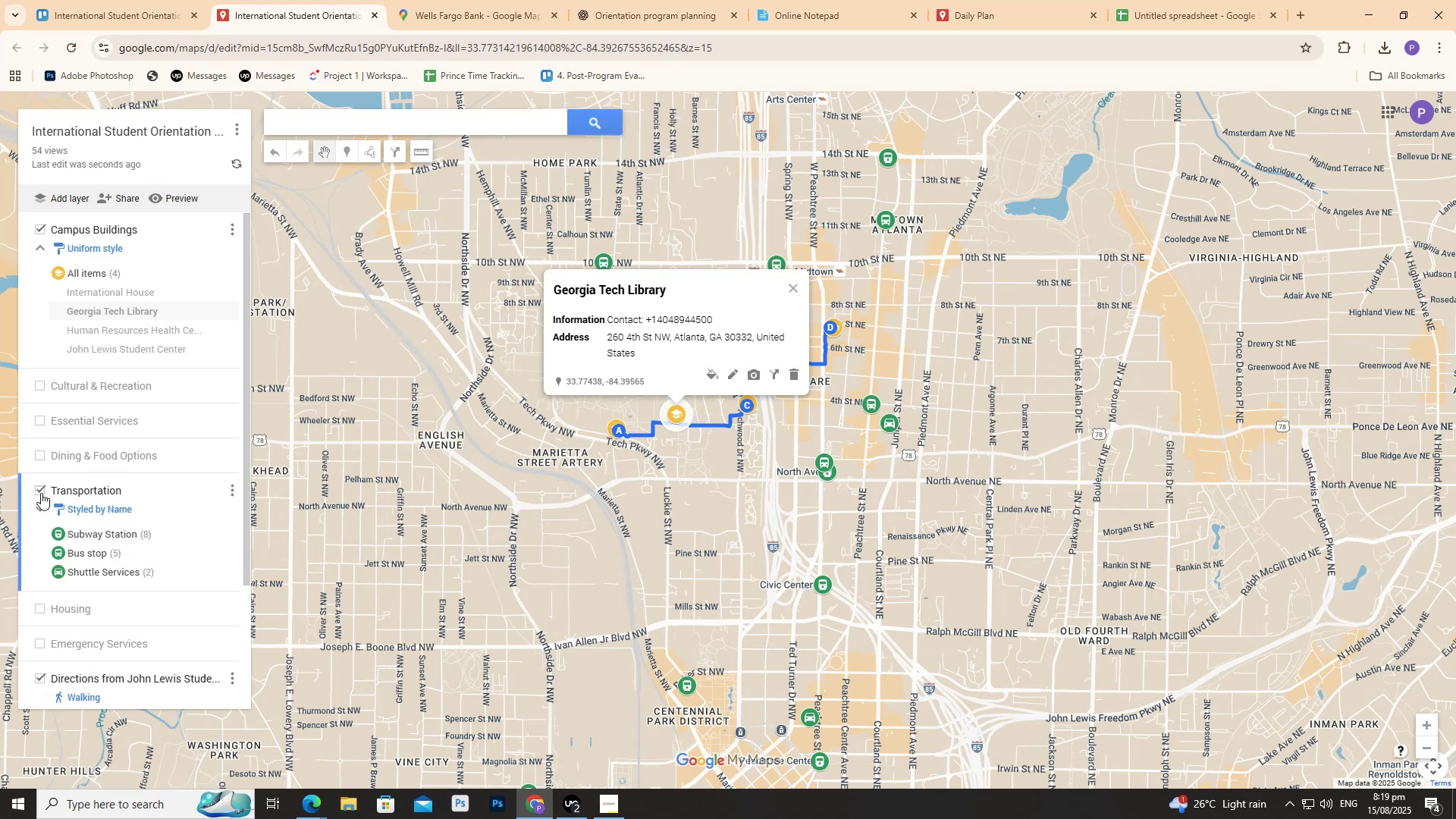 
left_click([41, 493])
 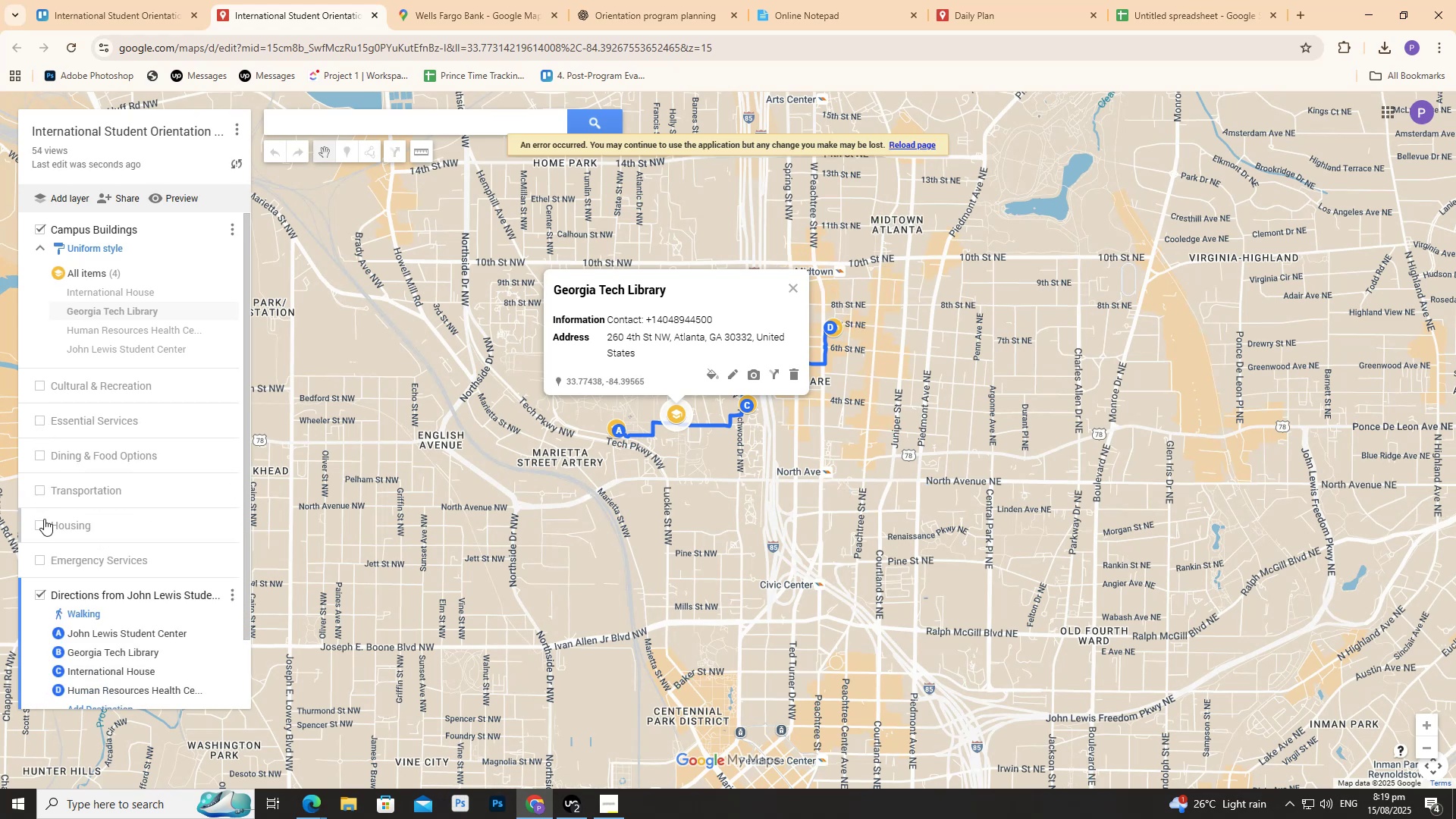 
left_click([42, 524])
 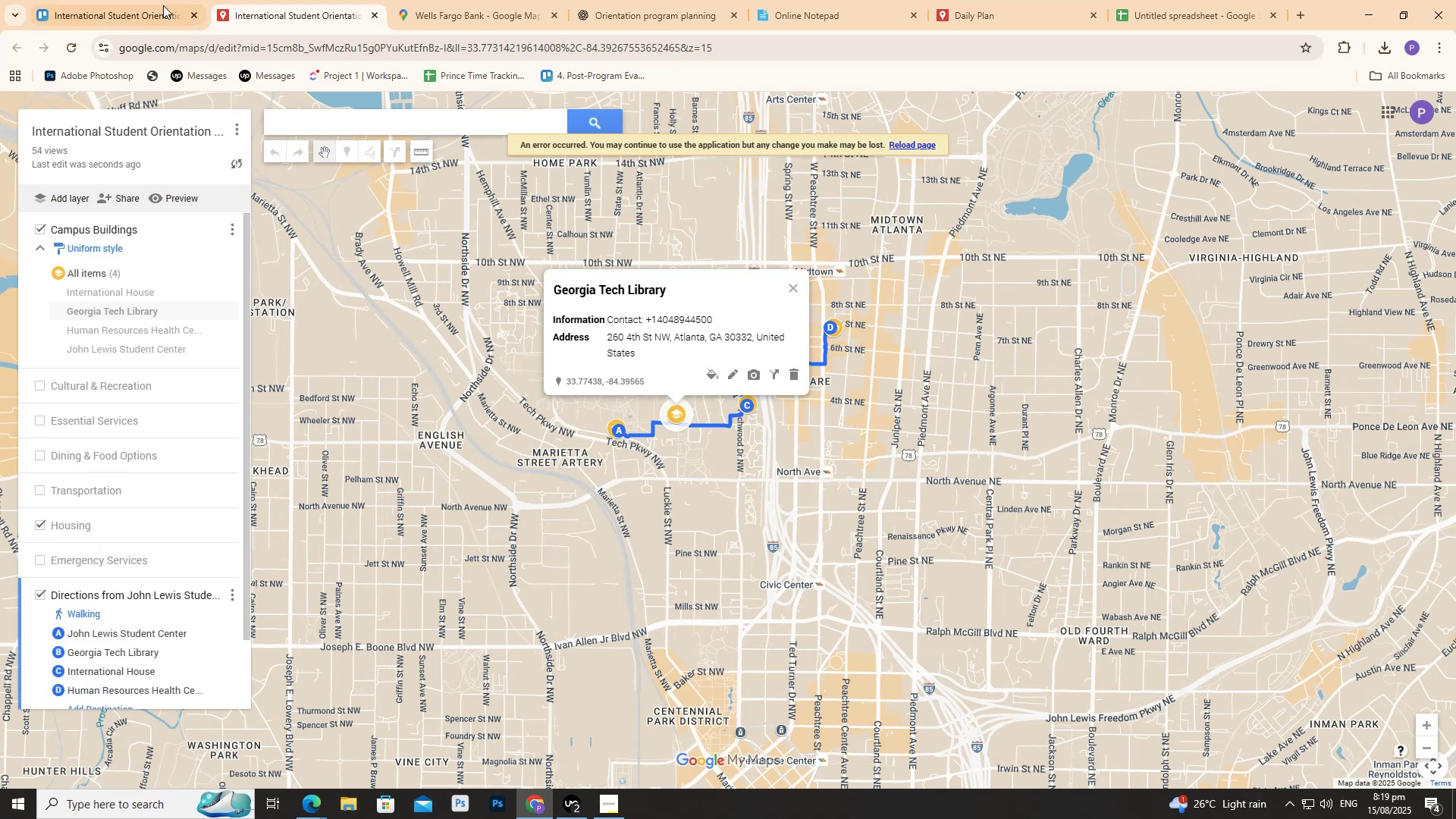 
left_click([71, 50])
 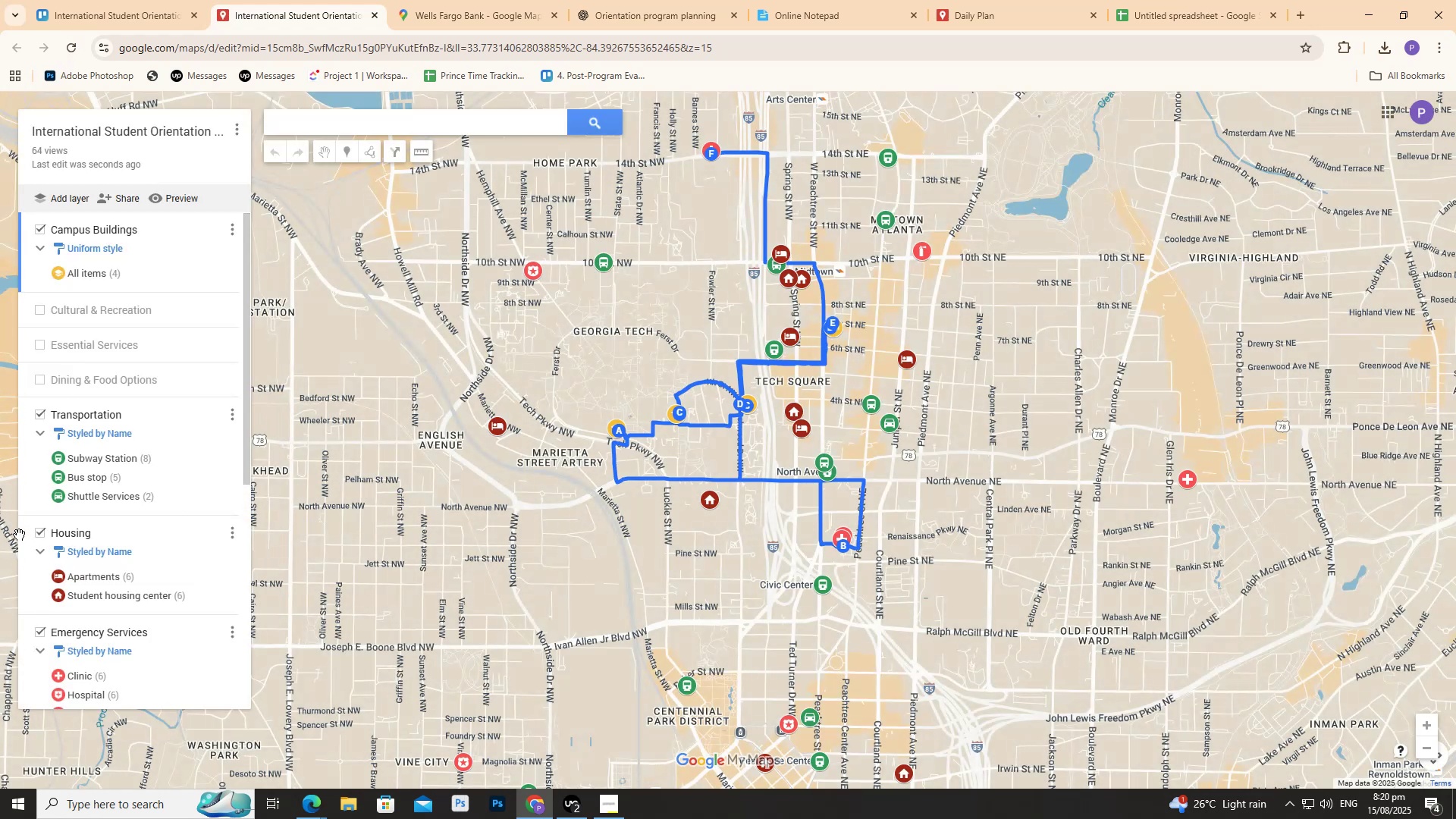 
double_click([42, 531])
 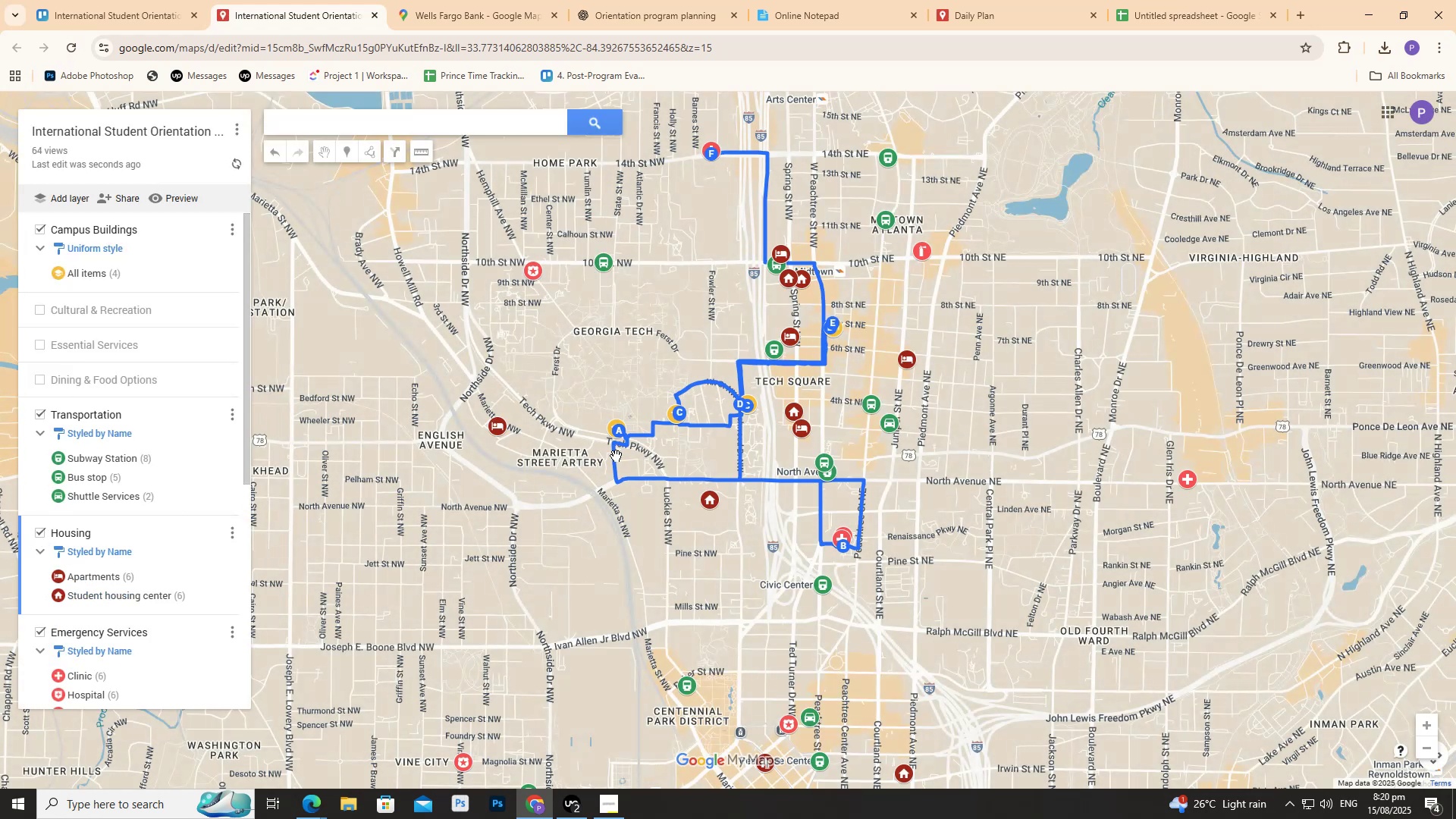 
scroll: coordinate [614, 462], scroll_direction: down, amount: 2.0
 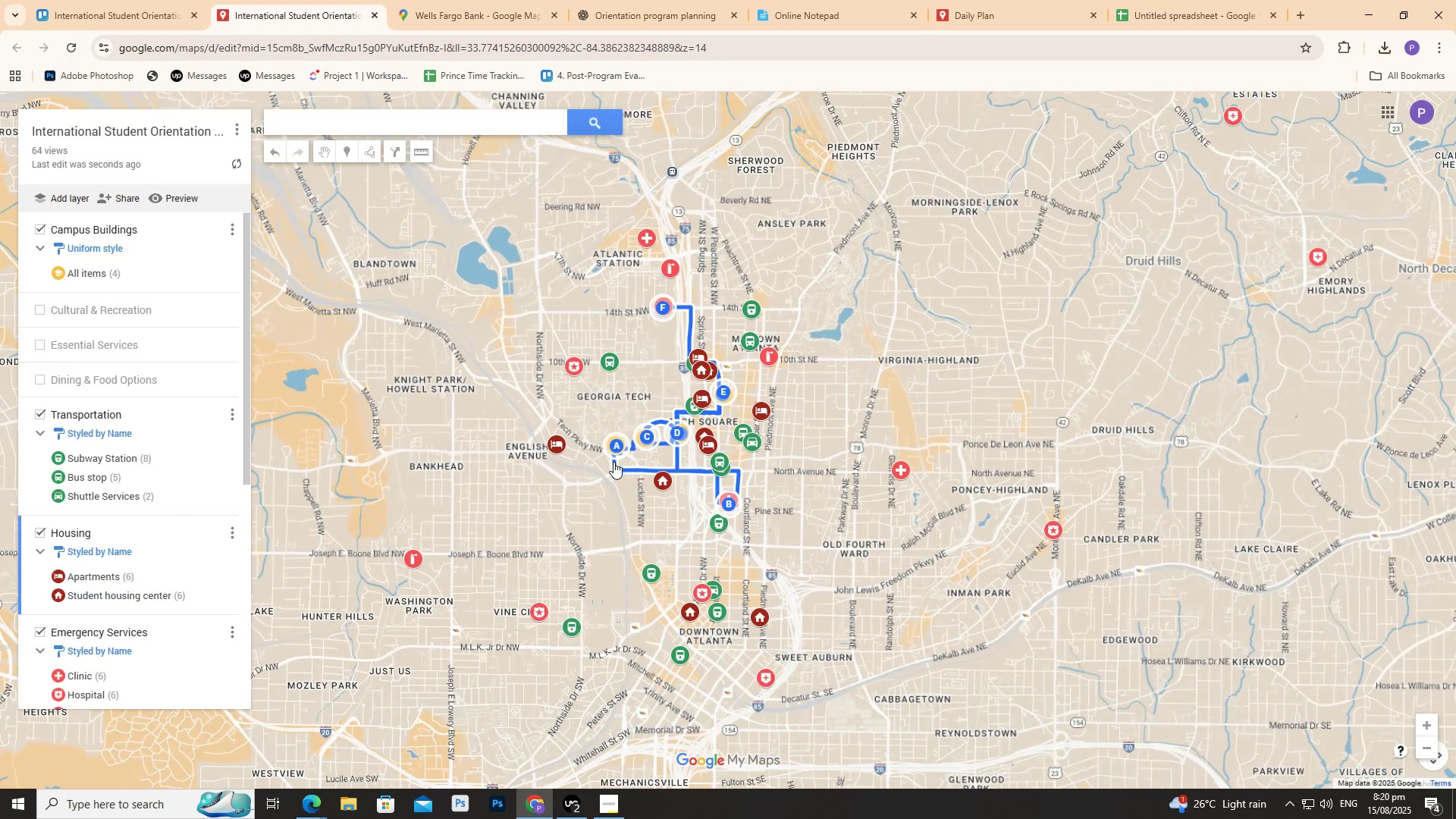 
scroll: coordinate [614, 463], scroll_direction: up, amount: 4.0
 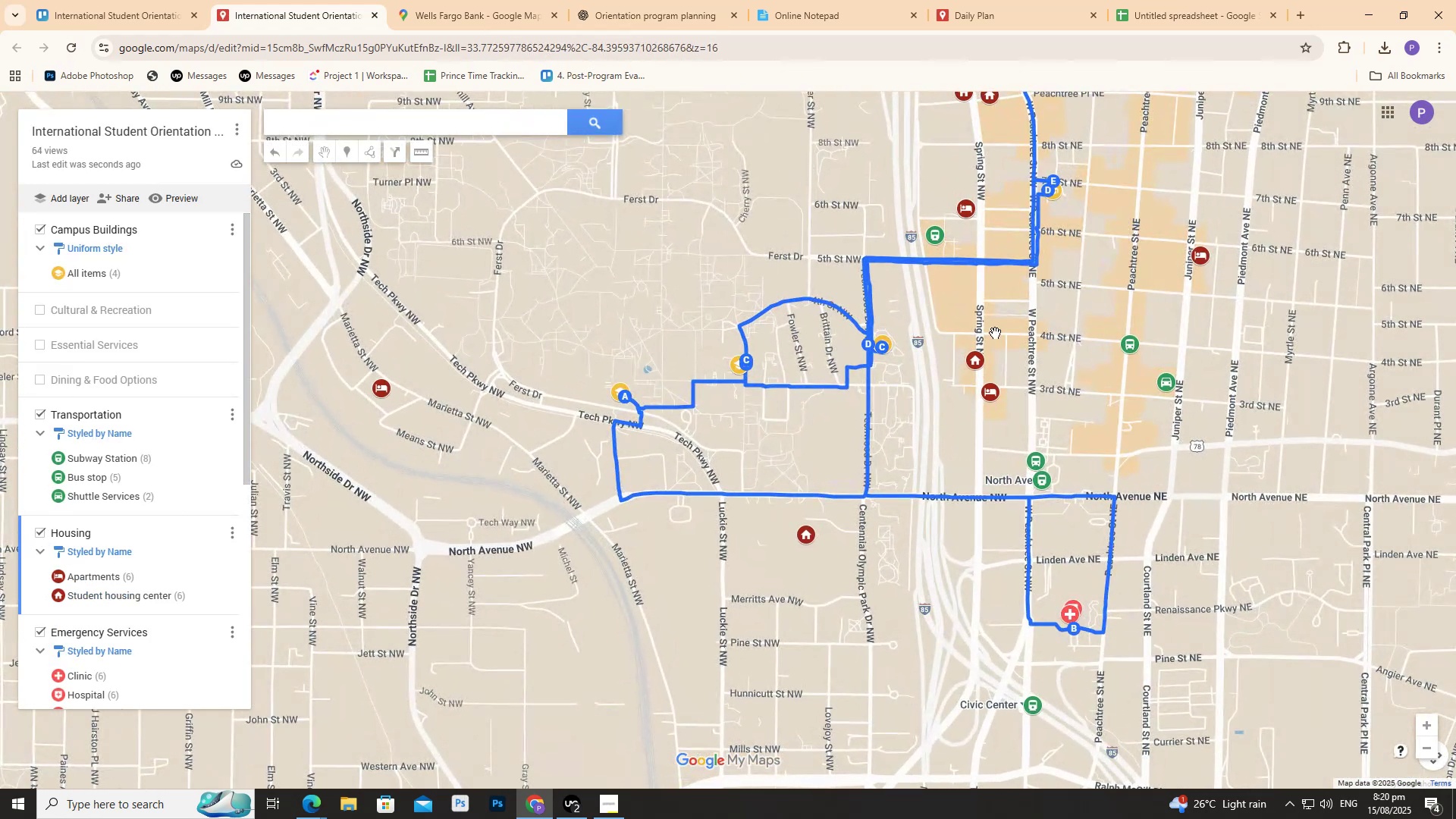 
left_click_drag(start_coordinate=[996, 287], to_coordinate=[943, 372])
 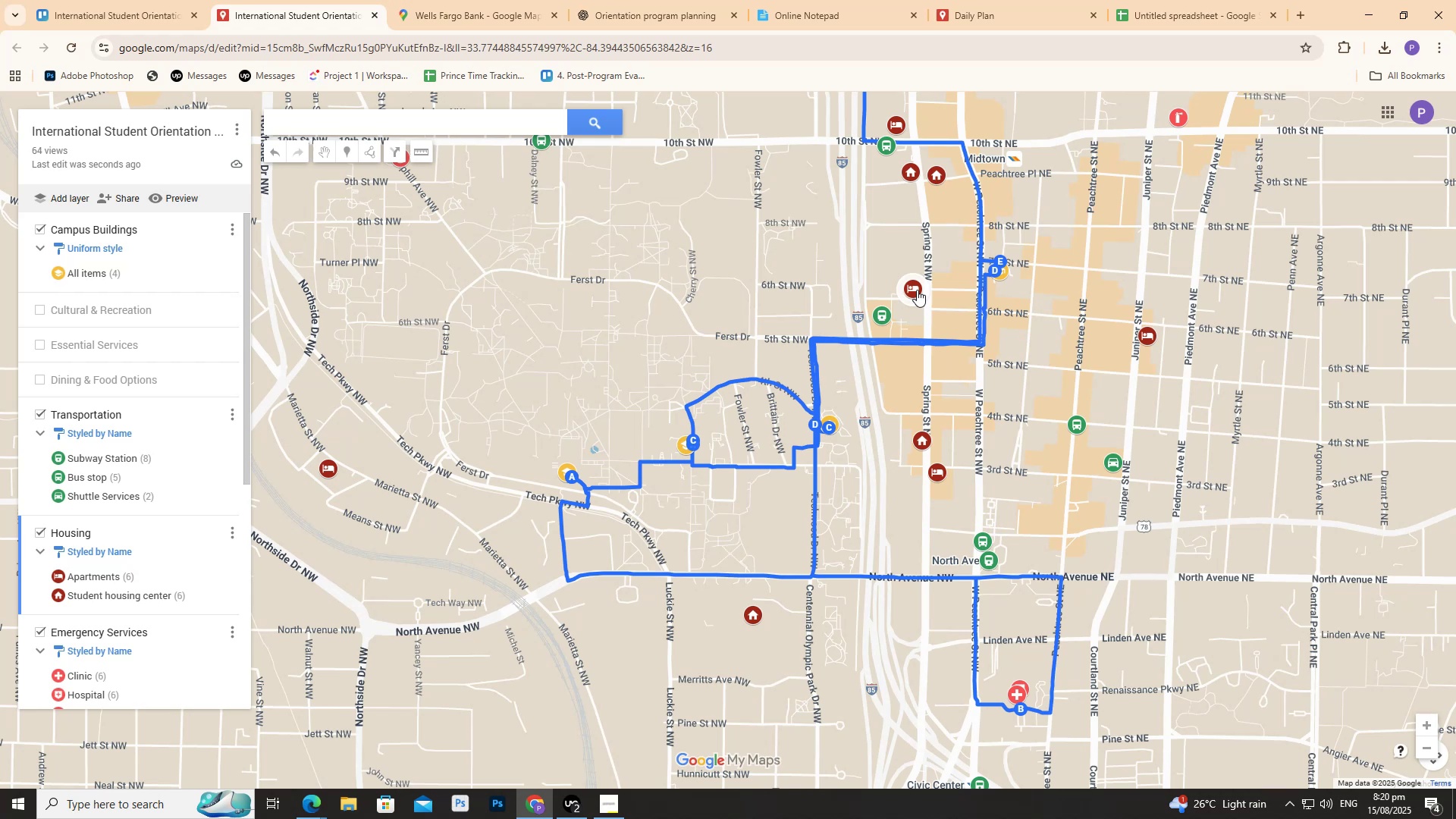 
left_click([917, 290])
 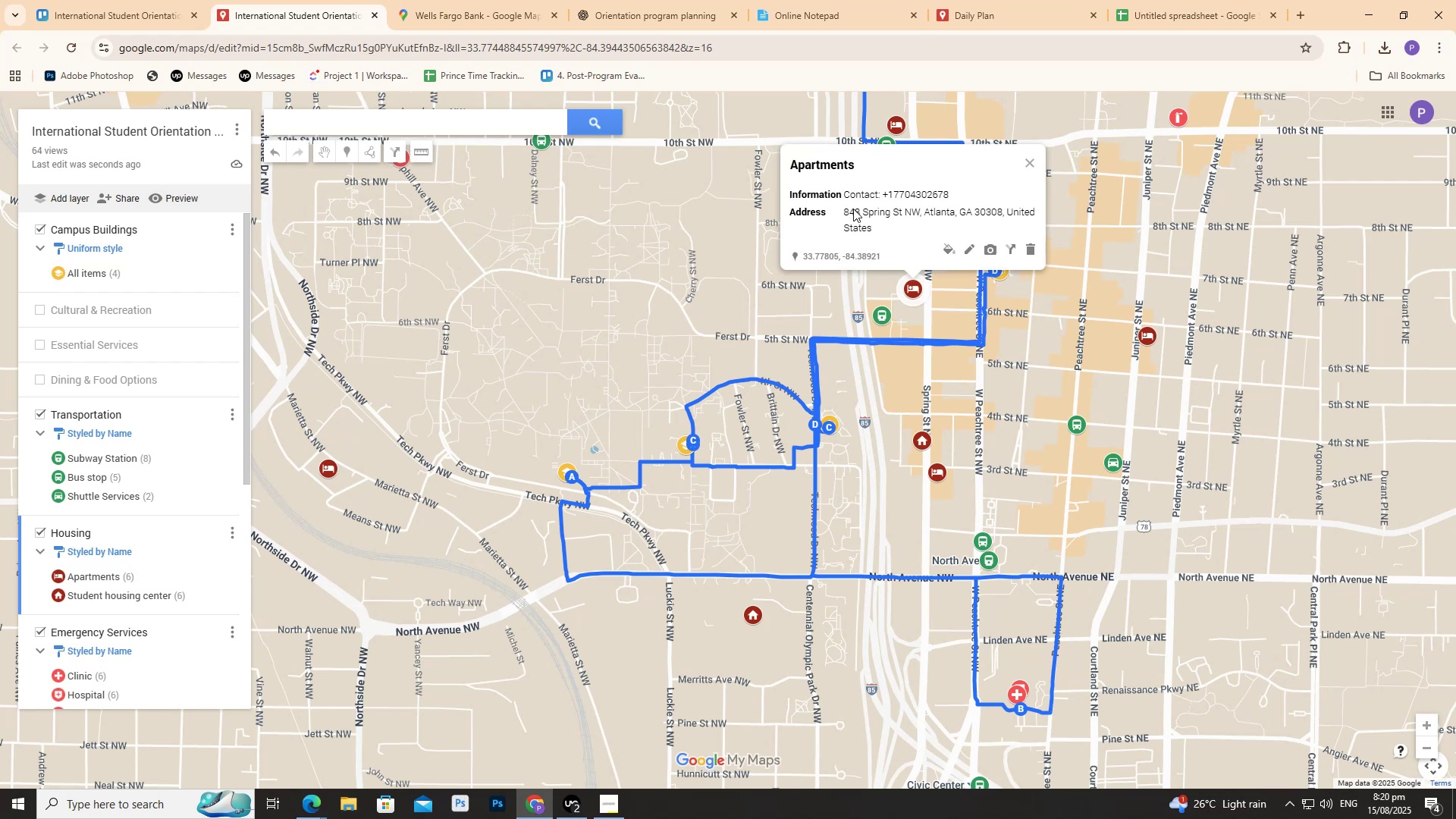 
left_click_drag(start_coordinate=[841, 210], to_coordinate=[893, 234])
 